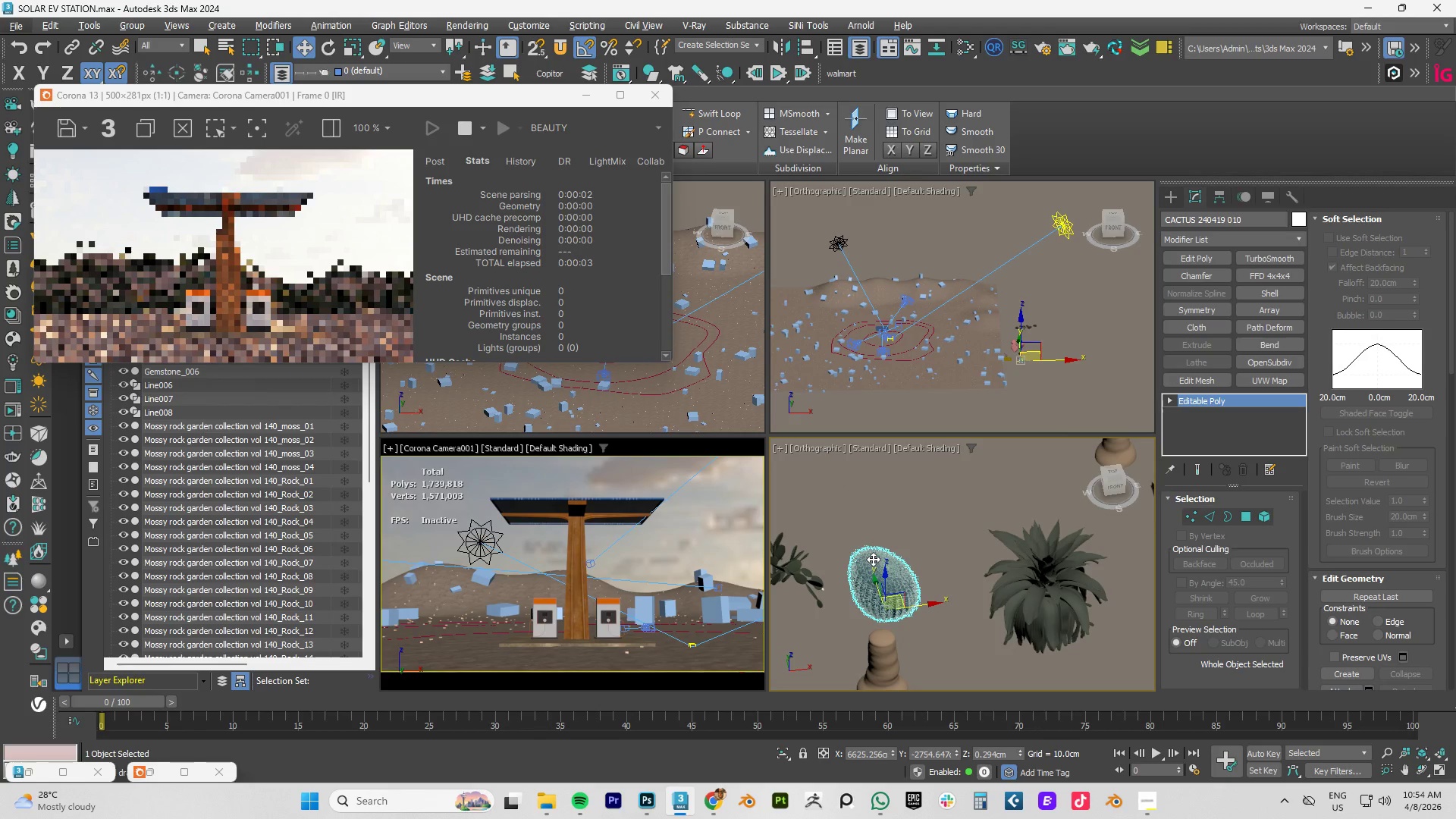 
key(Alt+W)
 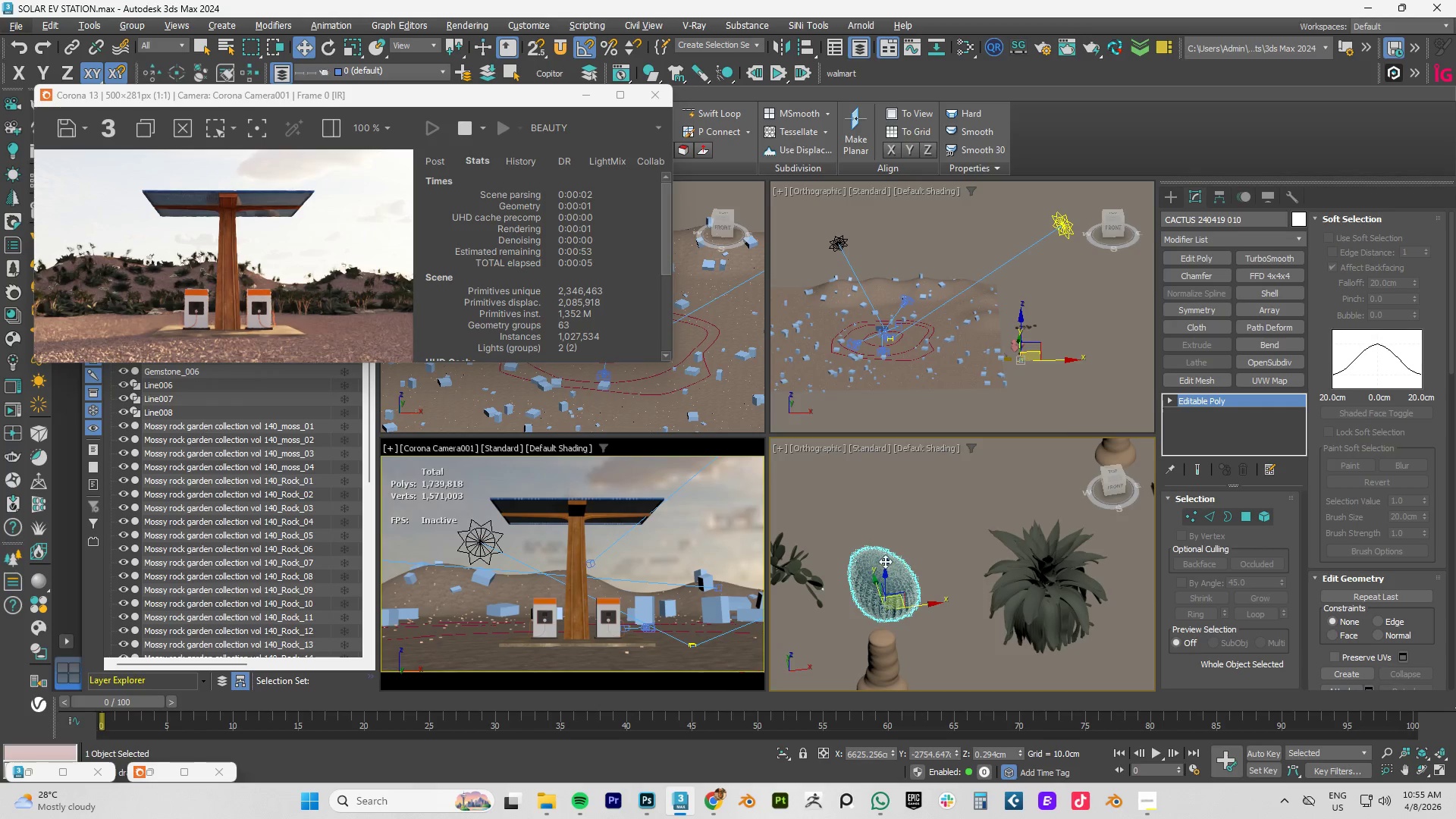 
left_click([846, 535])
 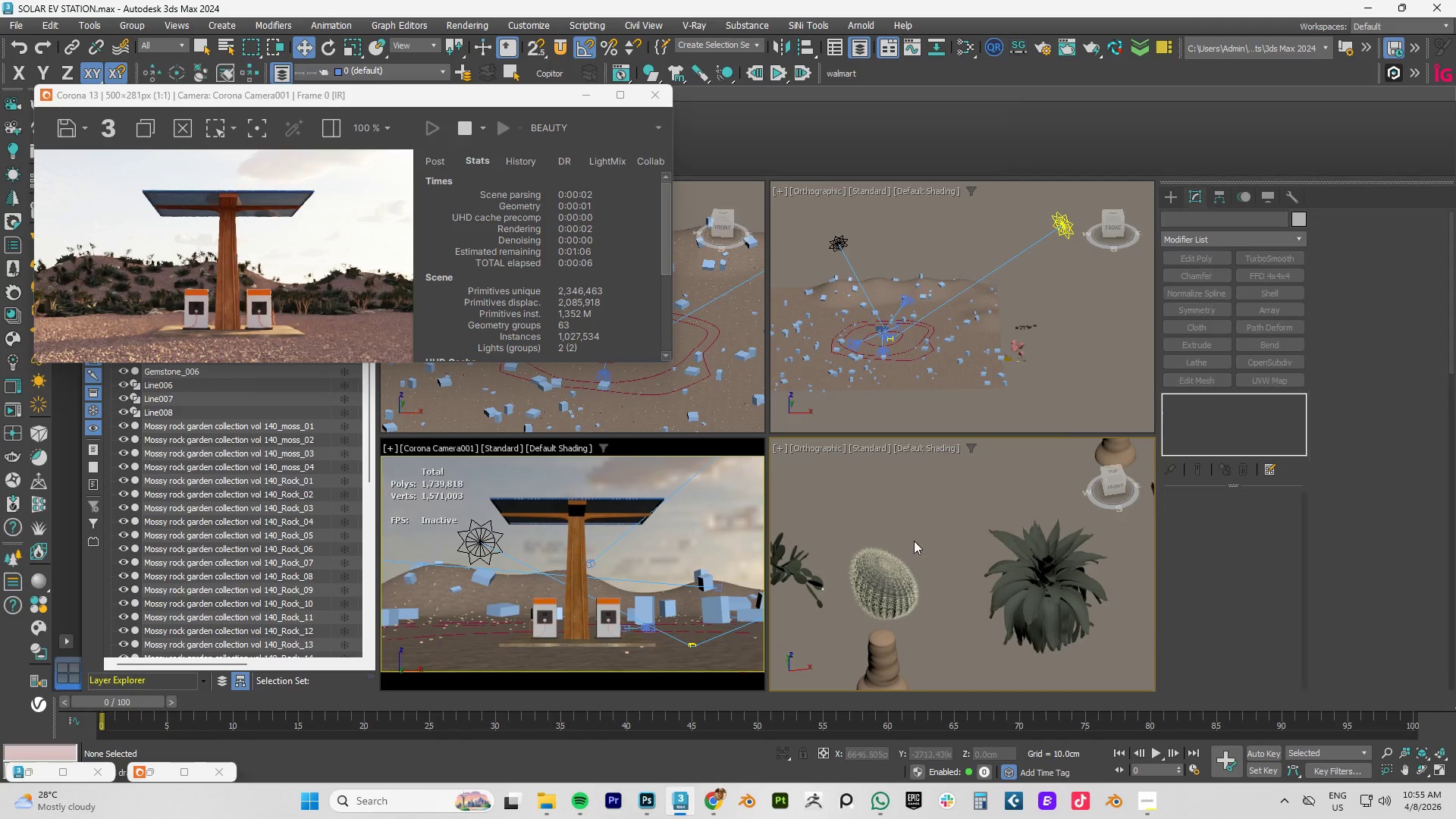 
key(Alt+AltLeft)
 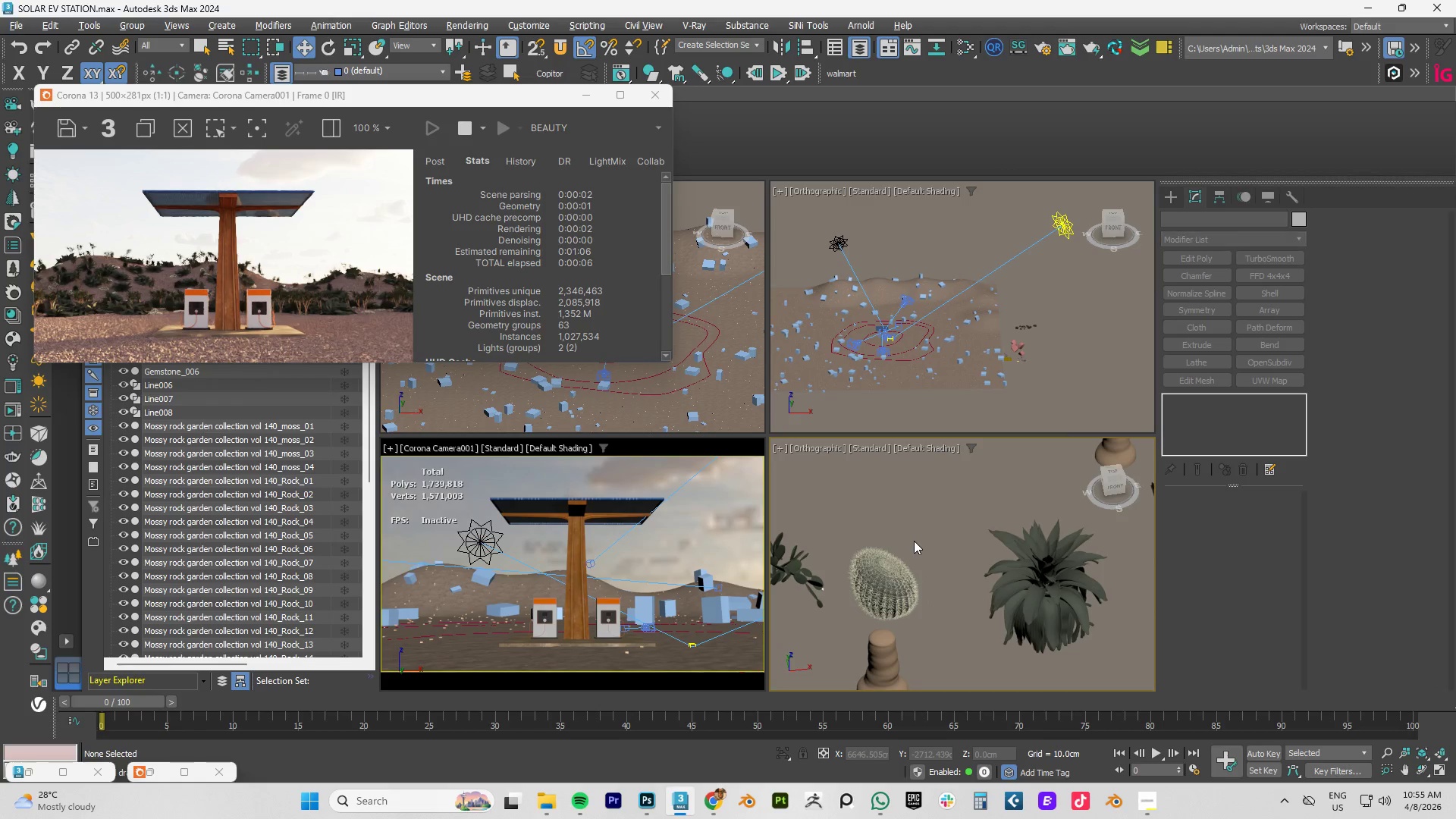 
key(Alt+W)
 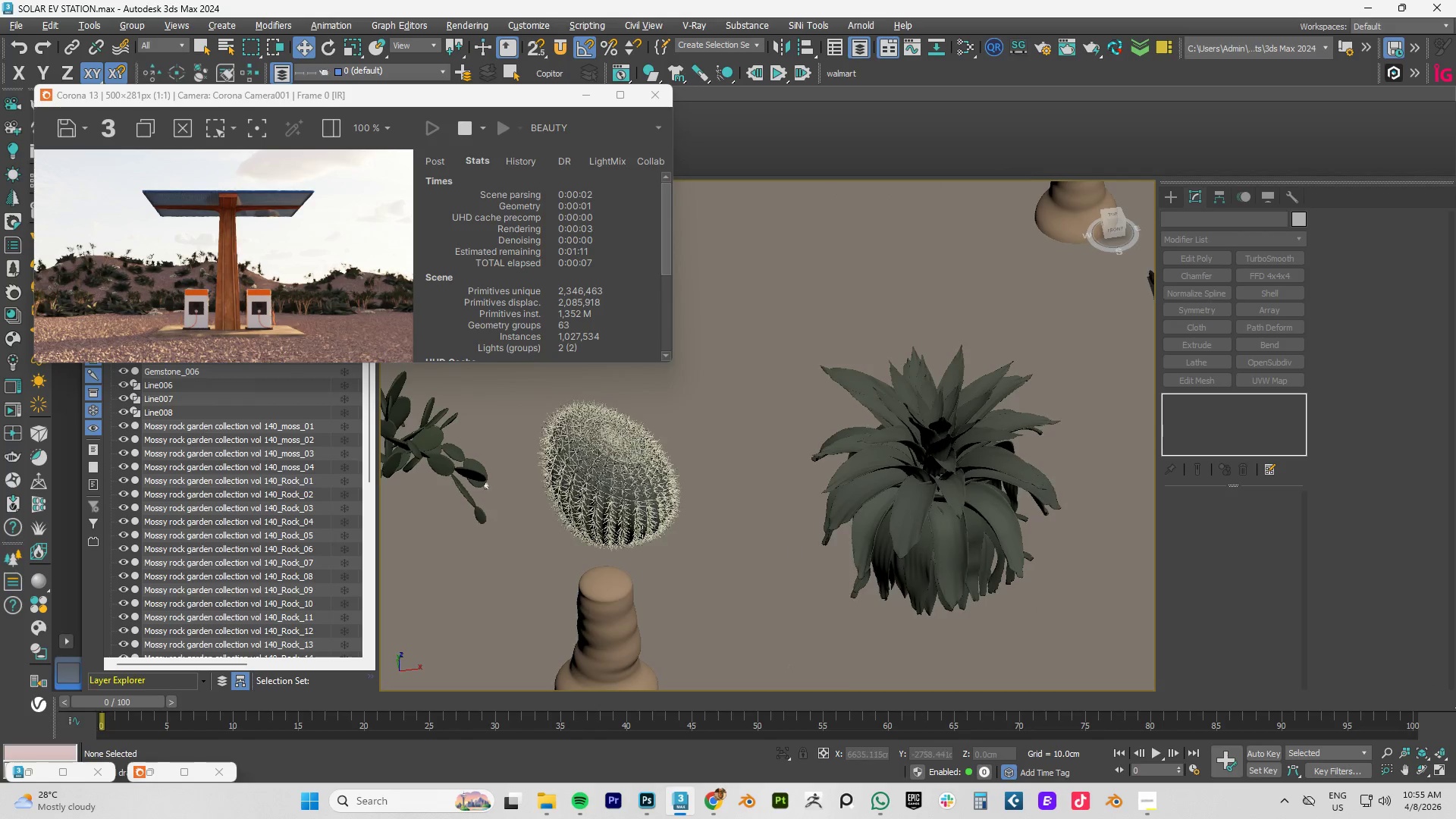 
left_click([601, 495])
 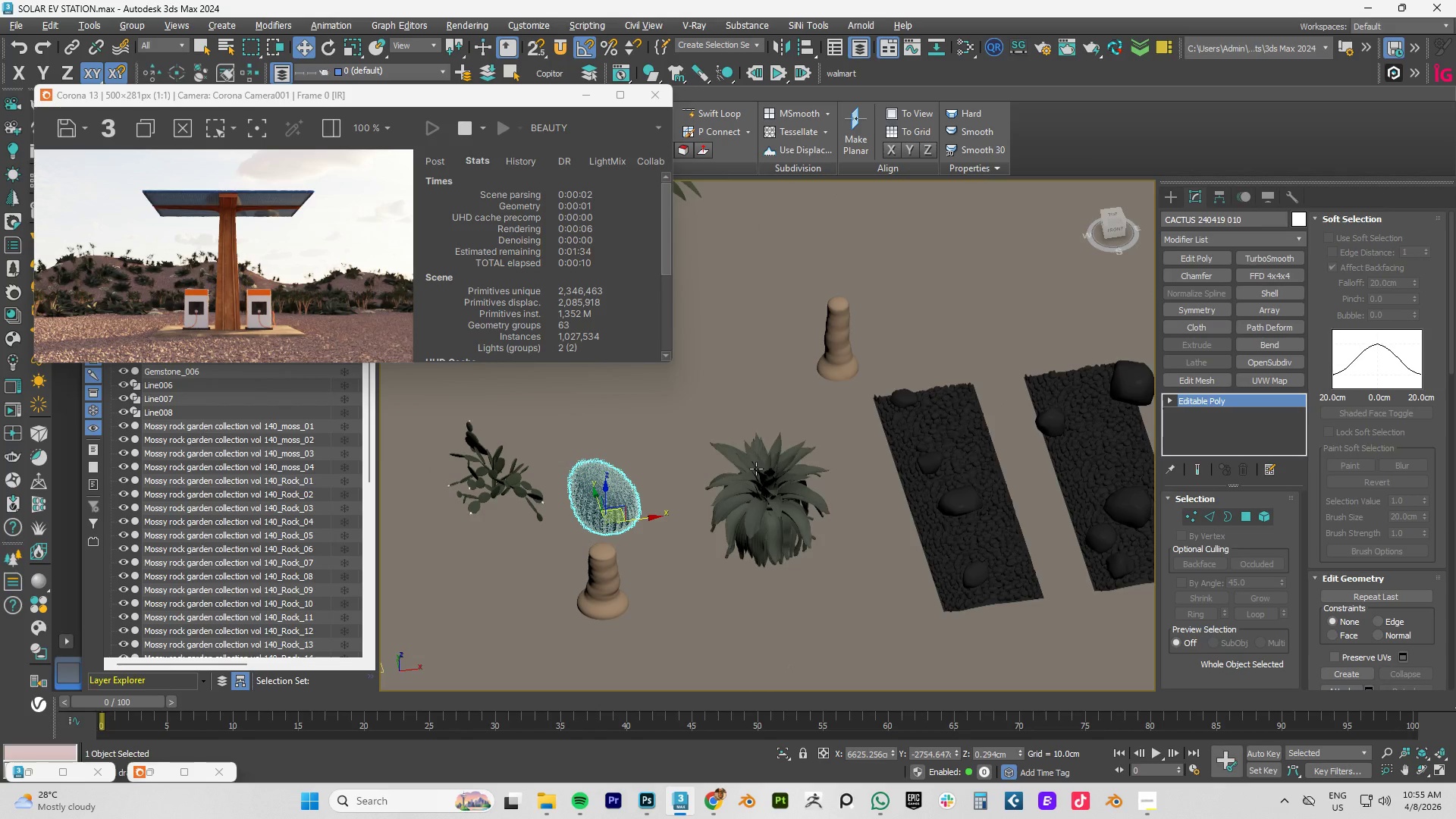 
scroll: coordinate [599, 519], scroll_direction: down, amount: 2.0
 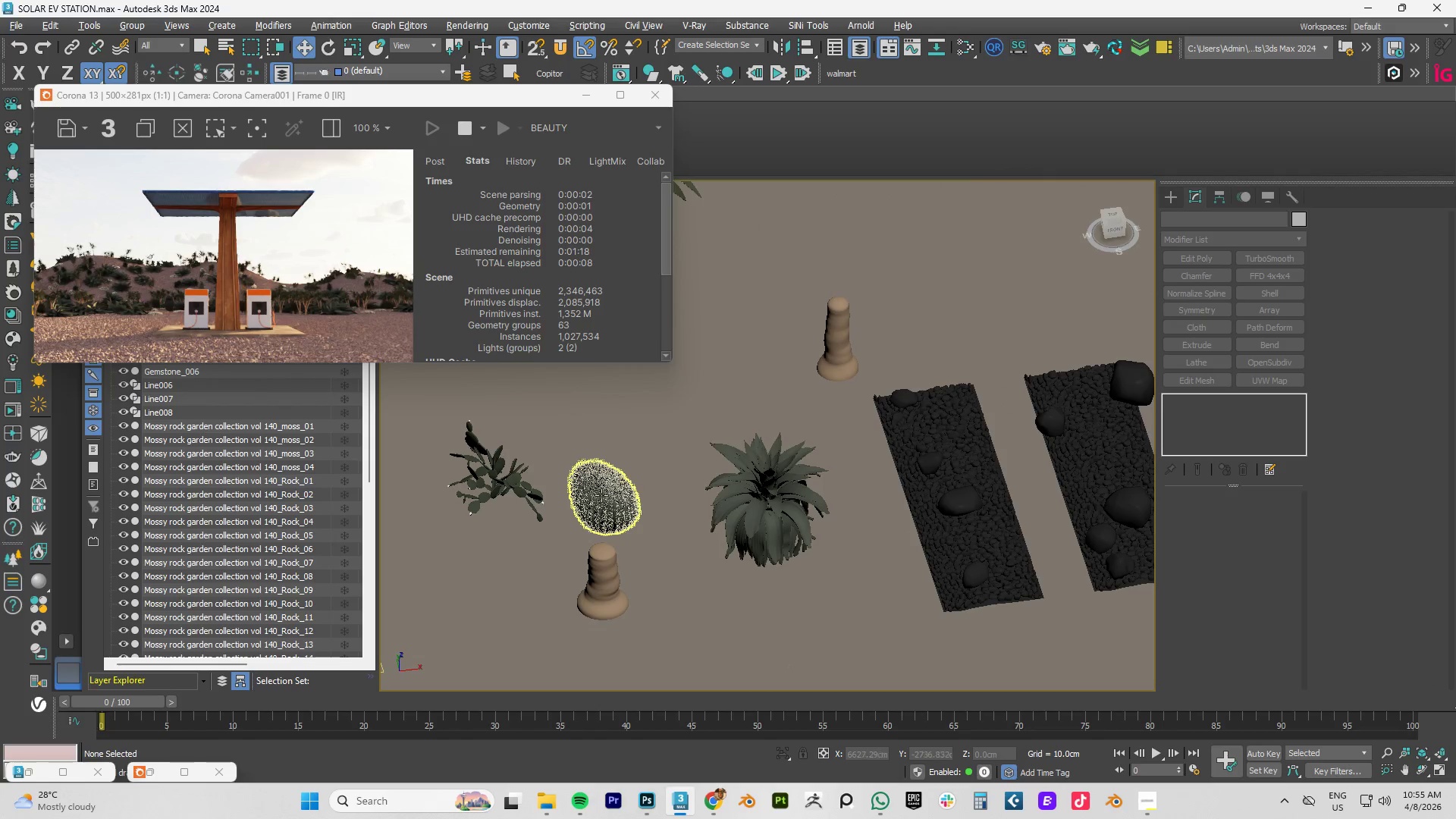 
key(E)
 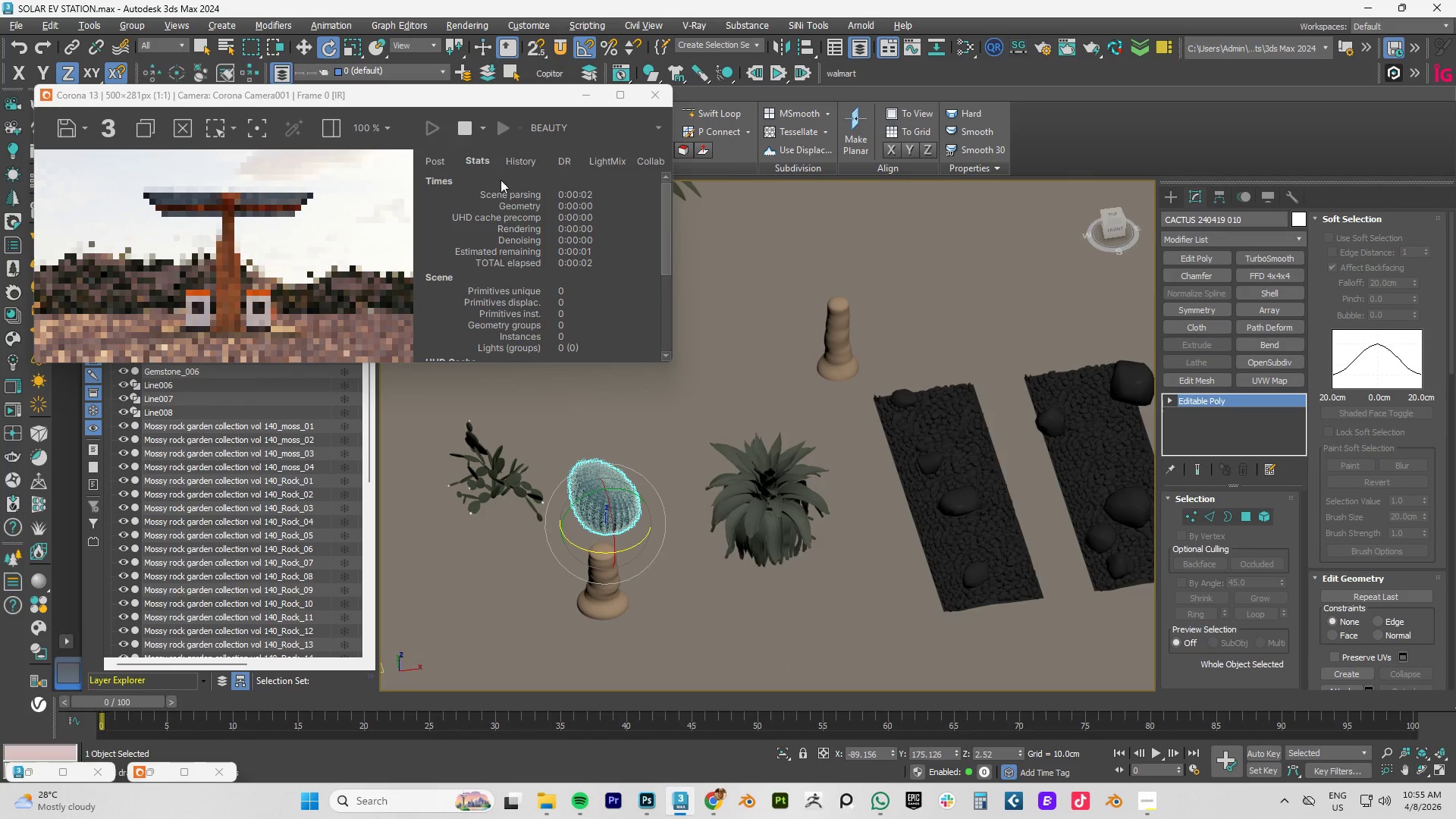 
left_click([468, 123])
 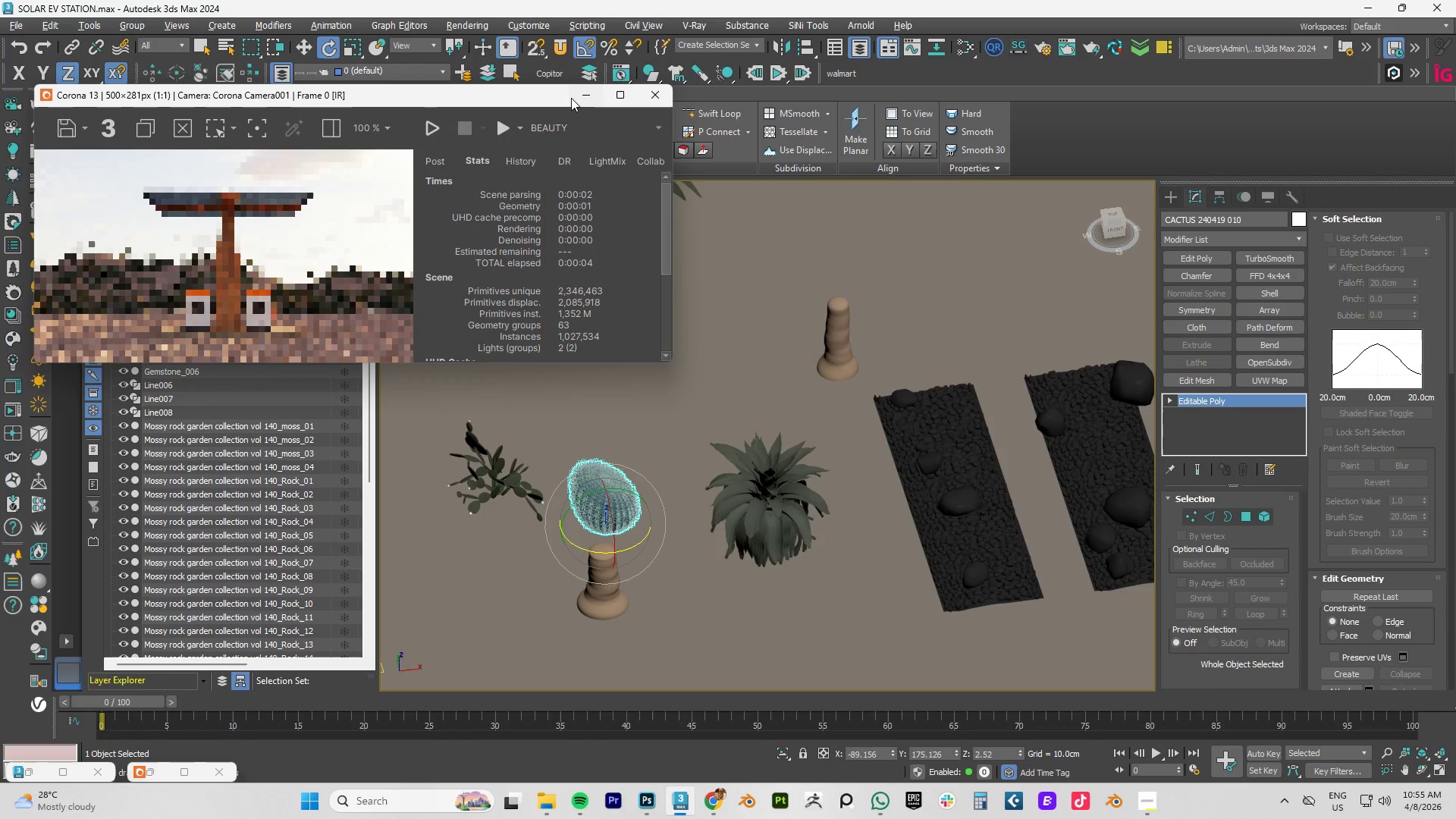 
left_click([579, 95])
 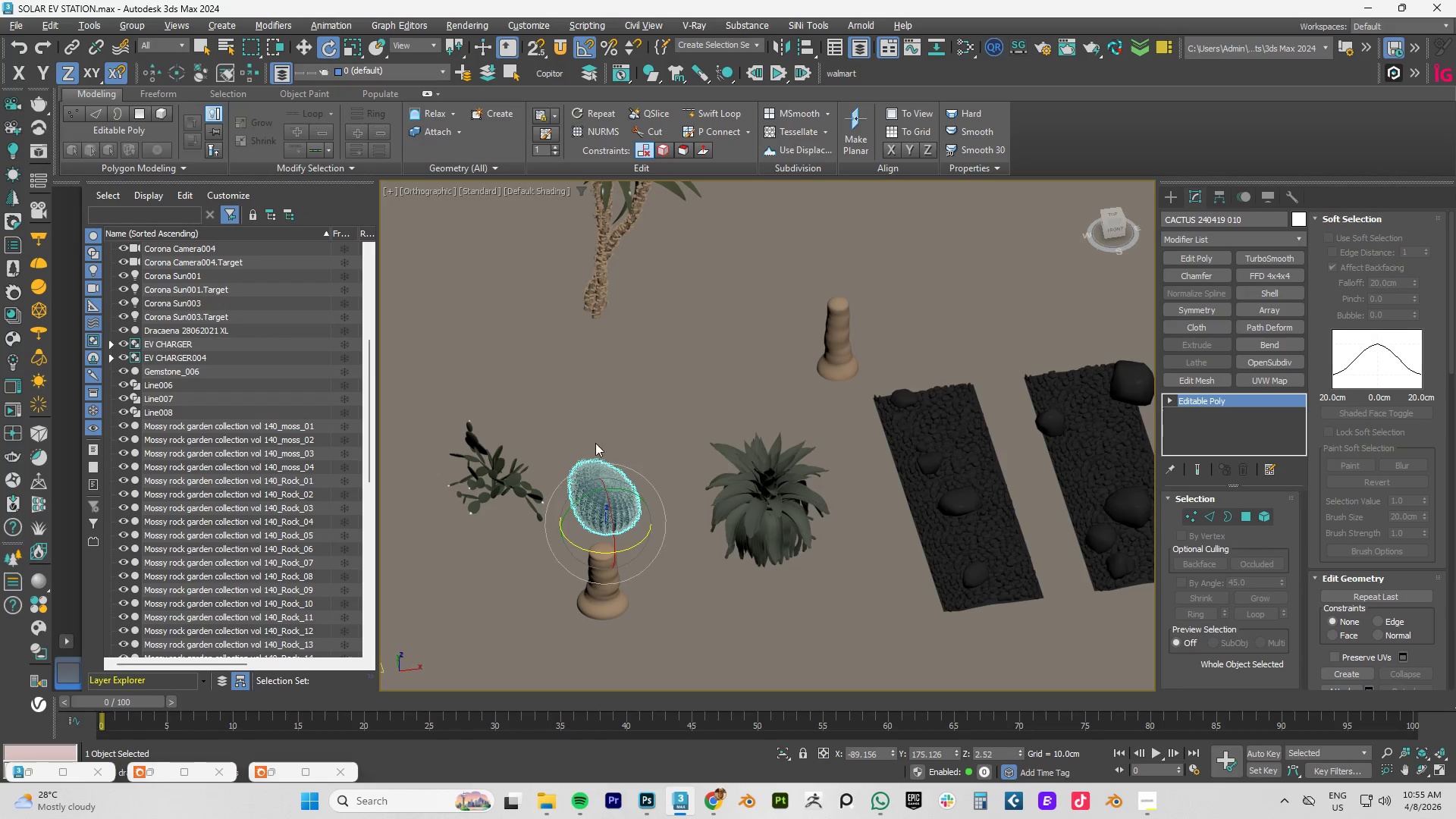 
hold_key(key=AltLeft, duration=1.5)
 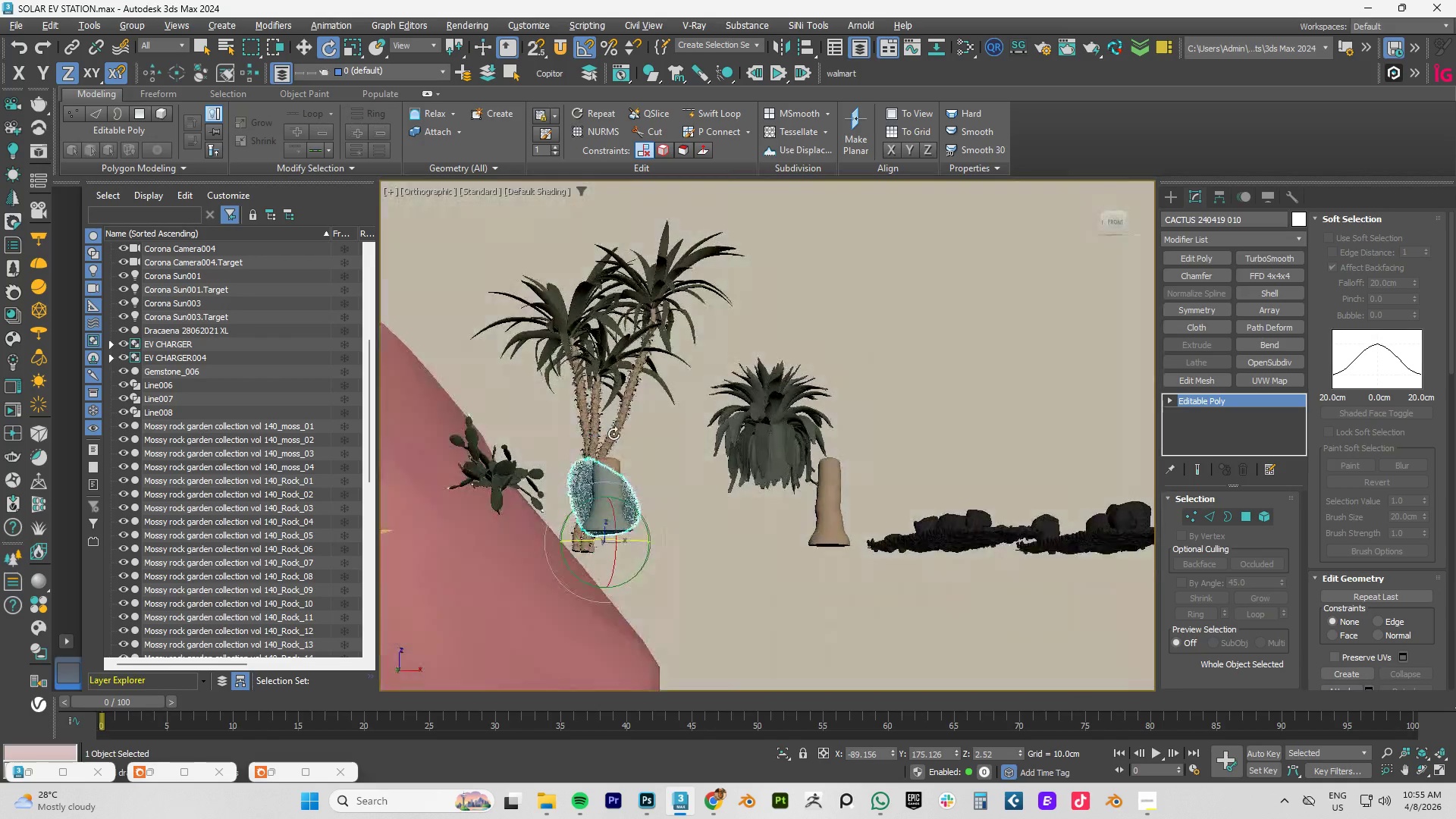 
hold_key(key=AltLeft, duration=1.17)
 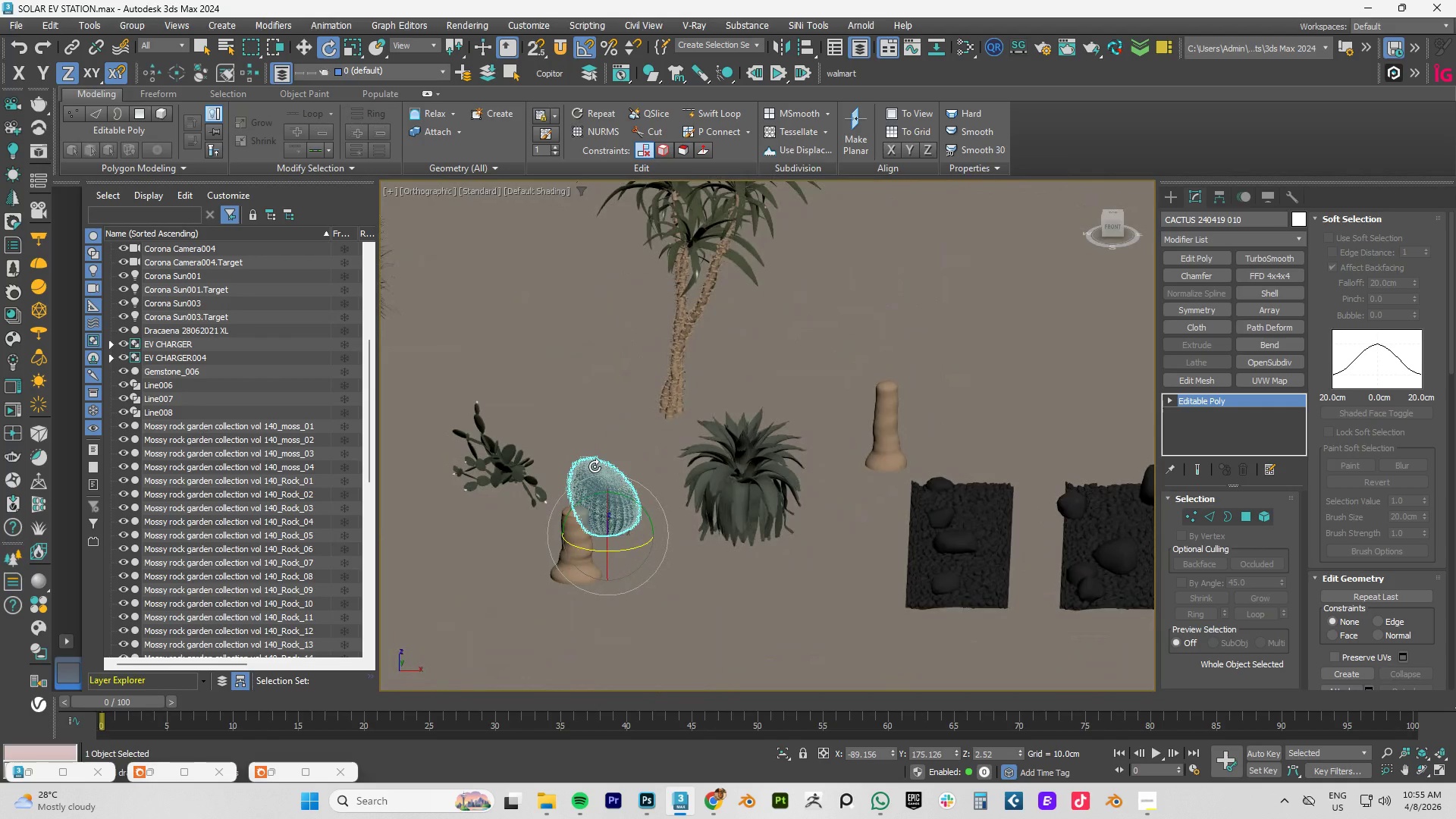 
key(W)
 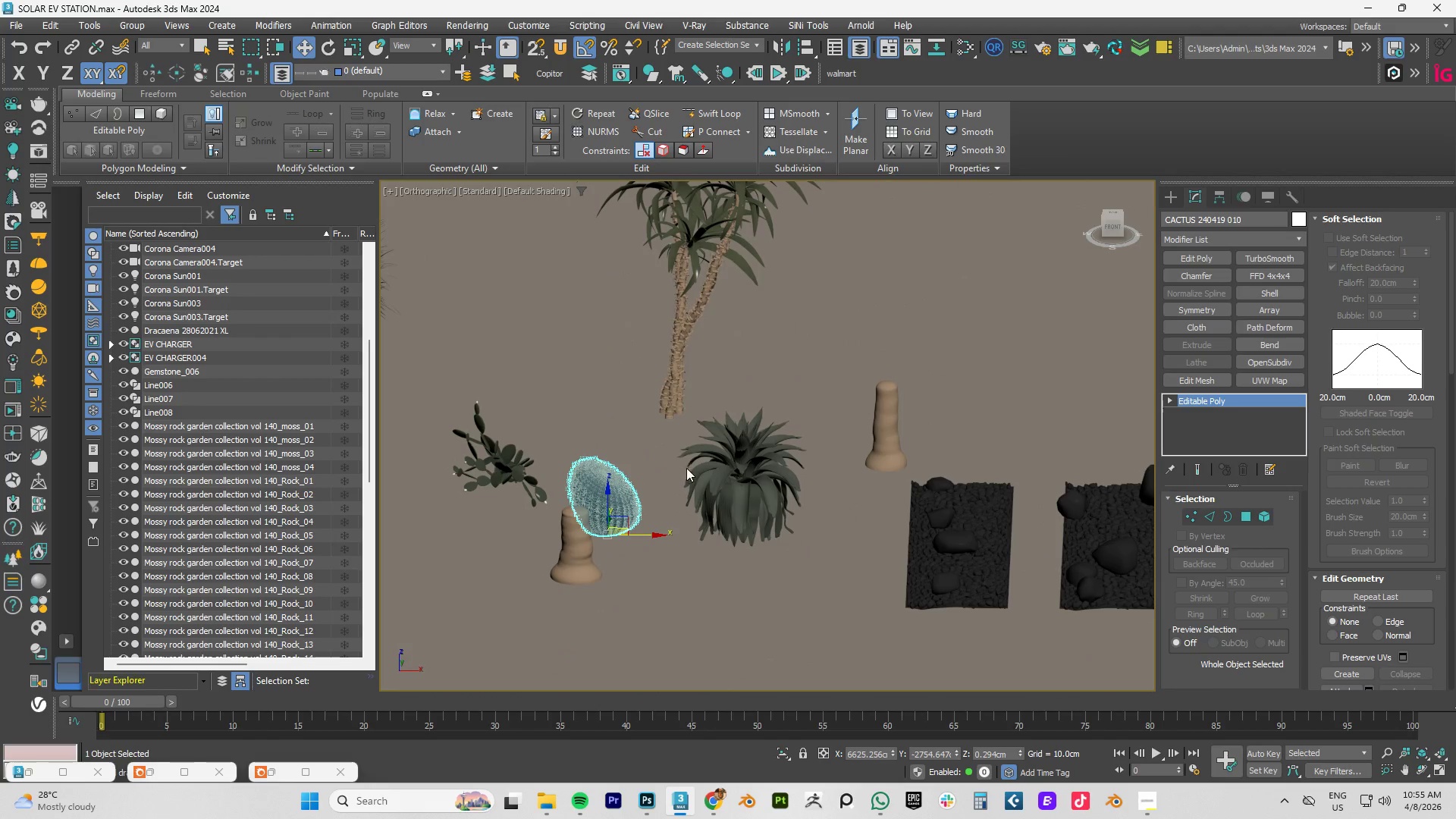 
hold_key(key=AltLeft, duration=1.5)
 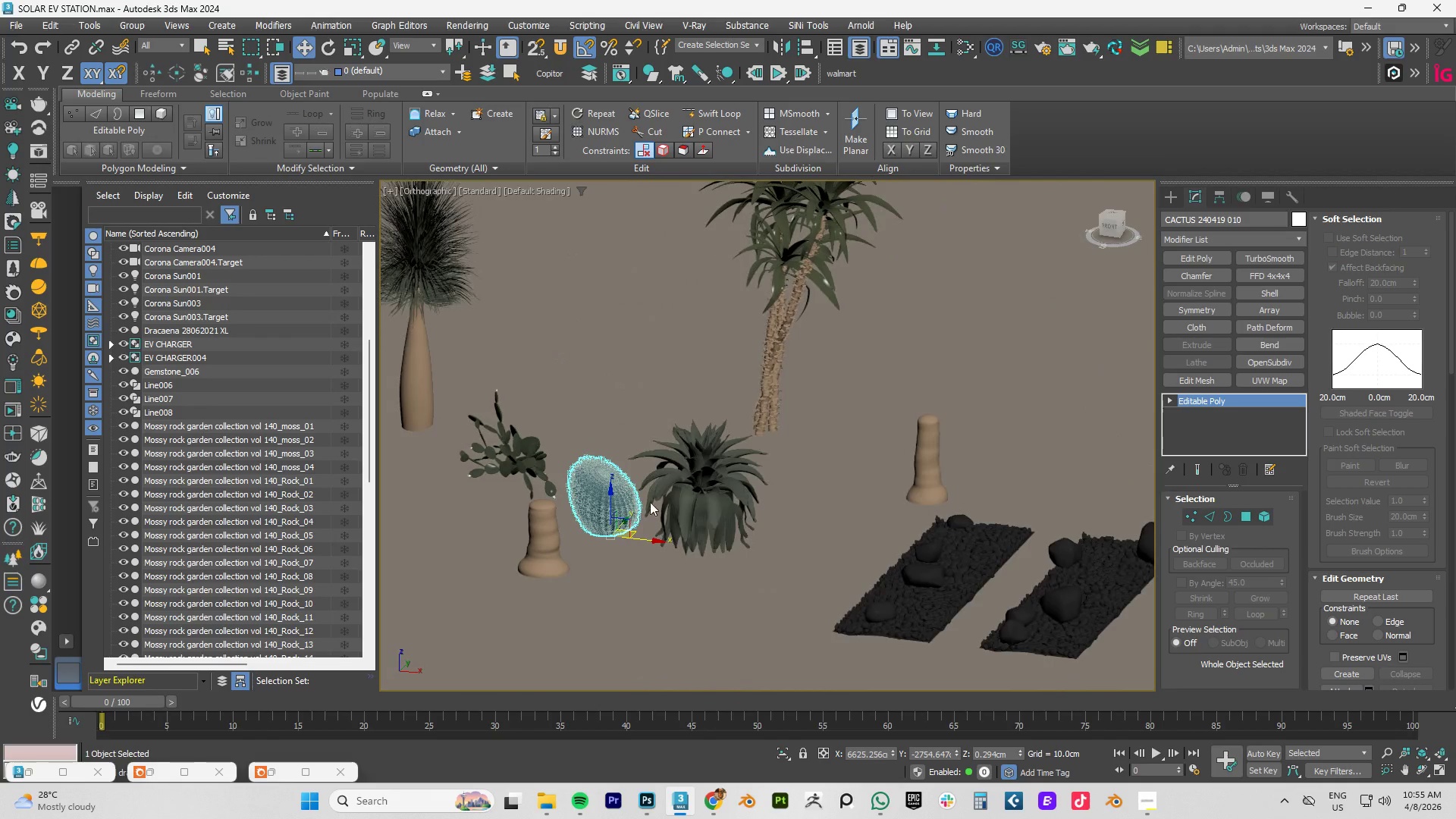 
hold_key(key=AltLeft, duration=0.45)
 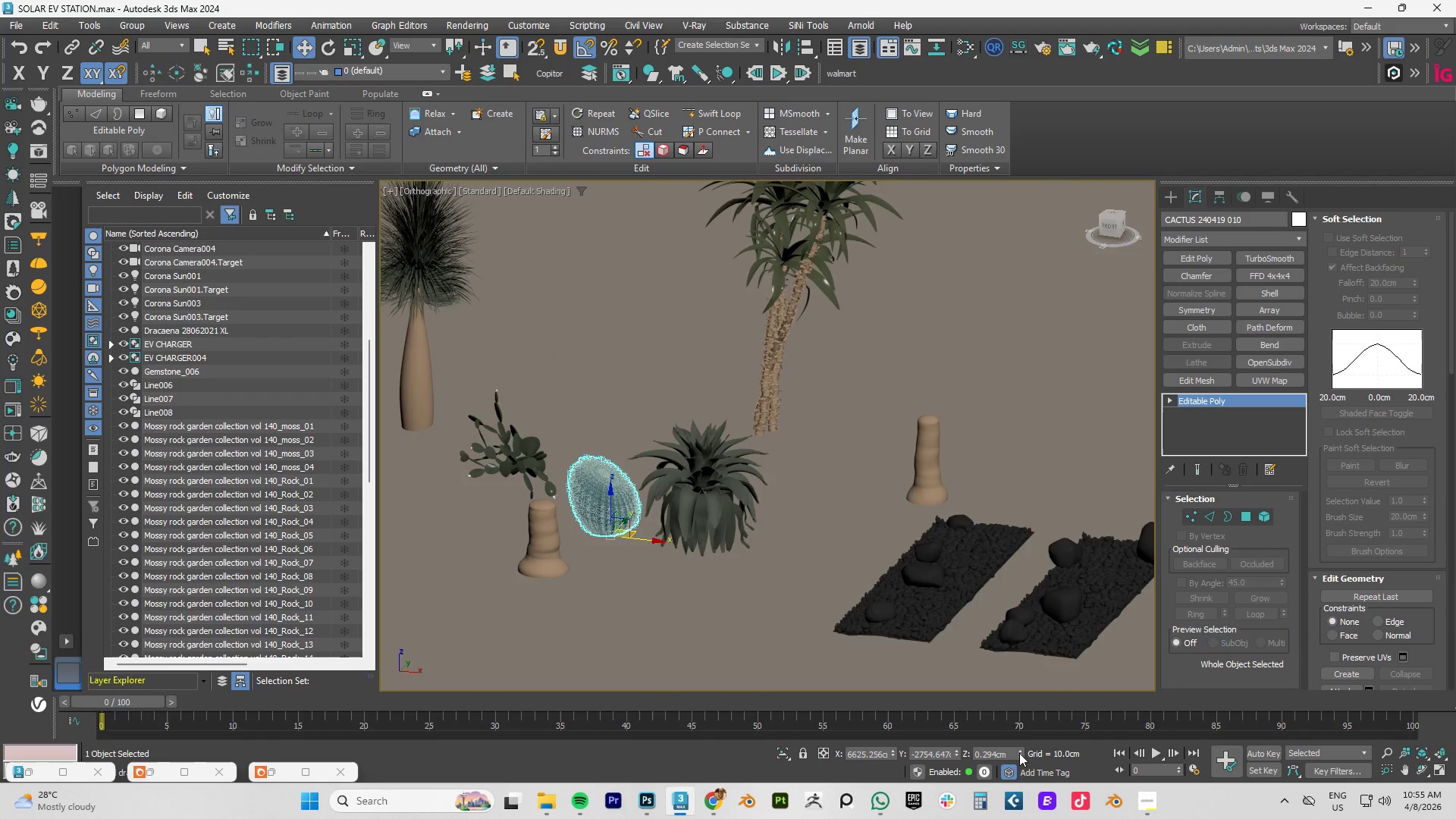 
right_click([1019, 753])
 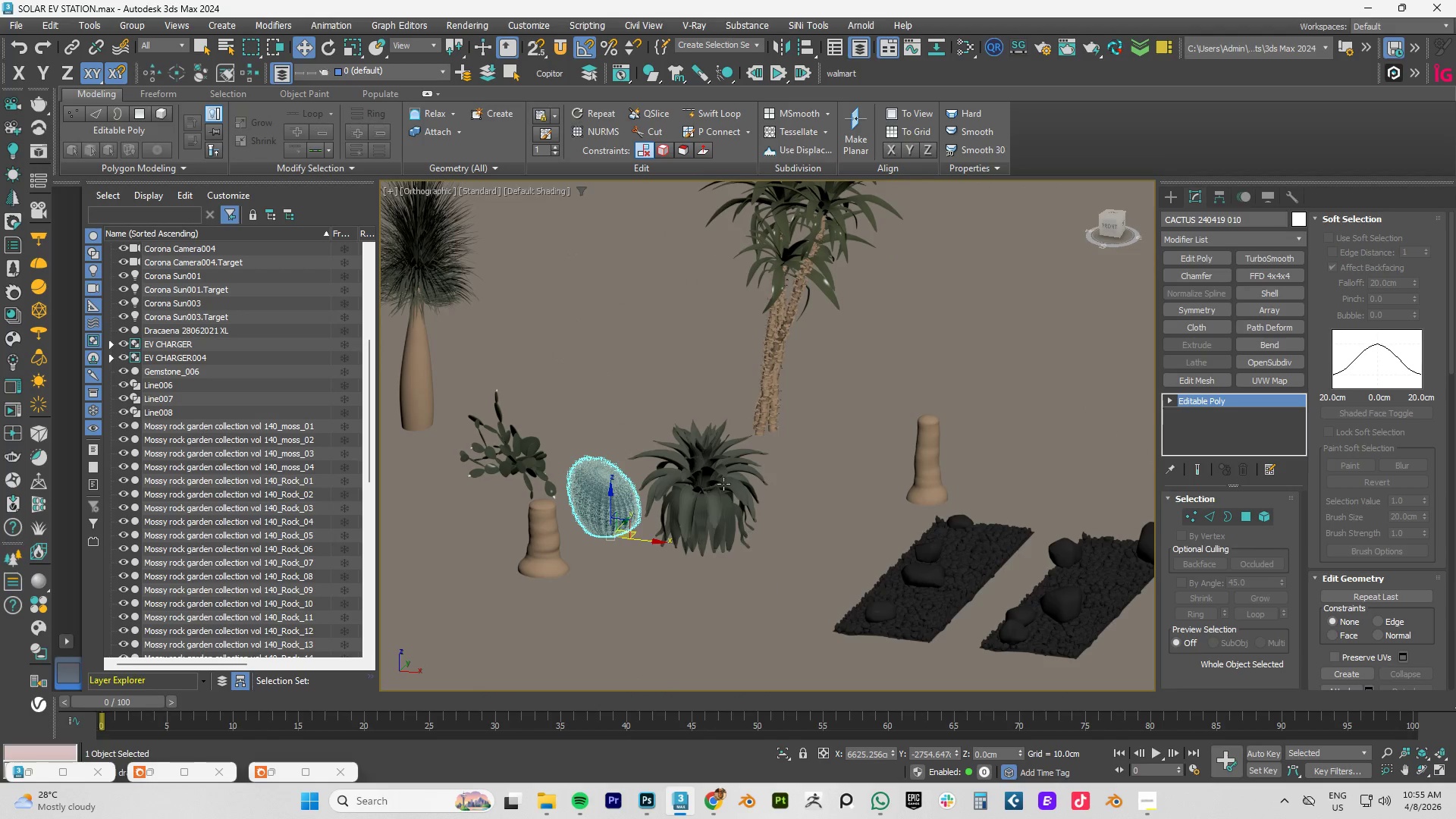 
scroll: coordinate [934, 575], scroll_direction: up, amount: 4.0
 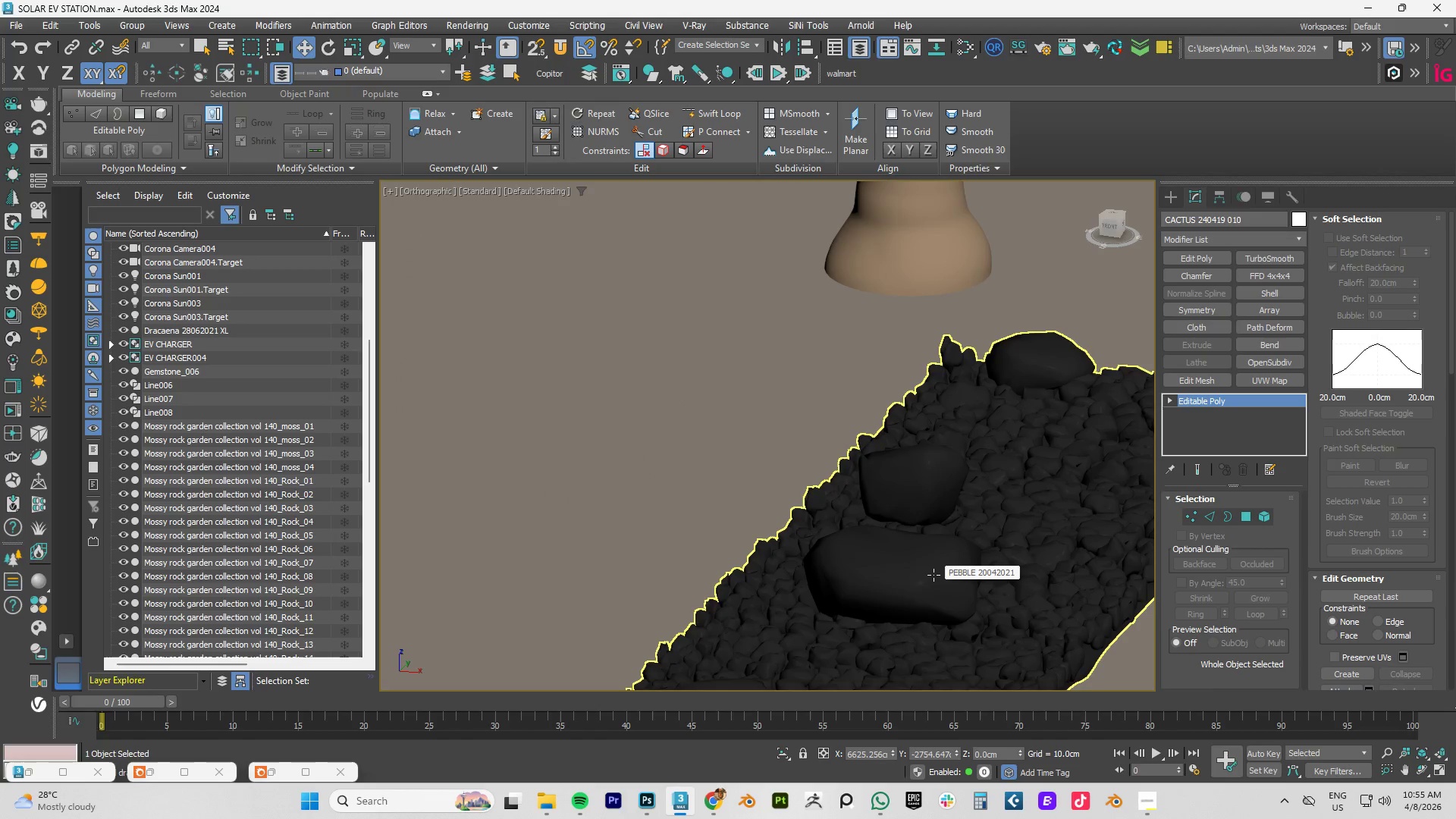 
scroll: coordinate [822, 522], scroll_direction: down, amount: 8.0
 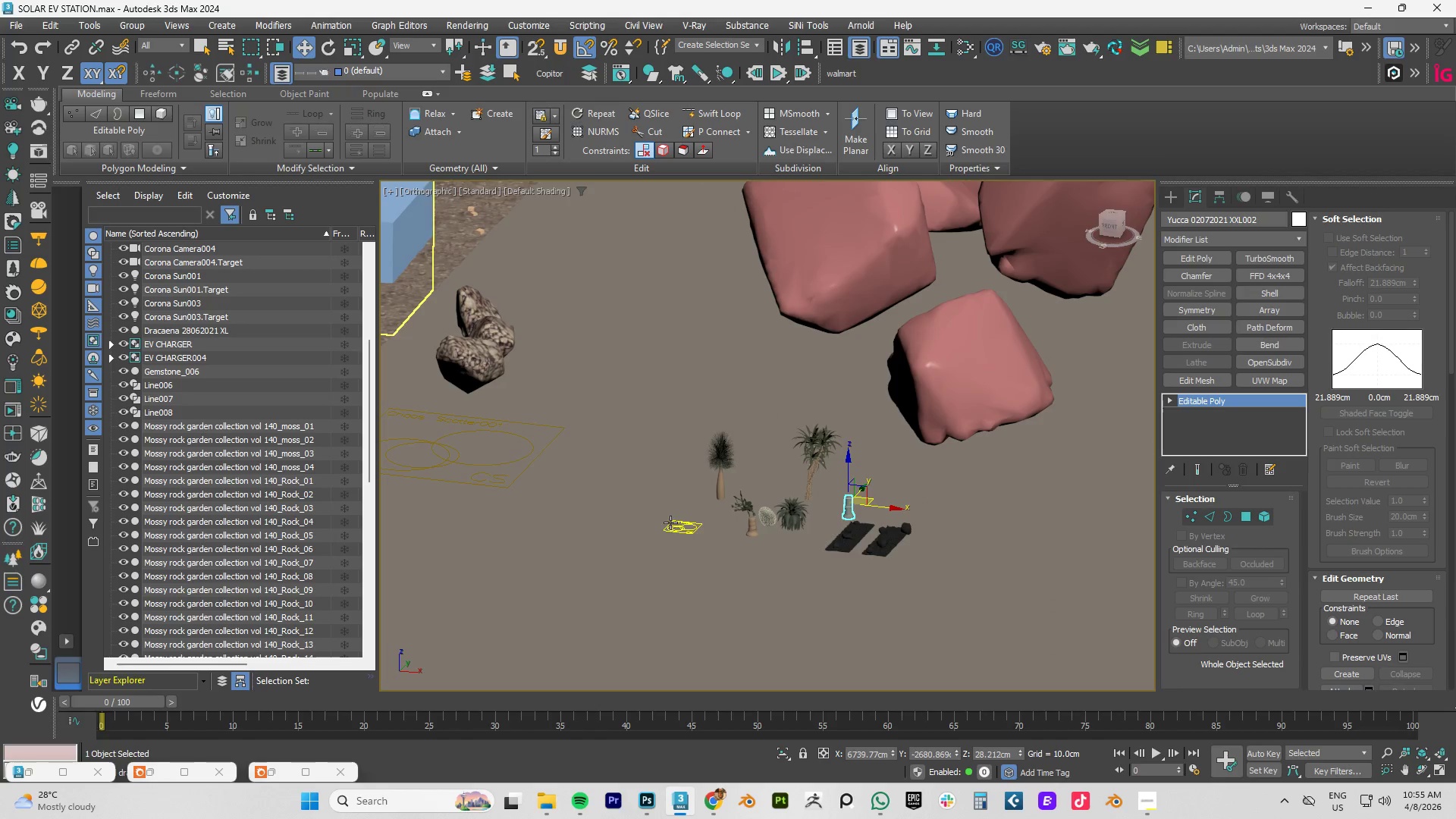 
scroll: coordinate [523, 504], scroll_direction: up, amount: 2.0
 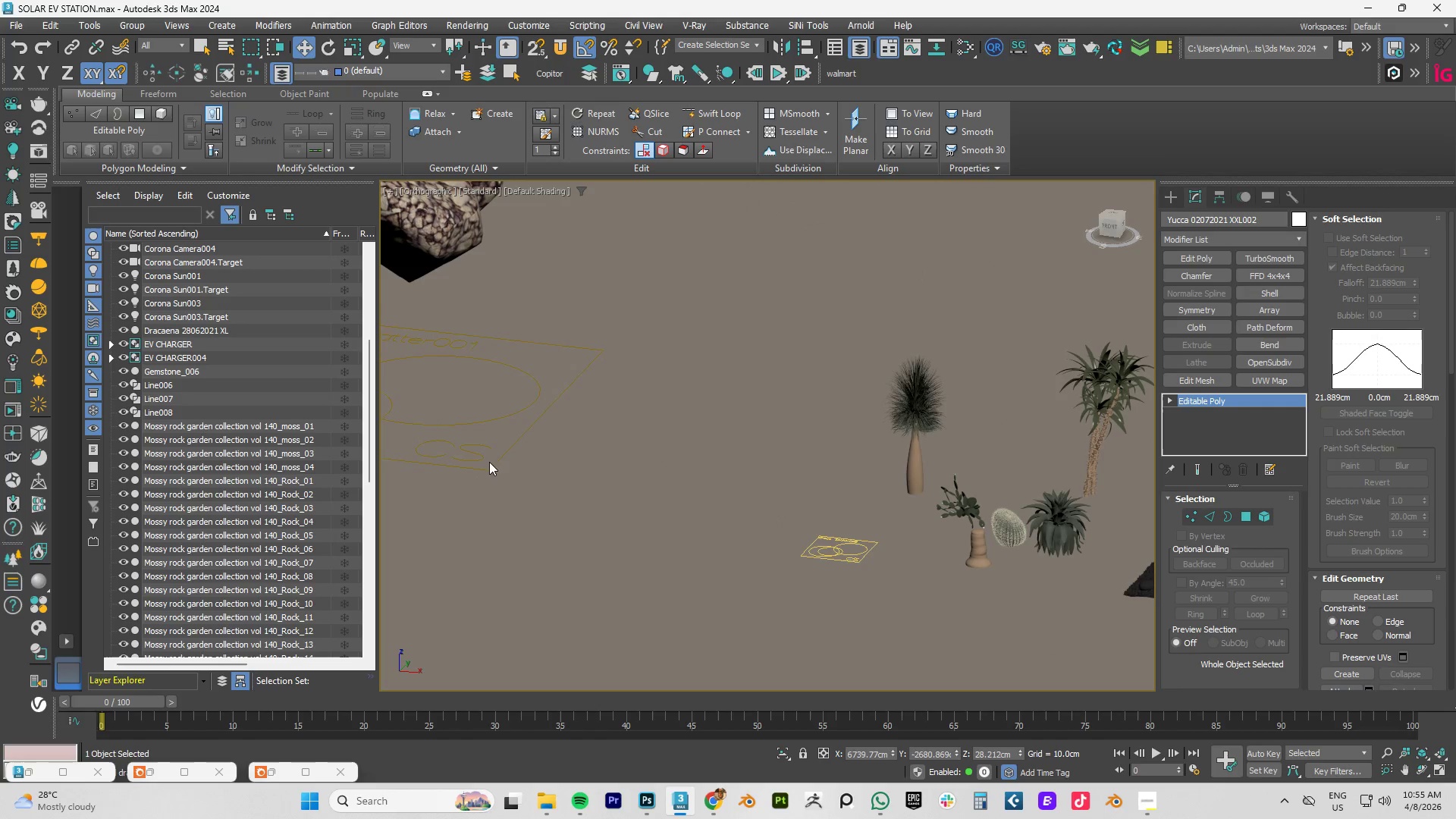 
left_click([485, 458])
 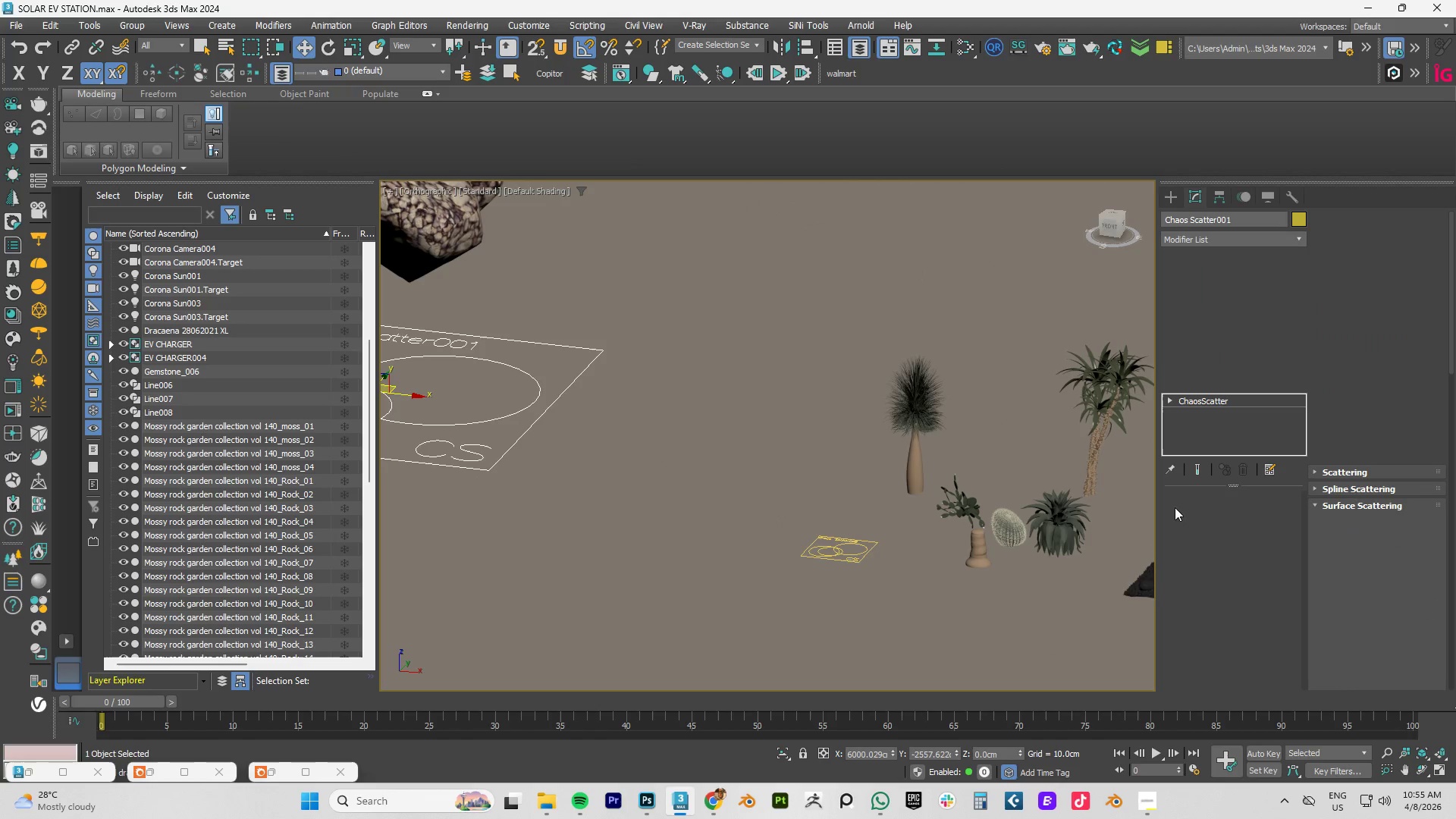 
scroll: coordinate [1098, 507], scroll_direction: down, amount: 2.0
 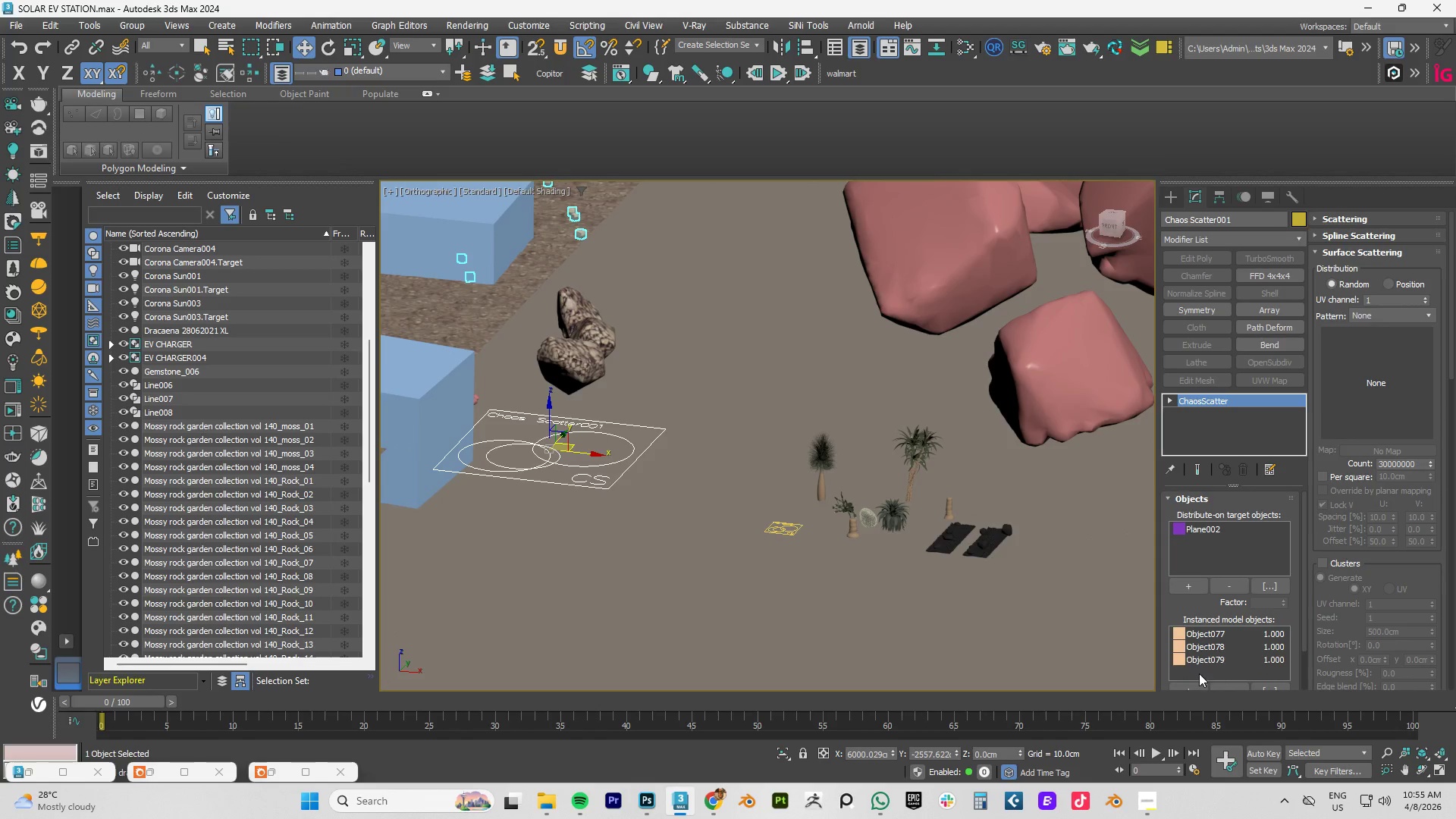 
left_click([1194, 685])
 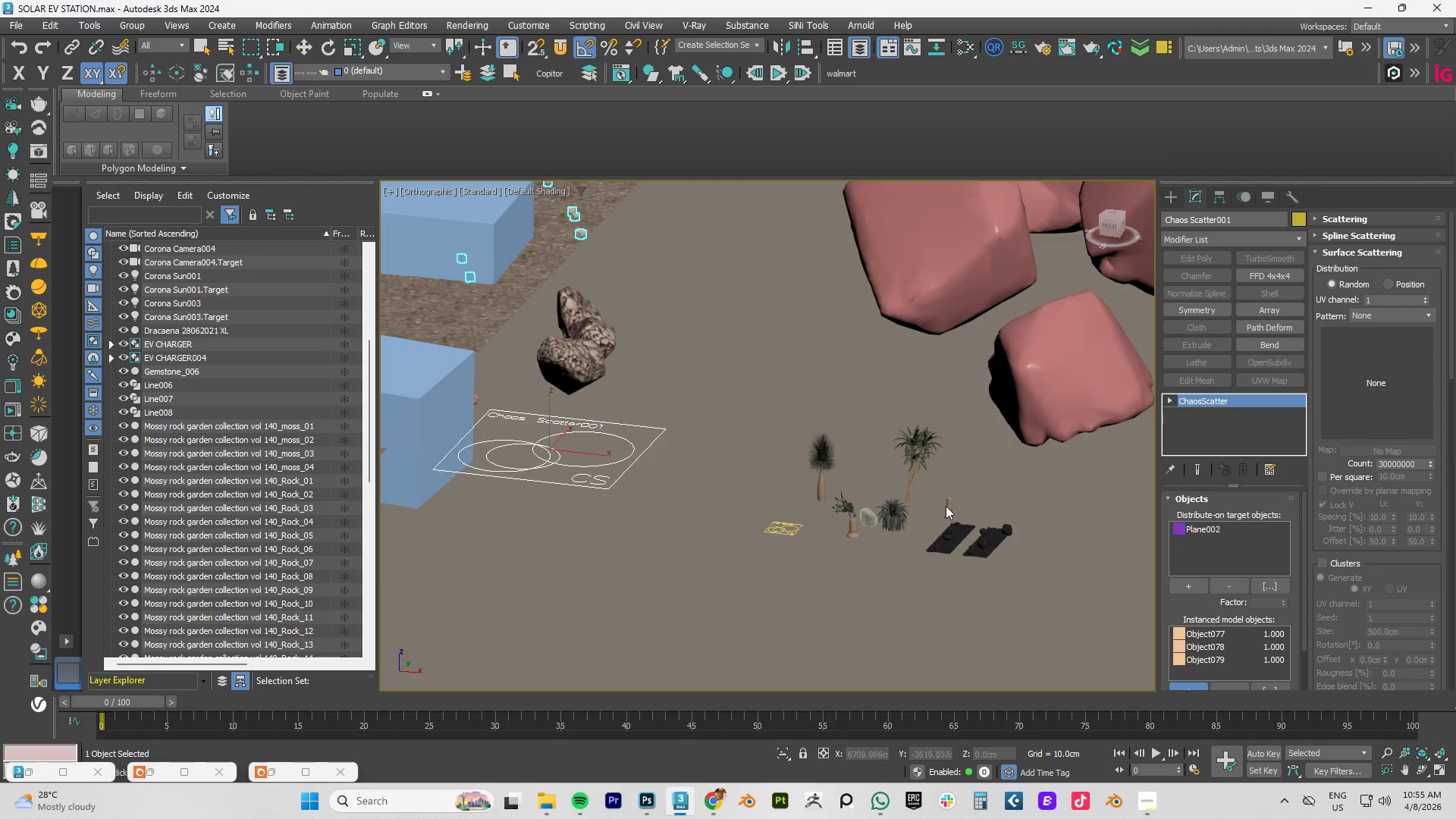 
left_click([949, 510])
 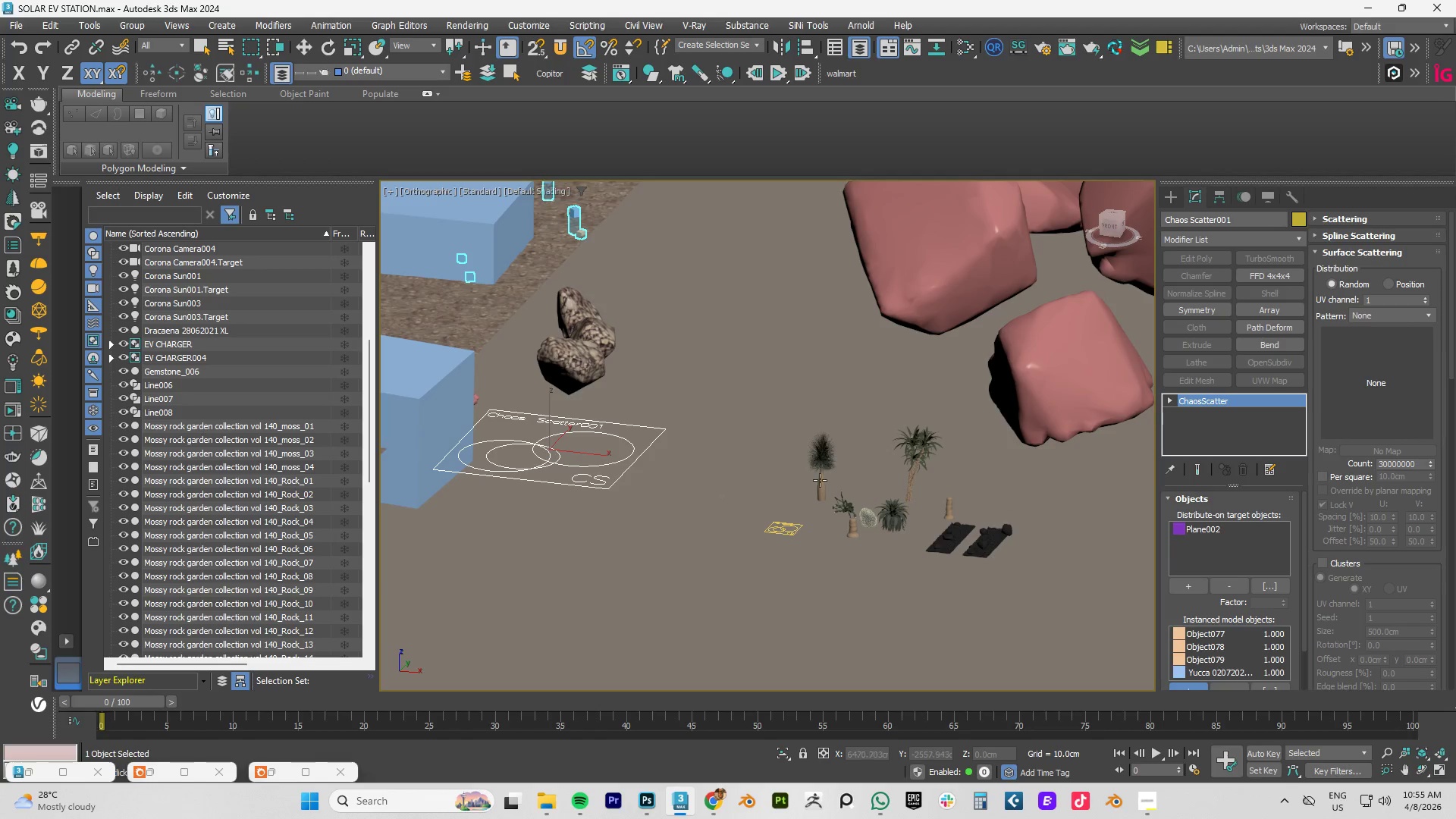 
left_click([820, 485])
 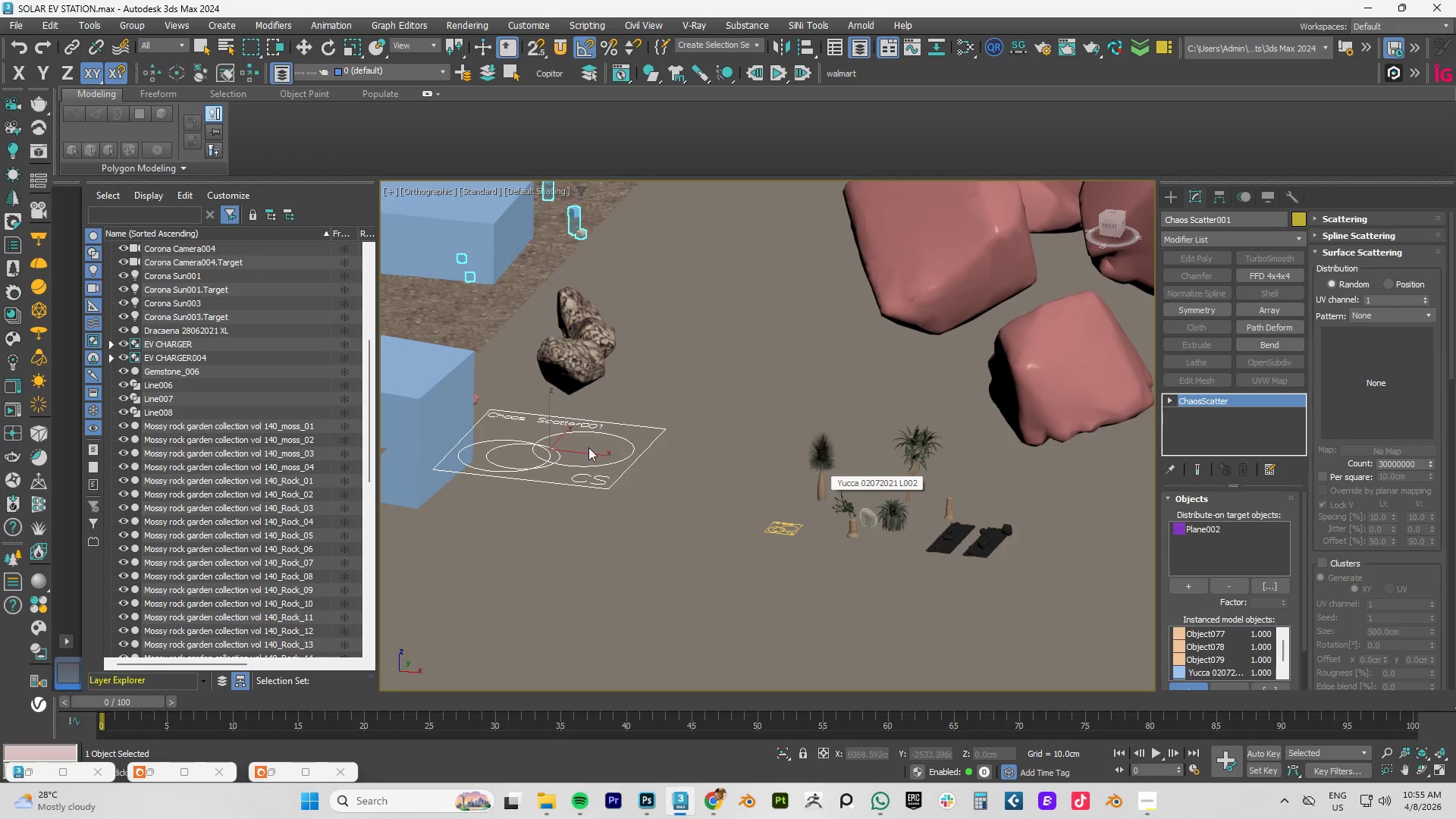 
scroll: coordinate [587, 447], scroll_direction: down, amount: 8.0
 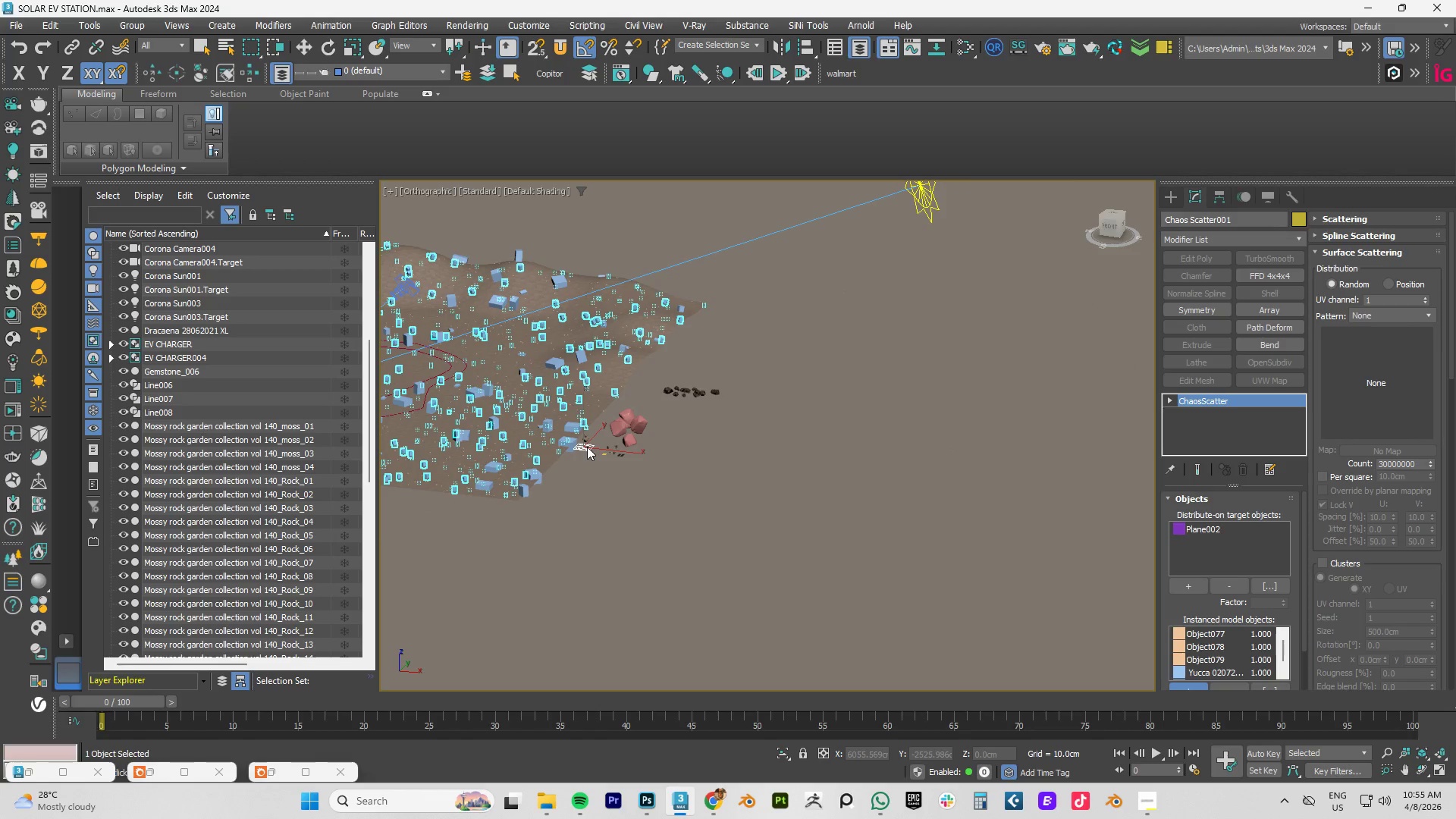 
key(Alt+W)
 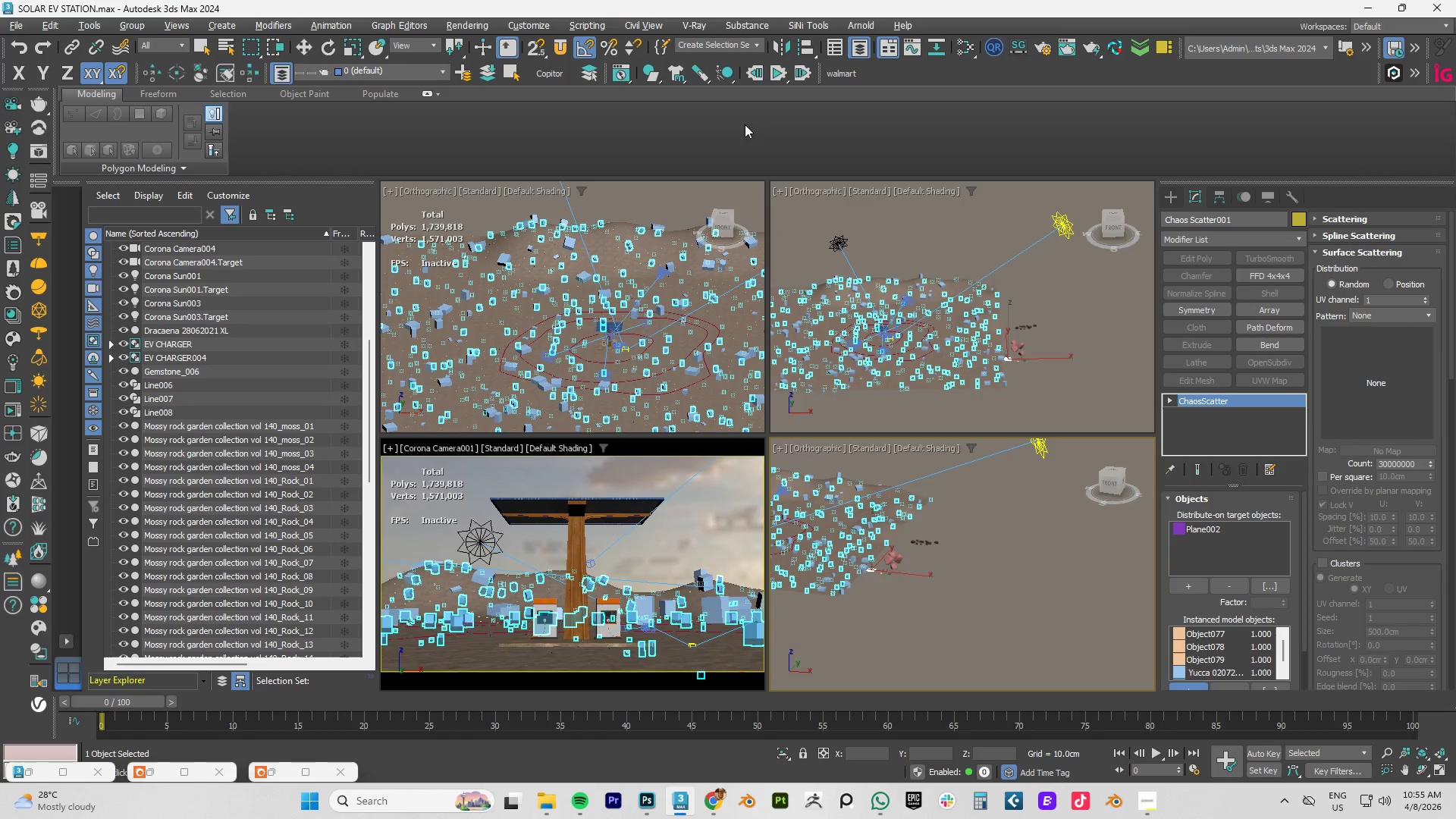 
left_click([259, 770])
 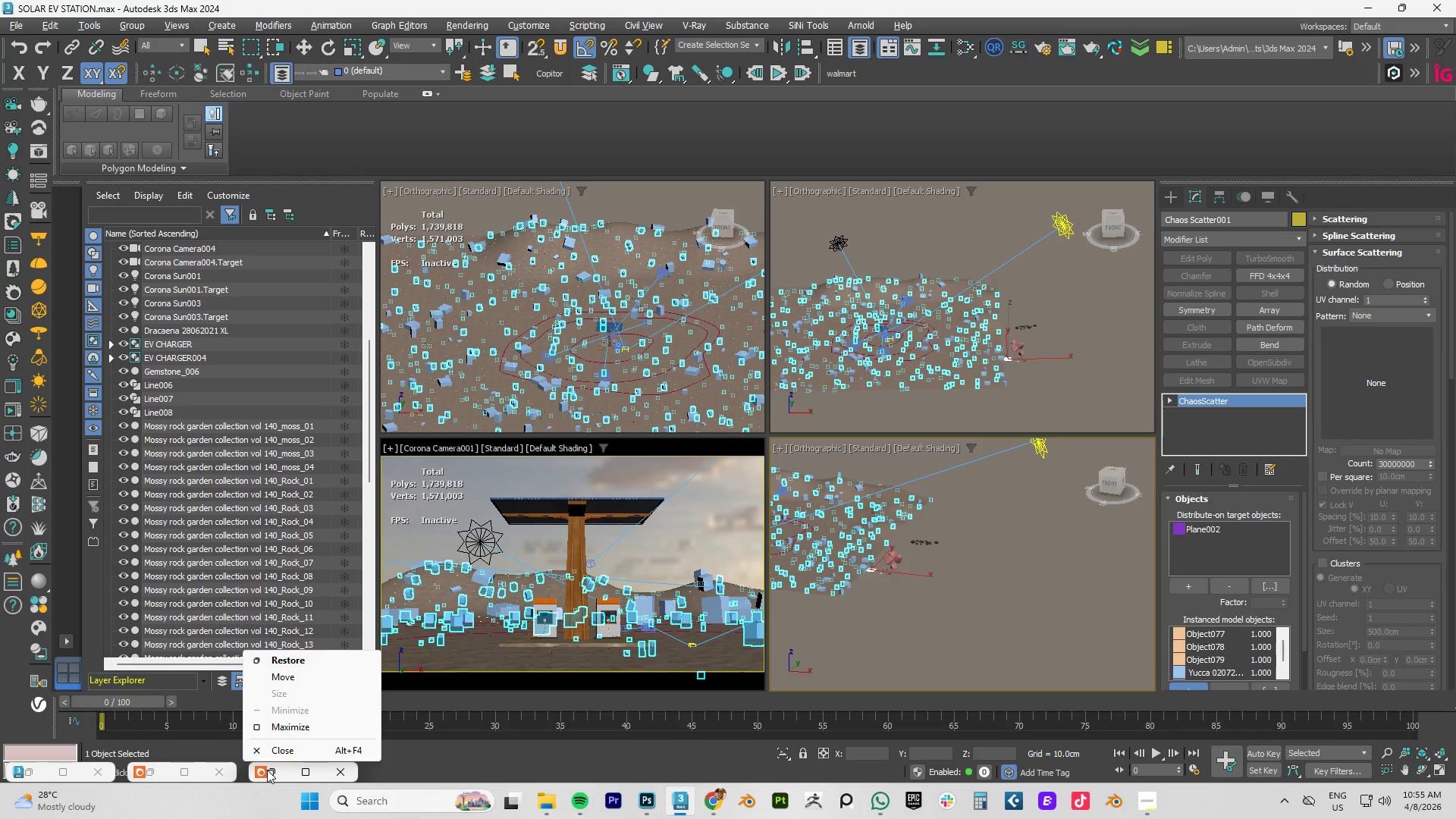 
left_click([268, 770])
 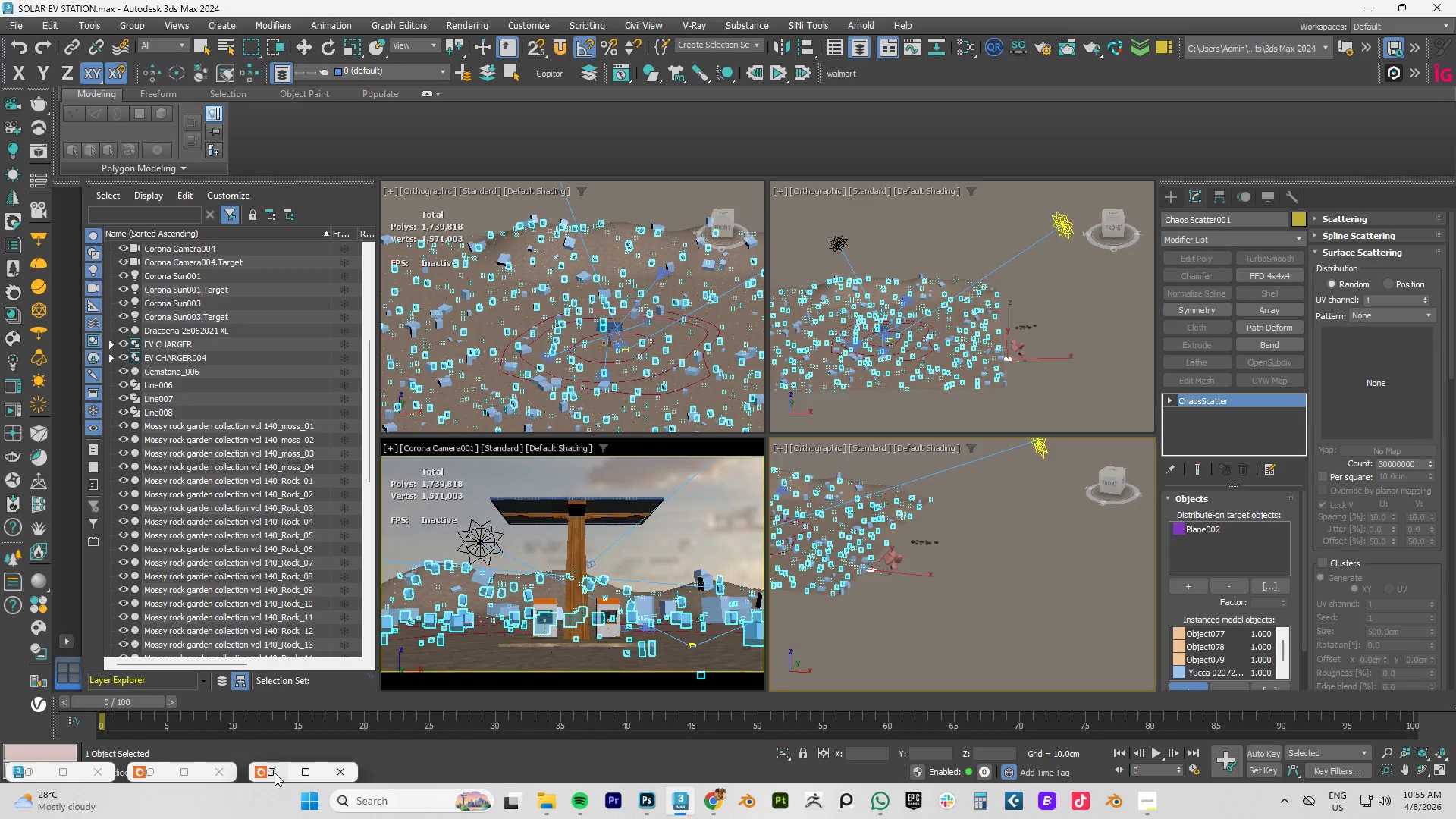 
left_click([275, 774])
 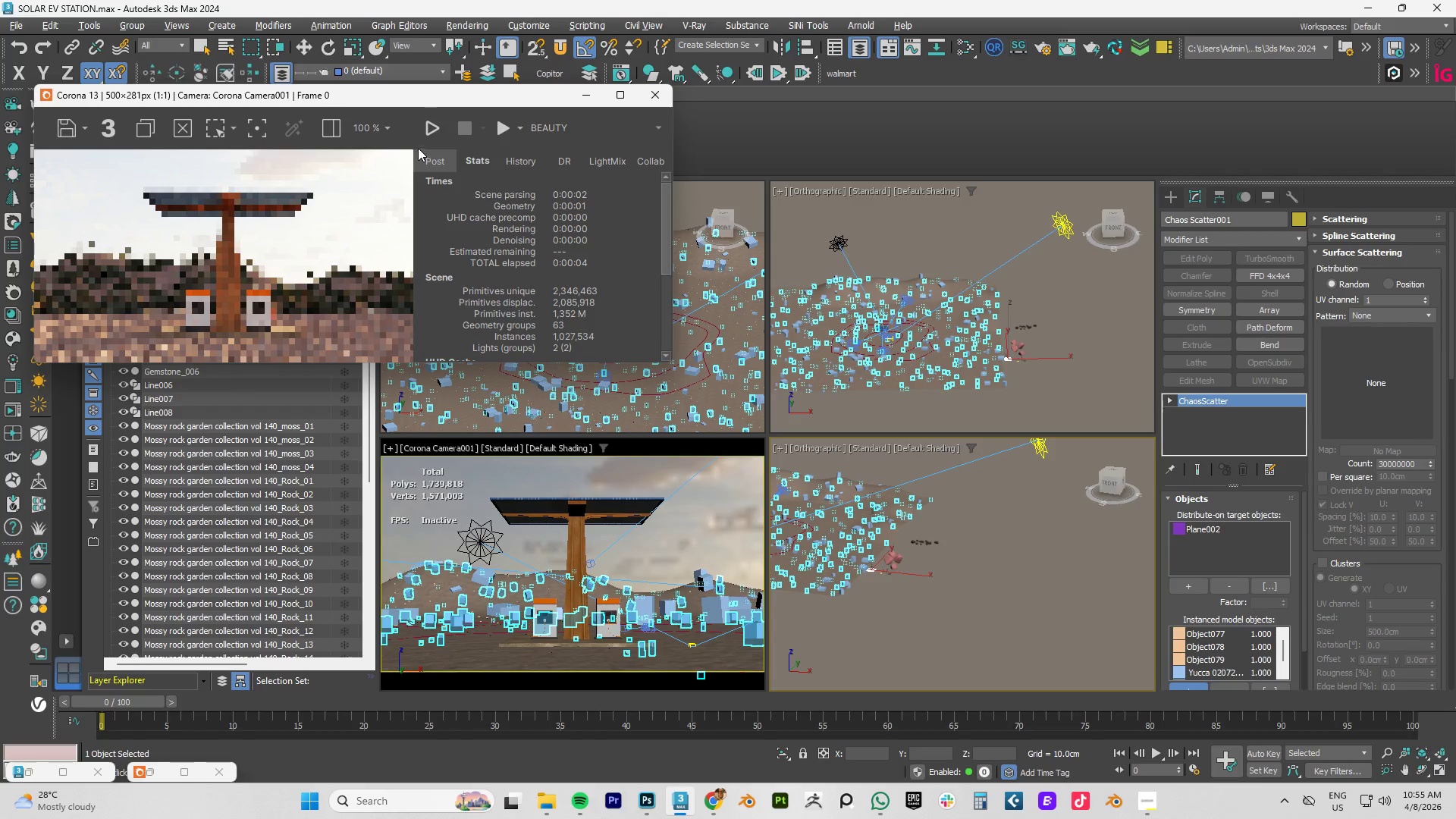 
left_click([437, 123])
 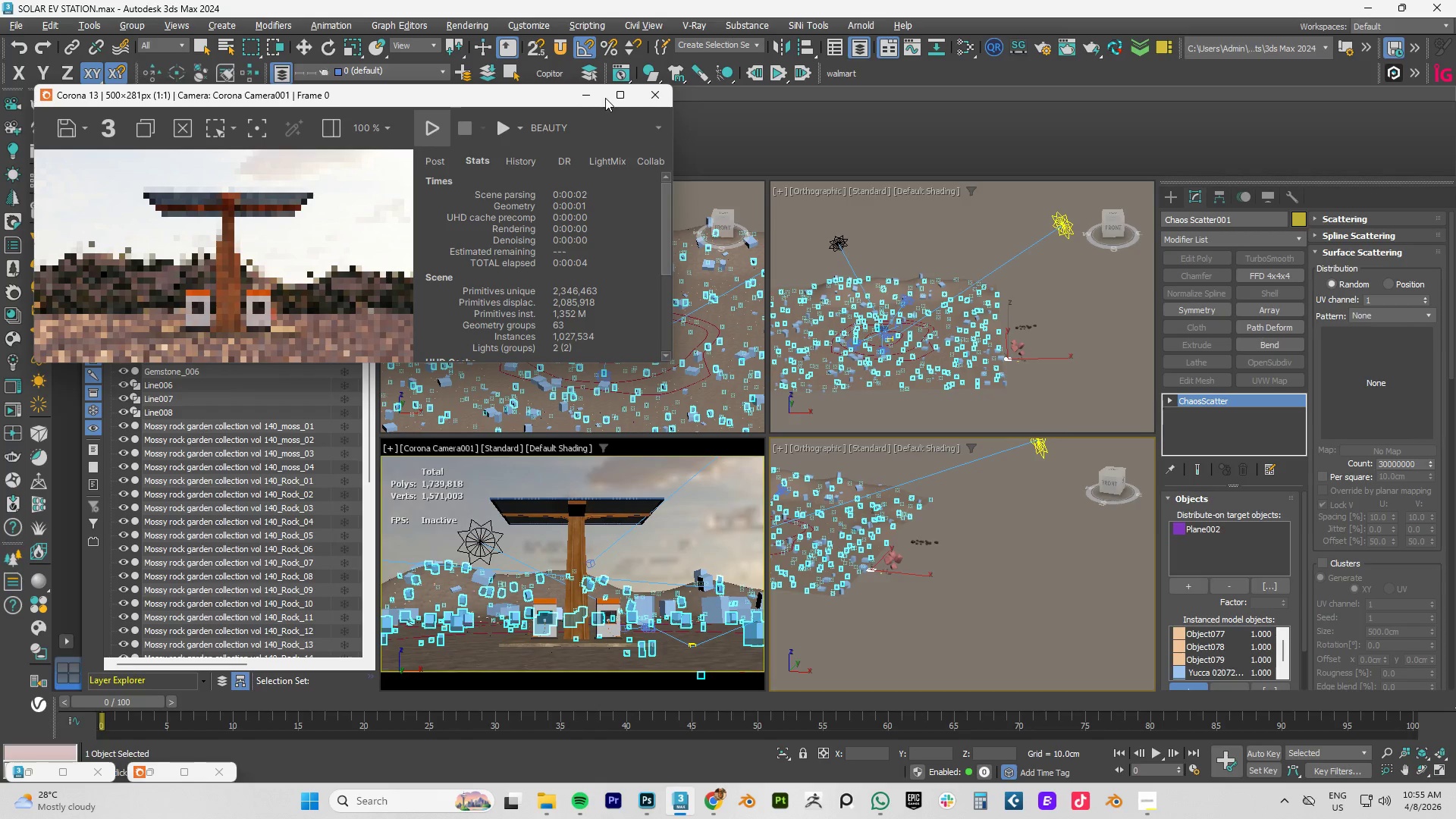 
left_click([622, 92])
 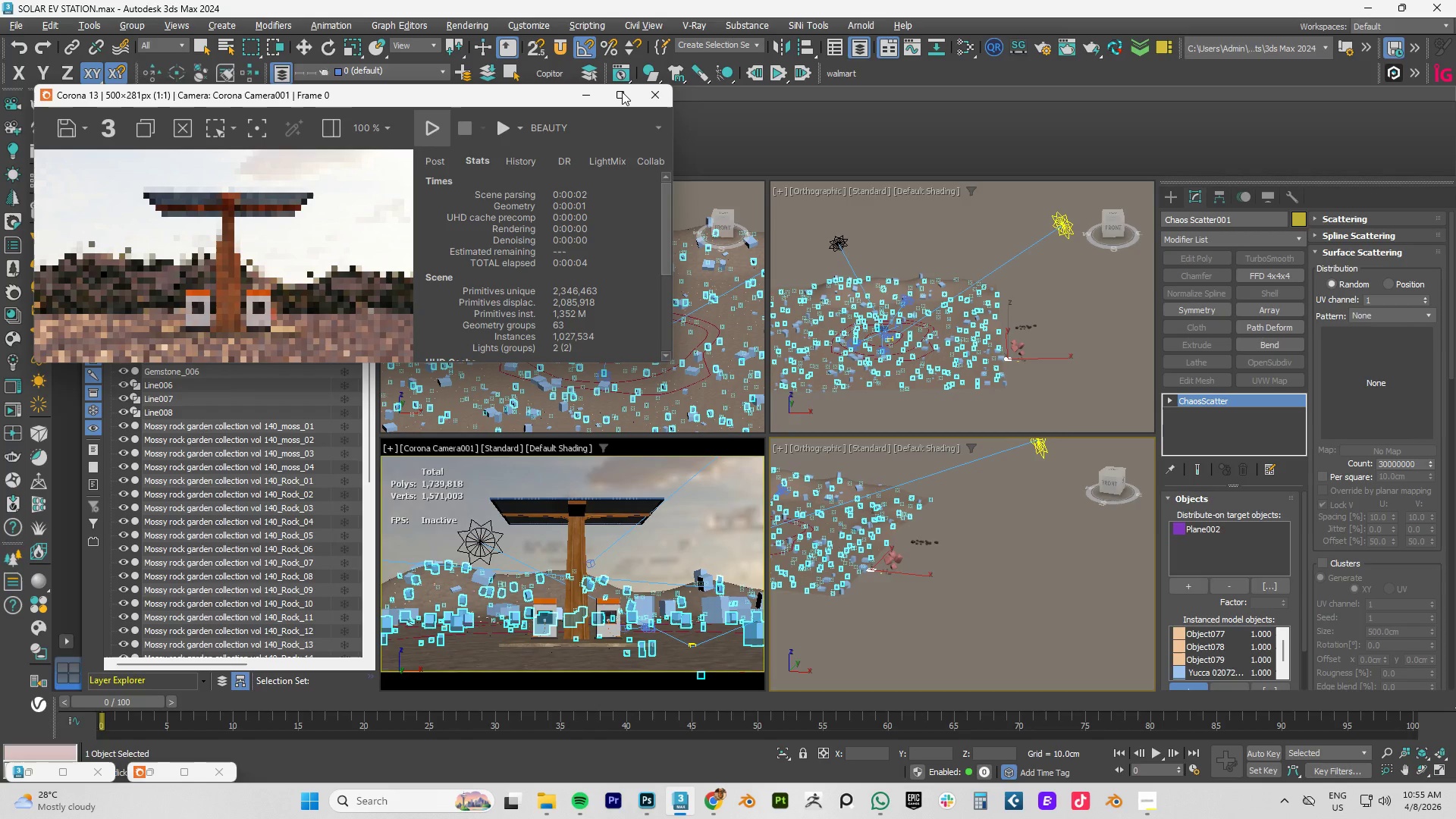 
wait(11.72)
 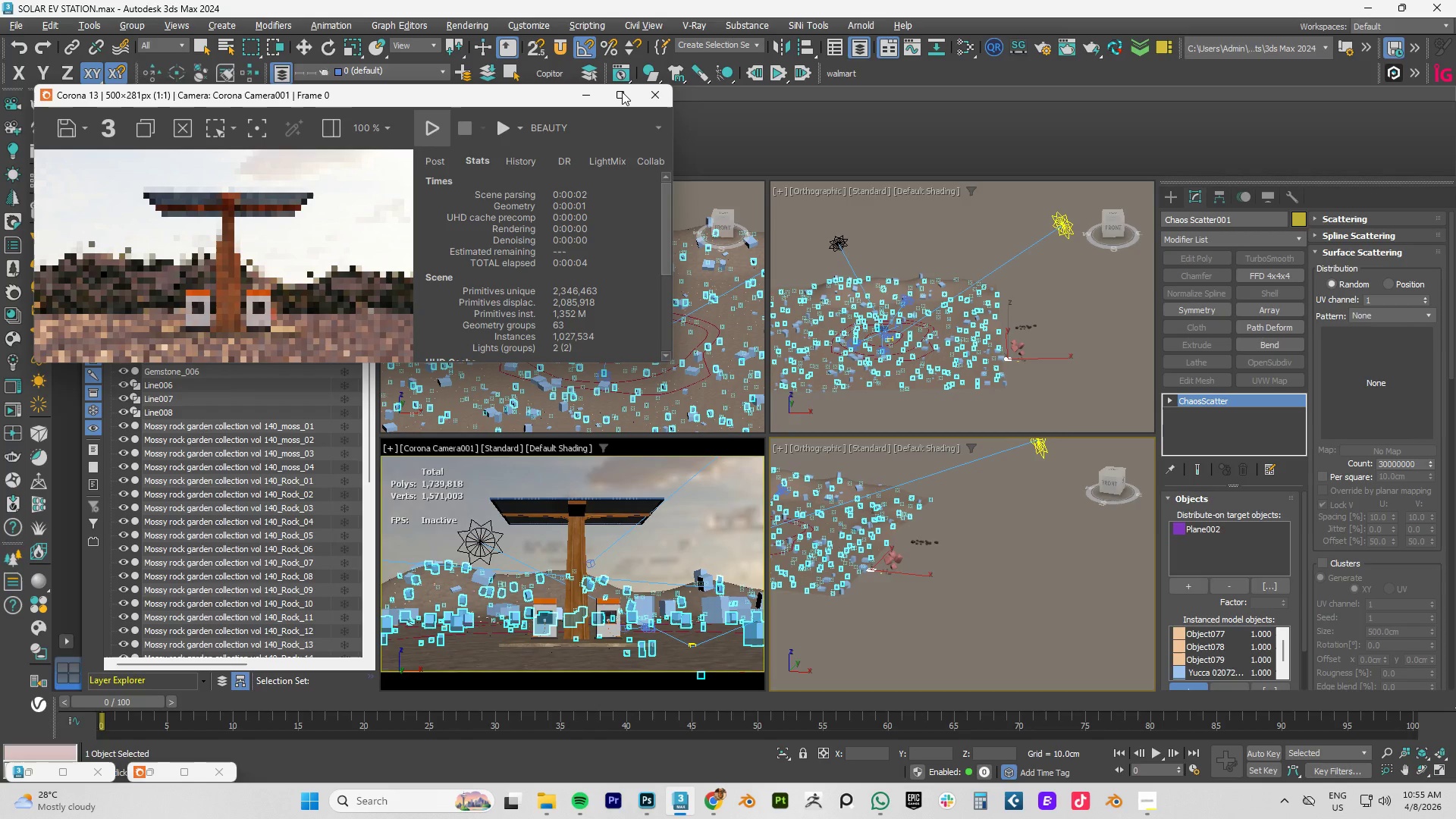 
scroll: coordinate [604, 429], scroll_direction: up, amount: 1.0
 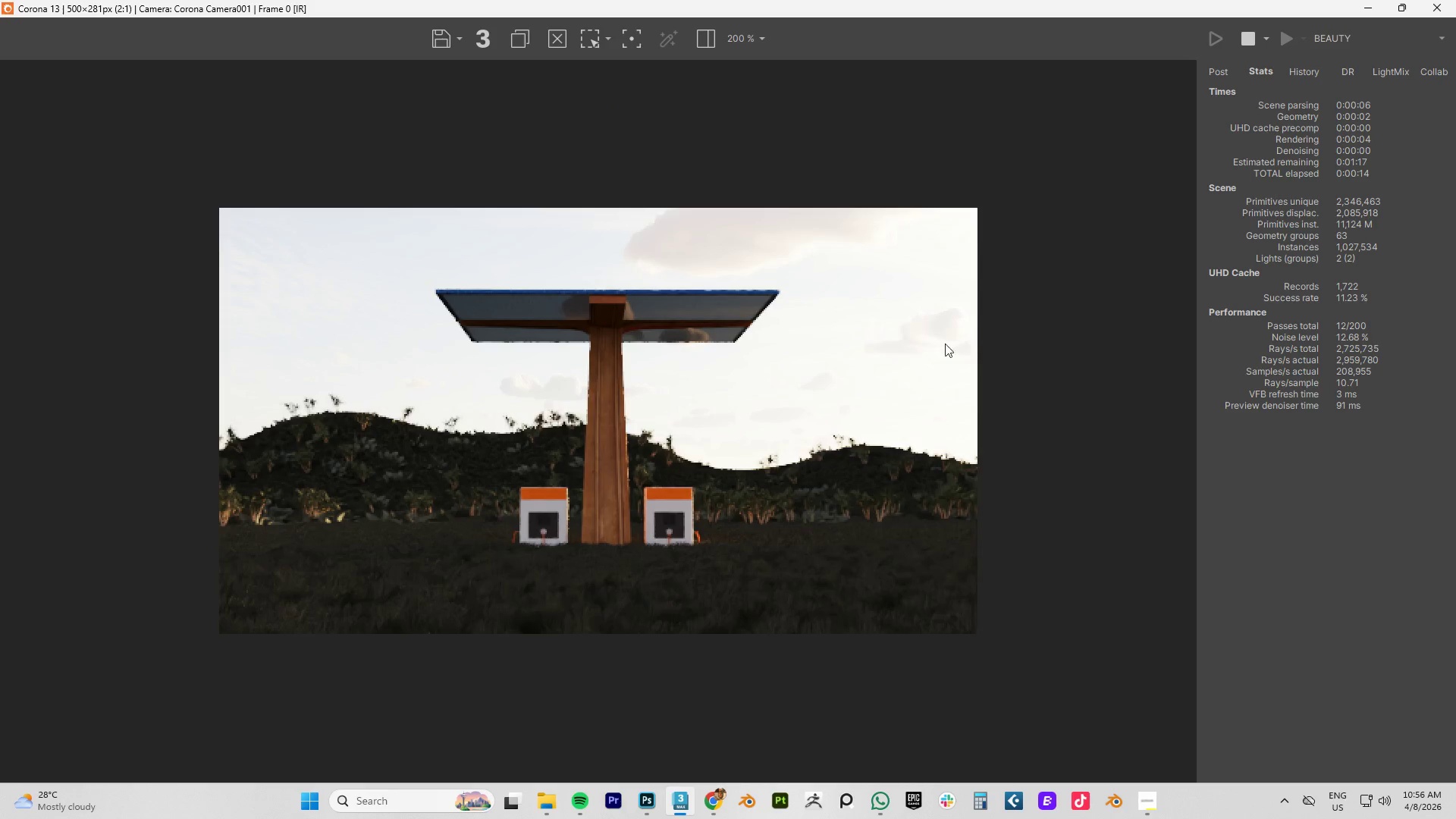 
left_click([1400, 5])
 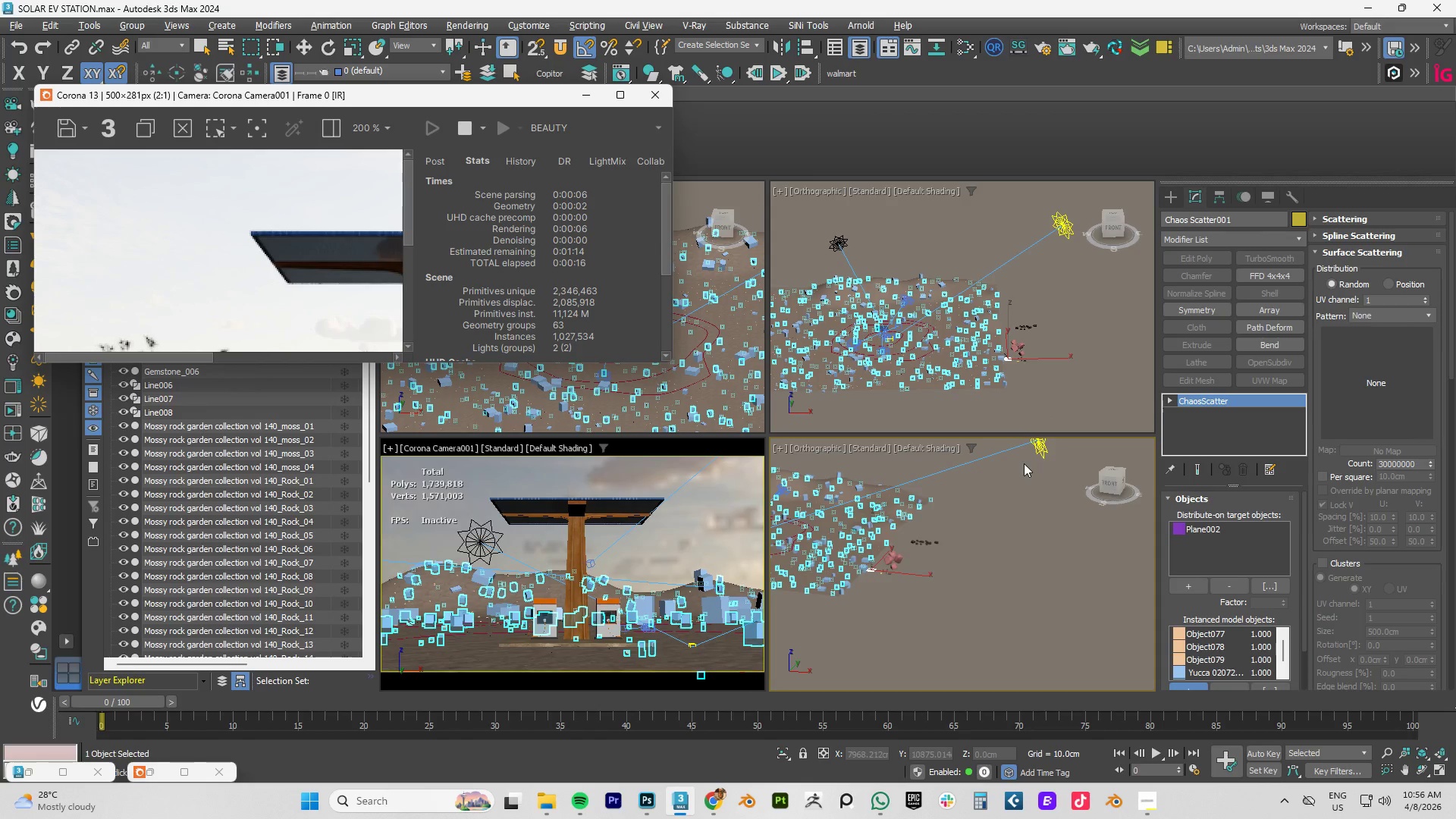 
scroll: coordinate [913, 498], scroll_direction: down, amount: 3.0
 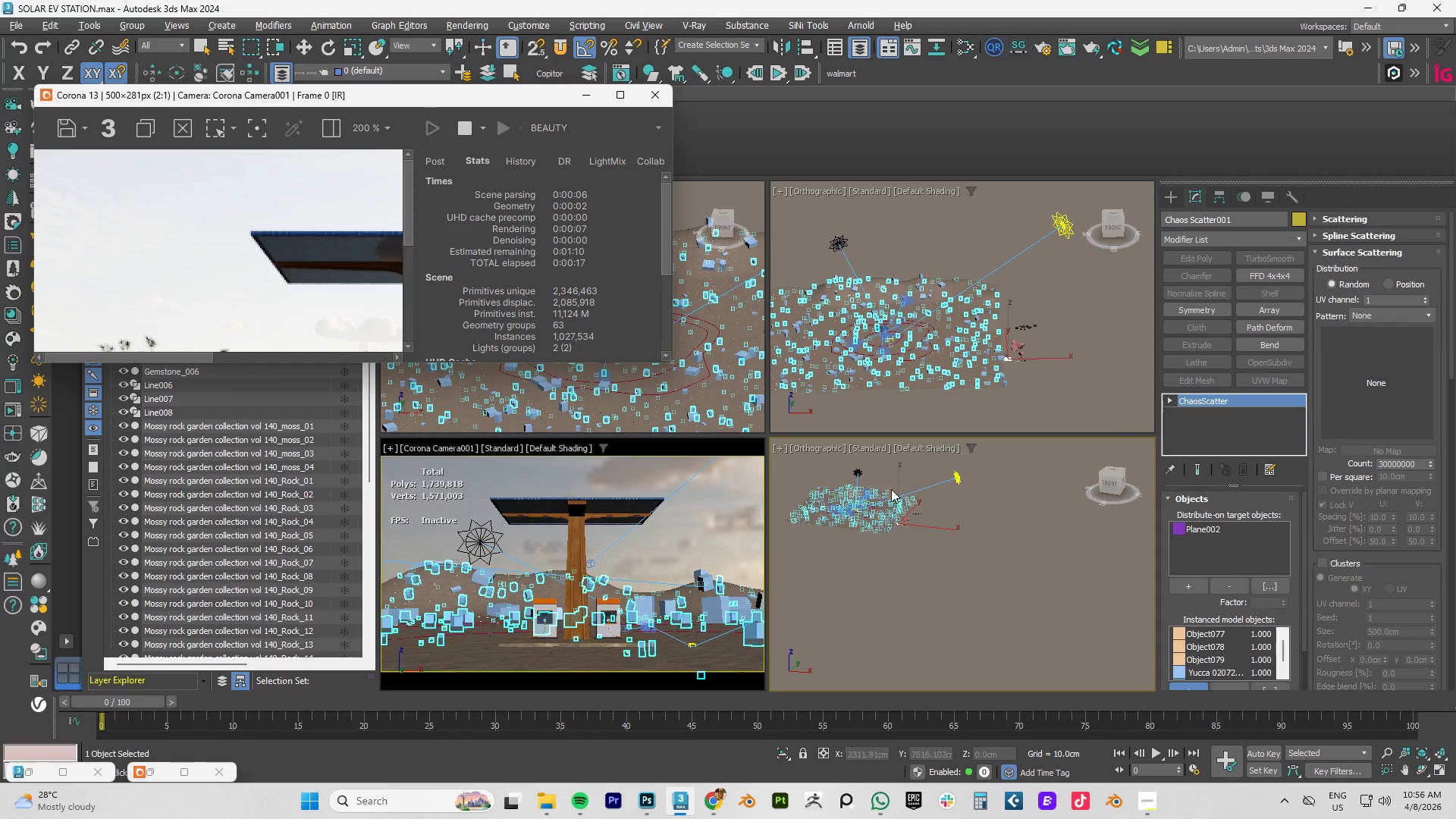 
scroll: coordinate [846, 488], scroll_direction: up, amount: 3.0
 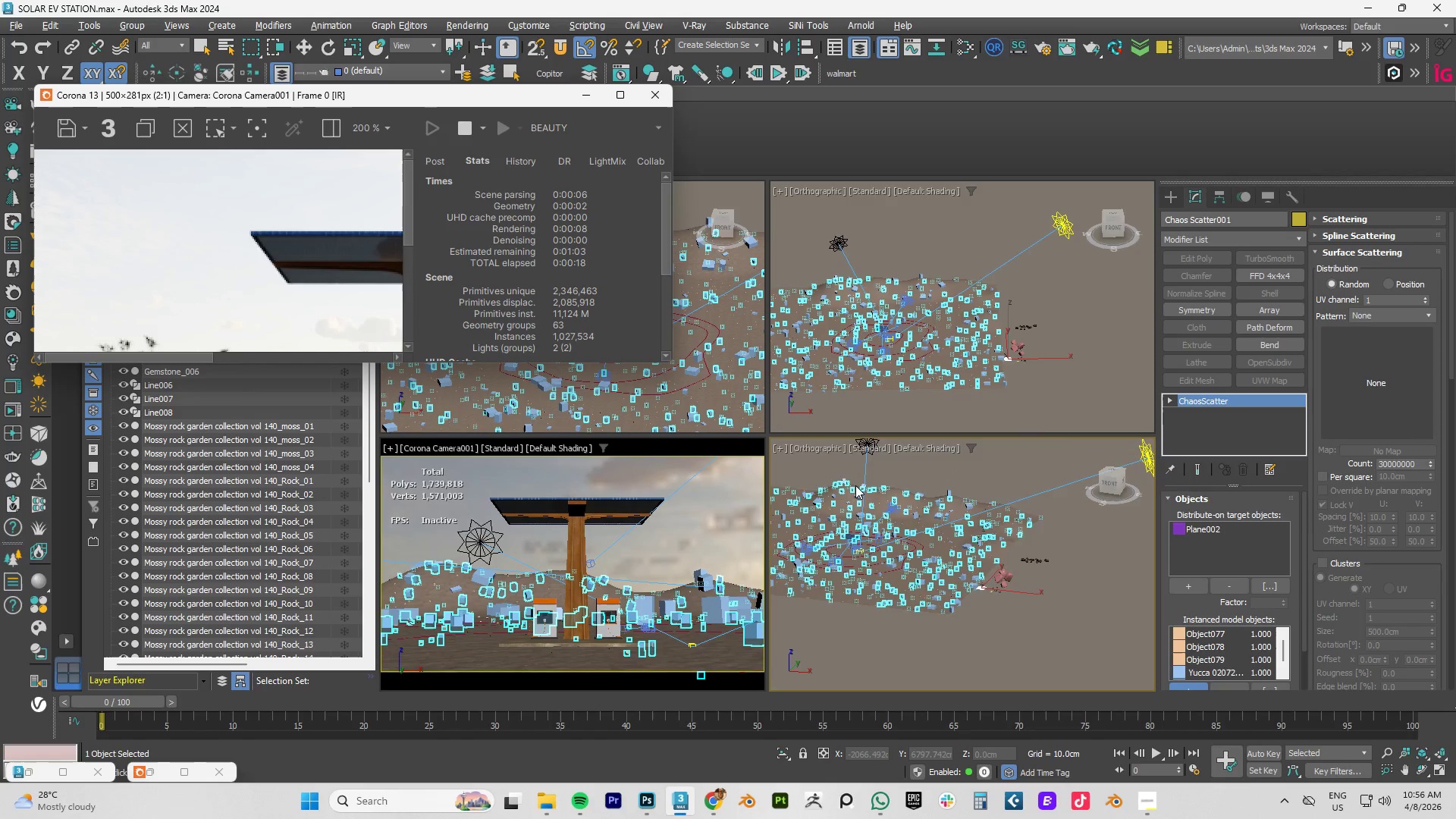 
scroll: coordinate [855, 485], scroll_direction: down, amount: 2.0
 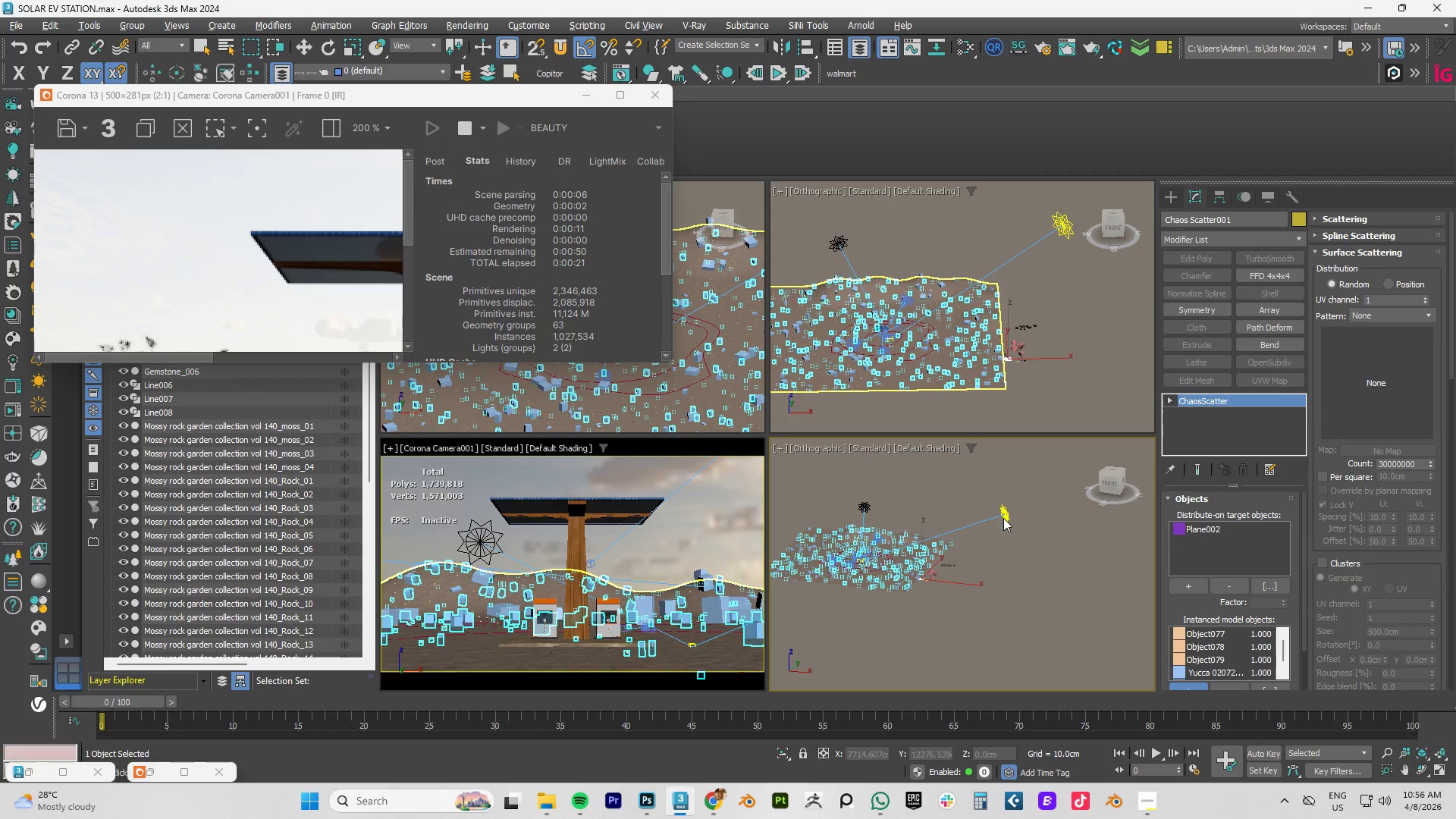 
left_click([1002, 516])
 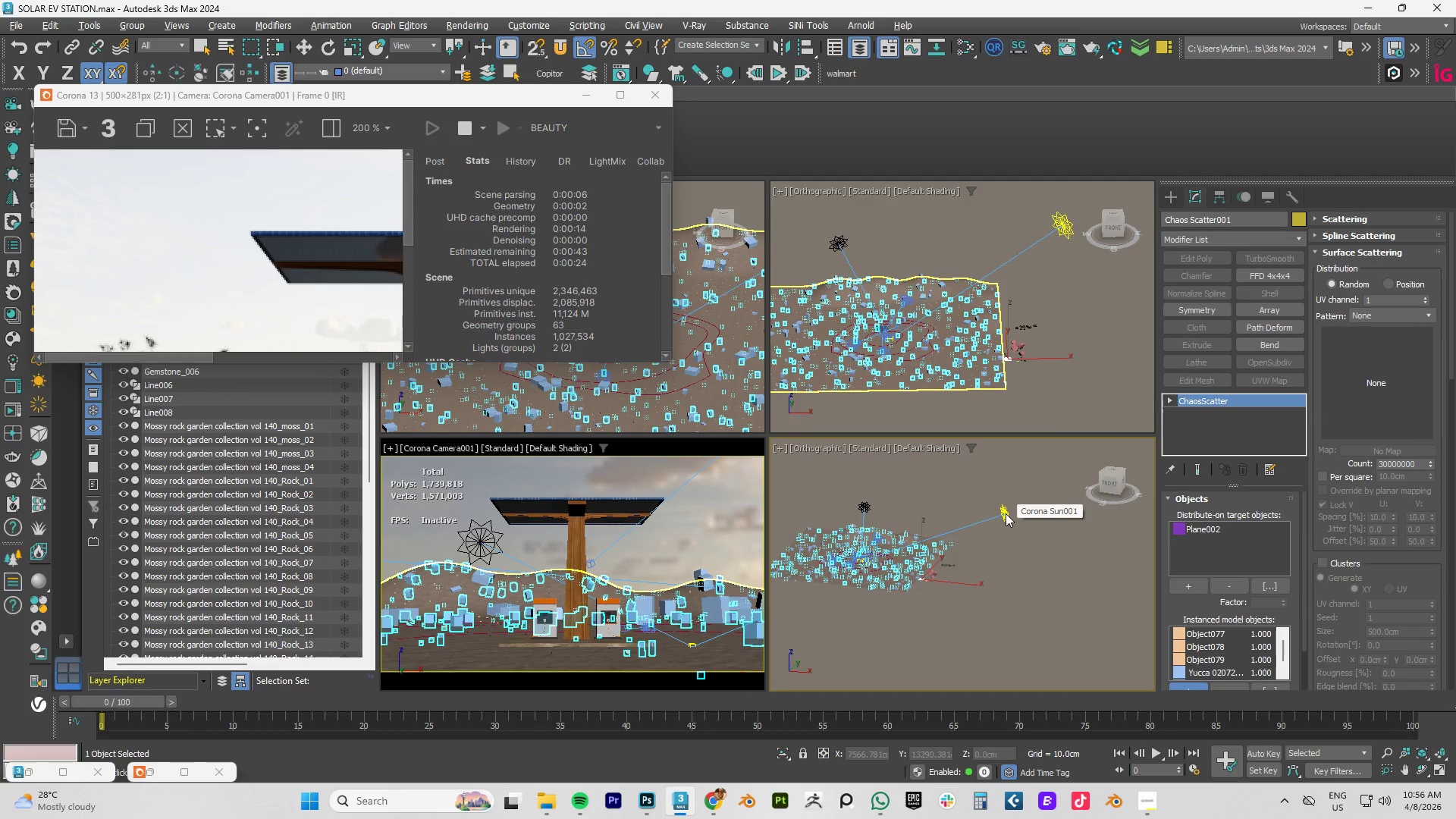 
scroll: coordinate [269, 251], scroll_direction: down, amount: 2.0
 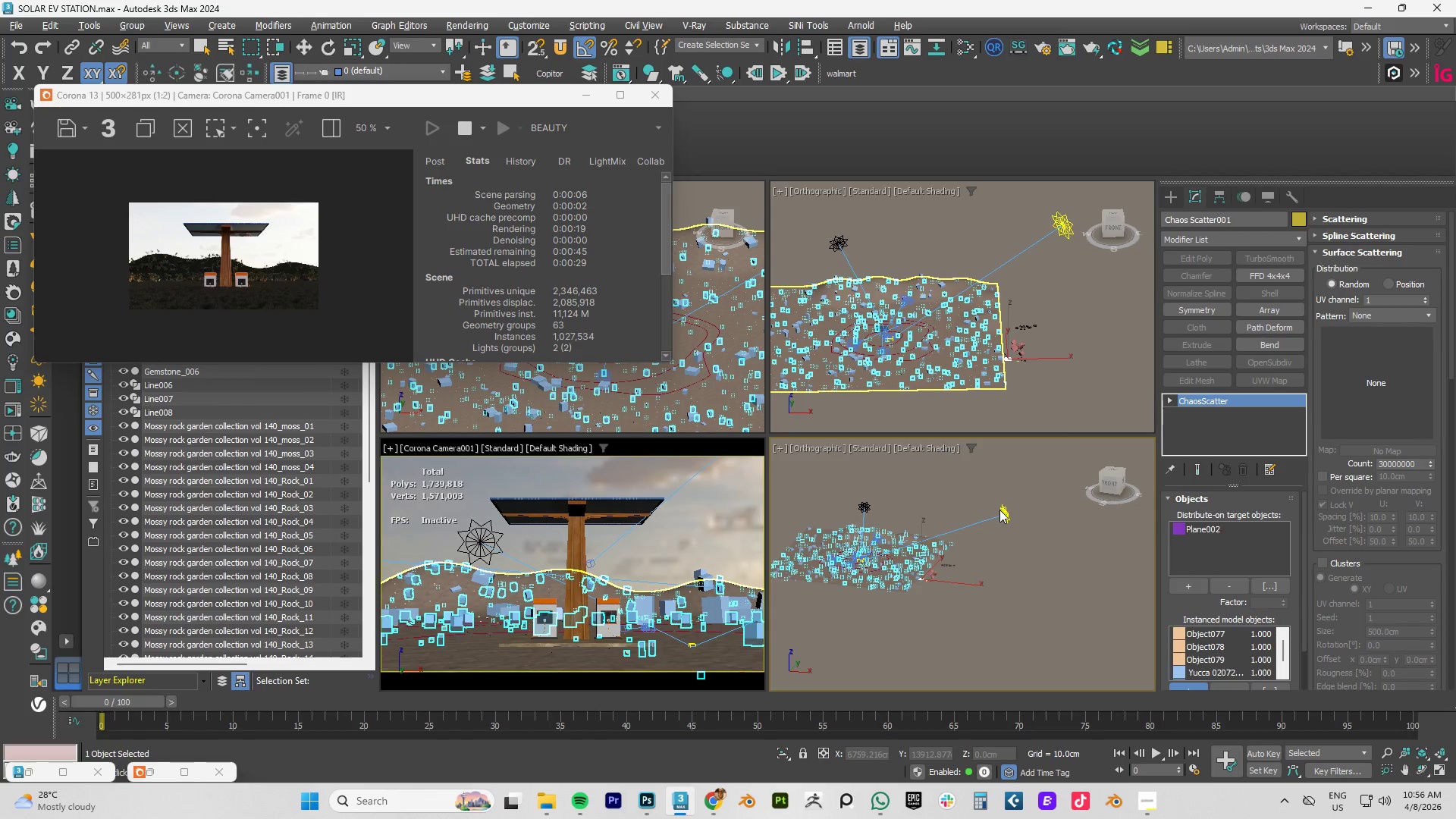 
left_click([1087, 566])
 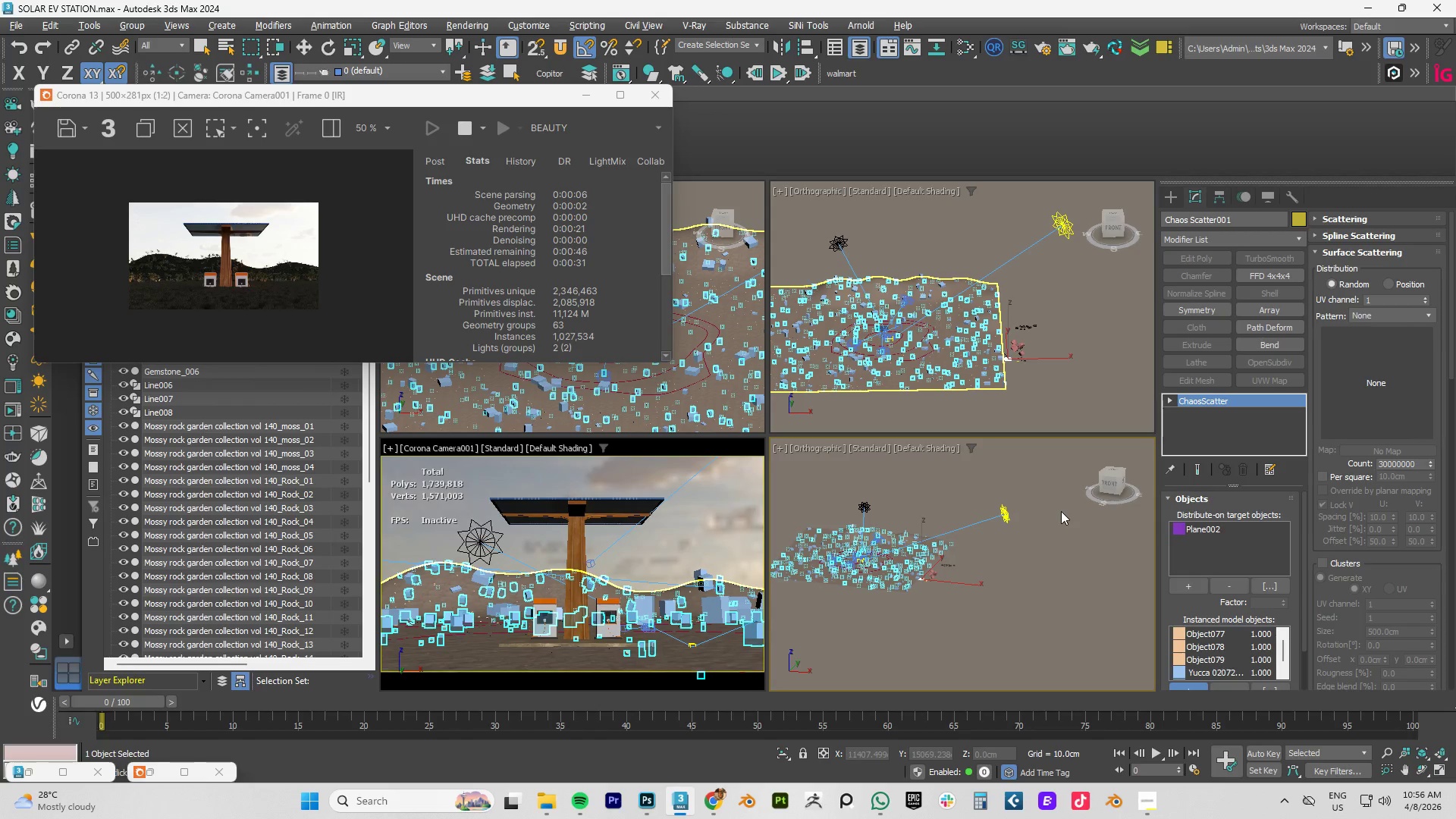 
left_click([1051, 559])
 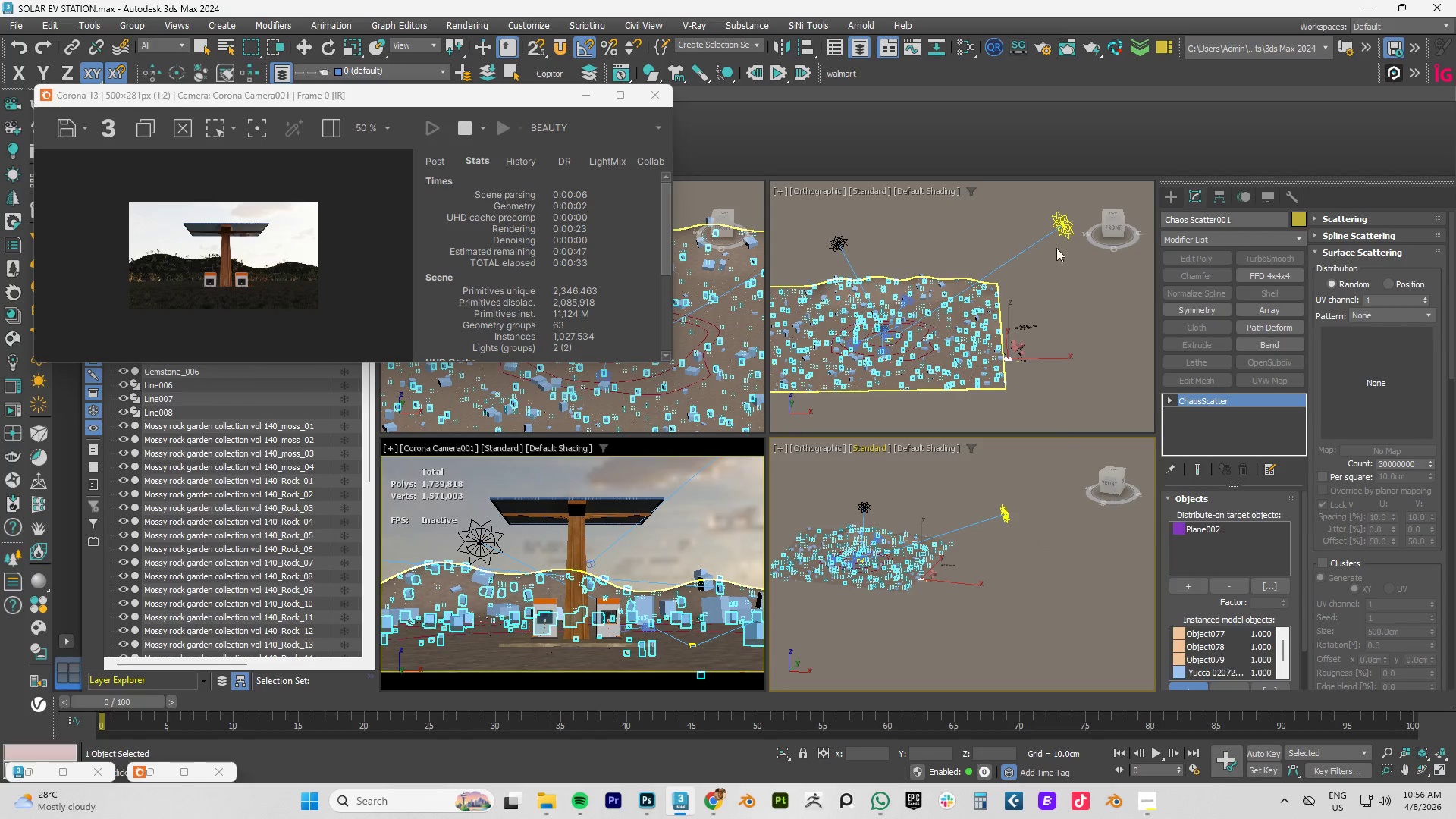 
left_click([1062, 273])
 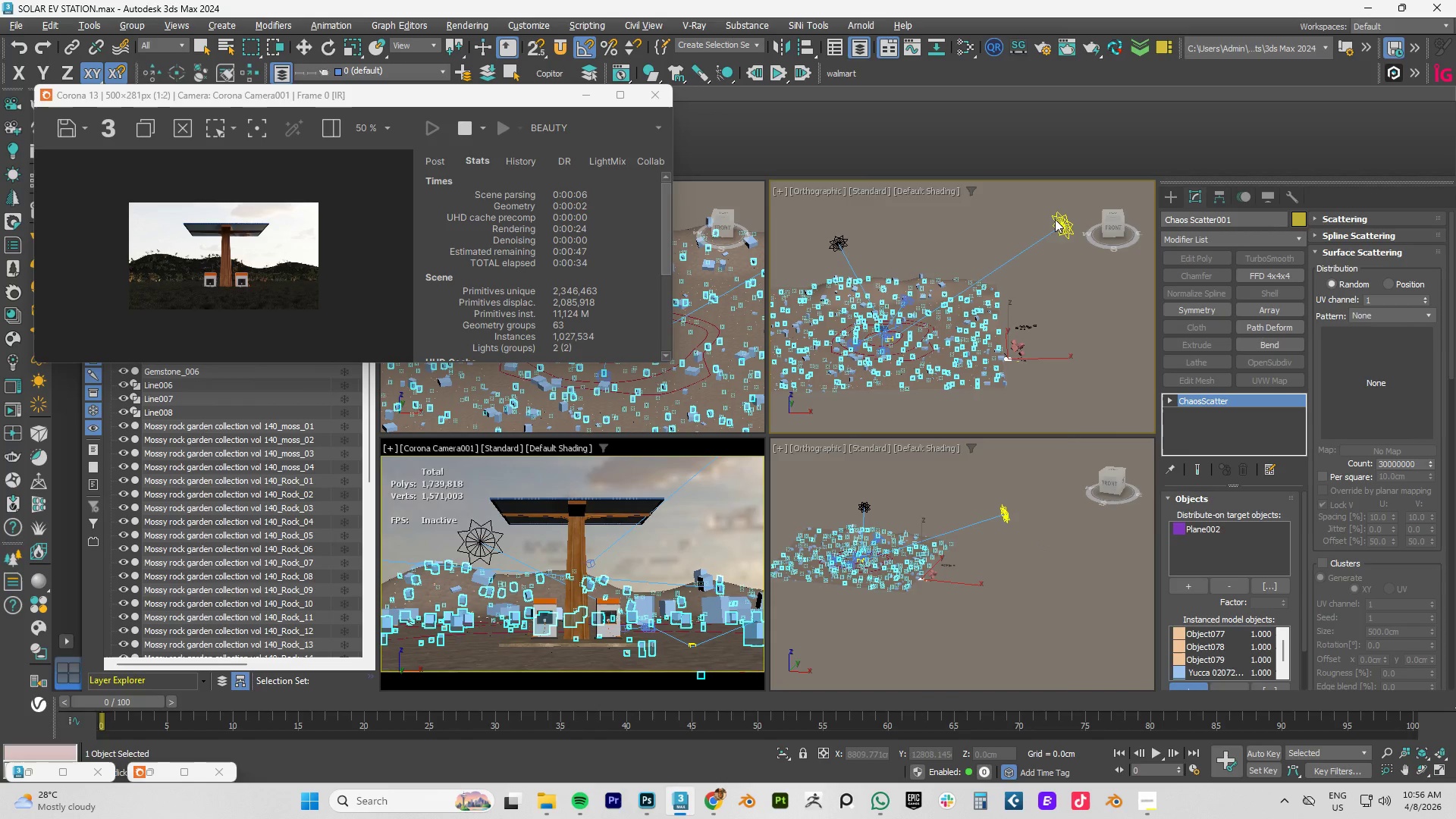 
left_click([1059, 229])
 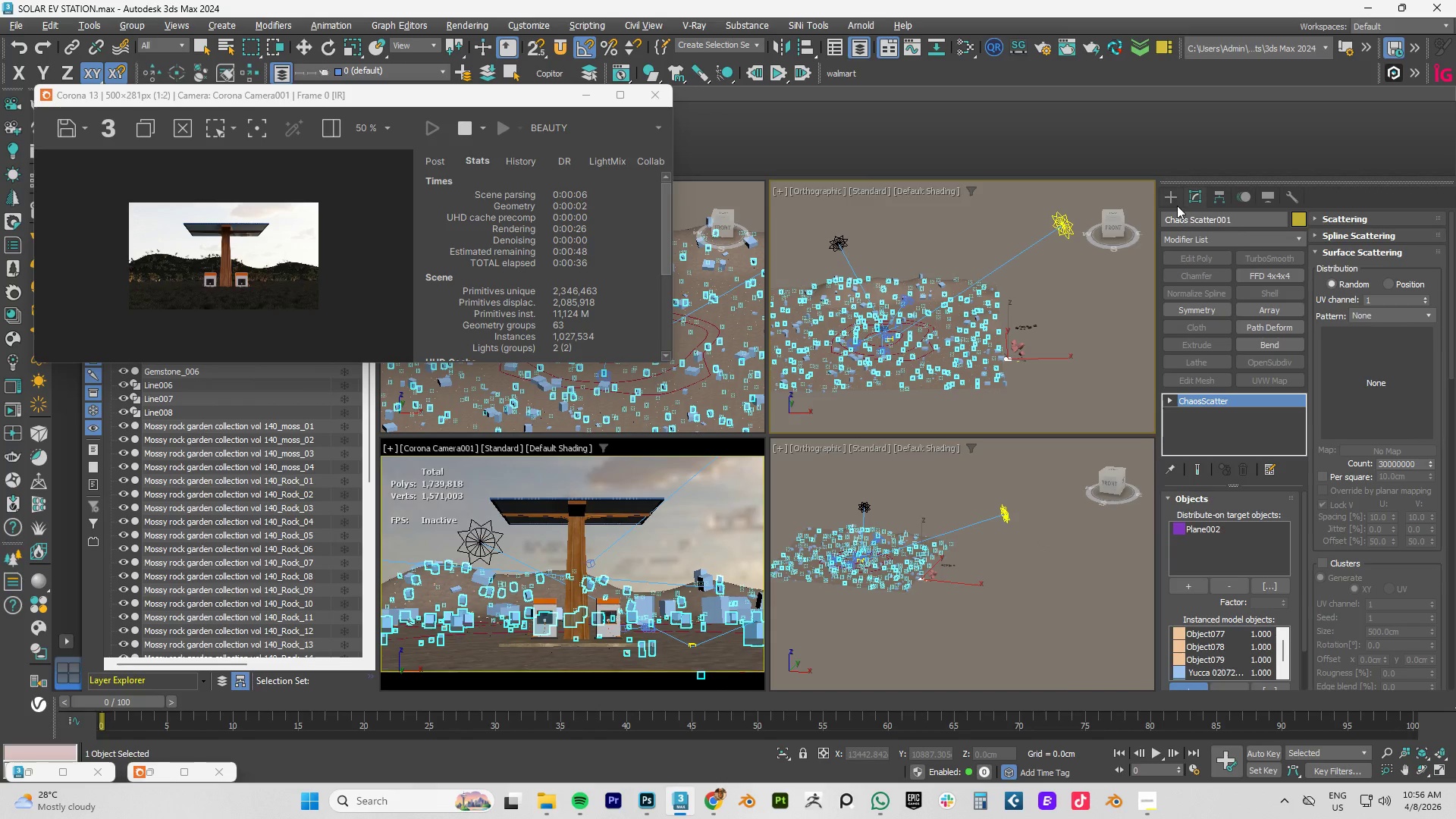 
left_click([1174, 199])
 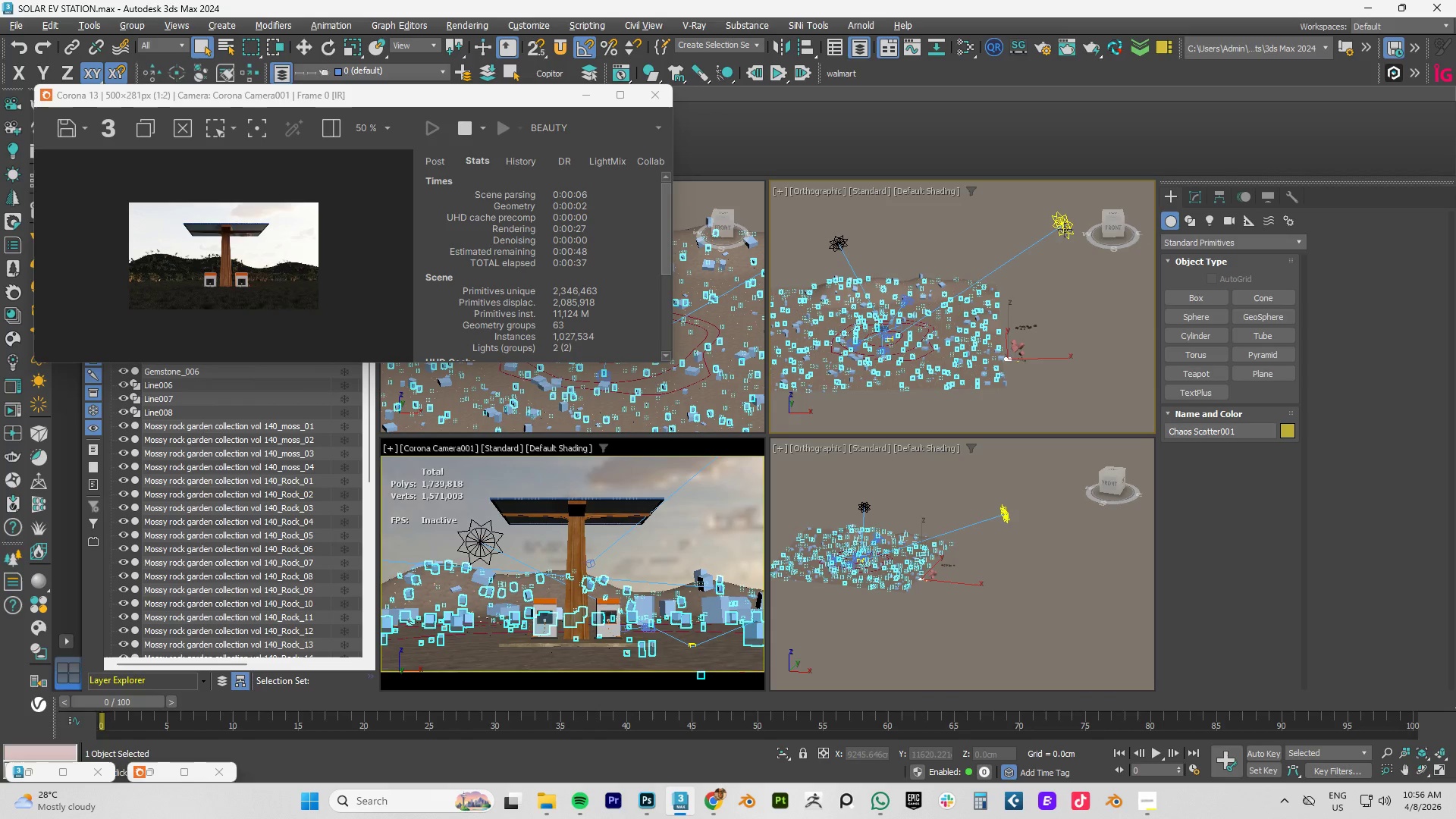 
left_click([1065, 223])
 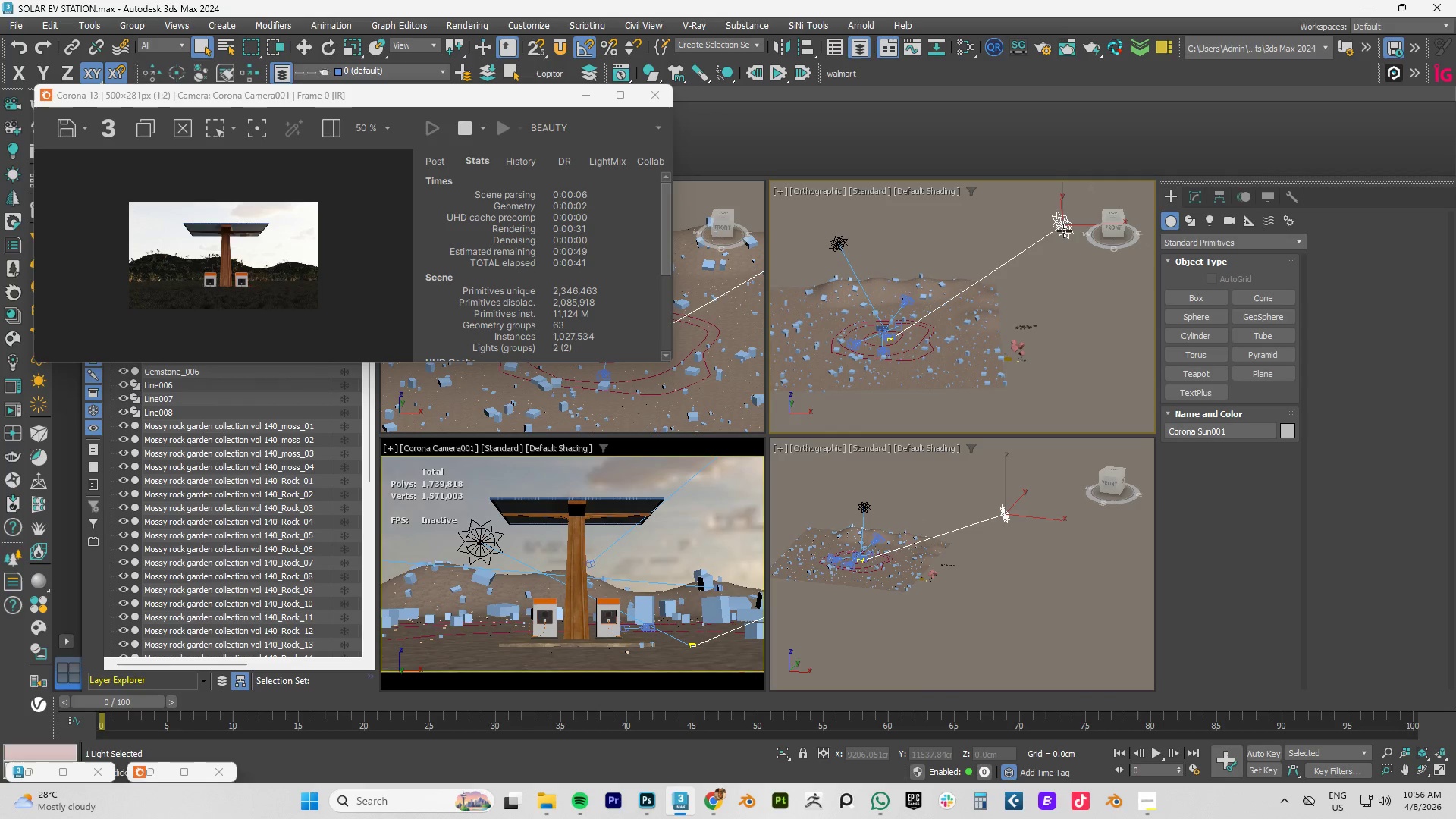 
left_click([1198, 201])
 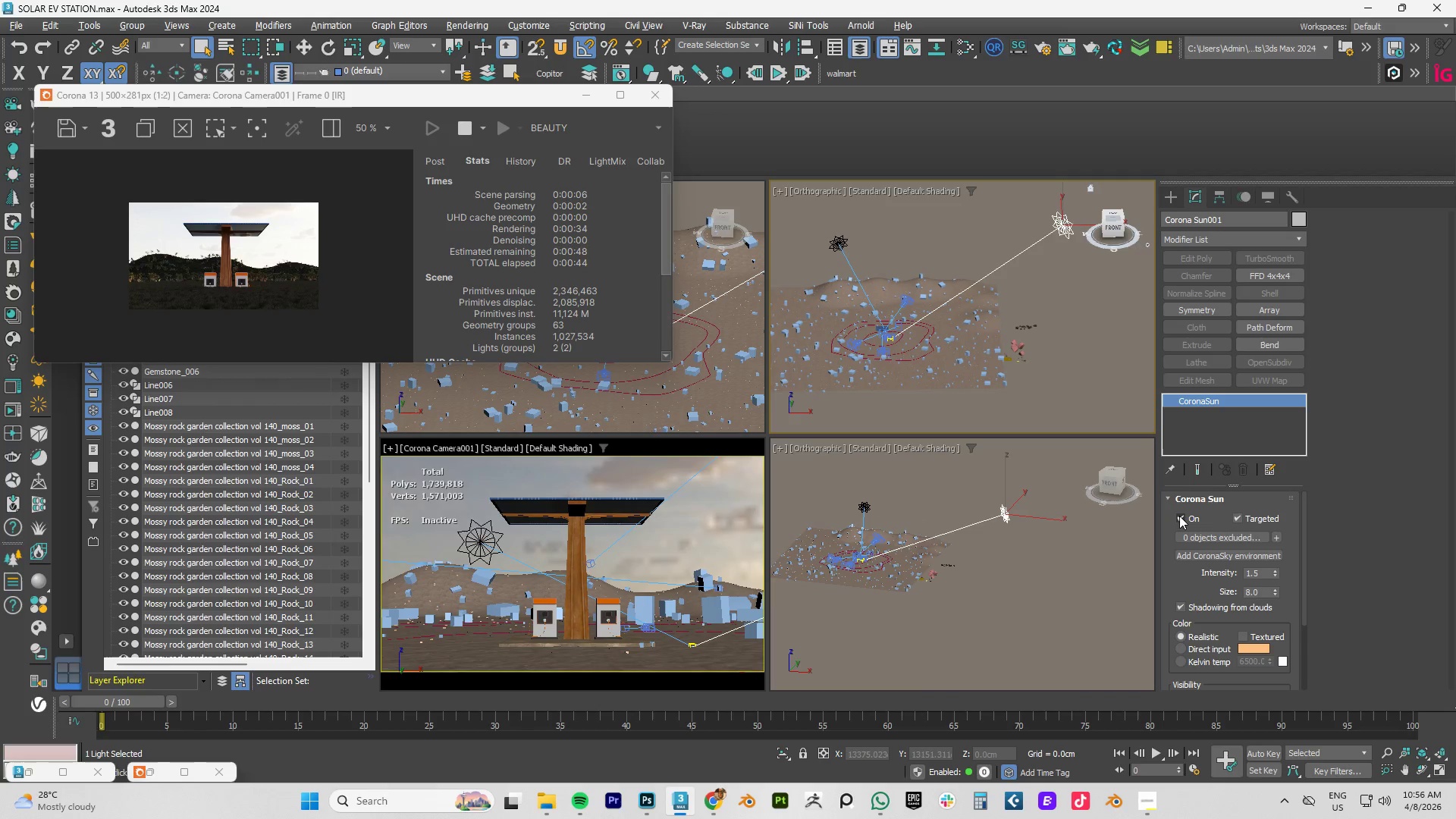 
left_click([1179, 516])
 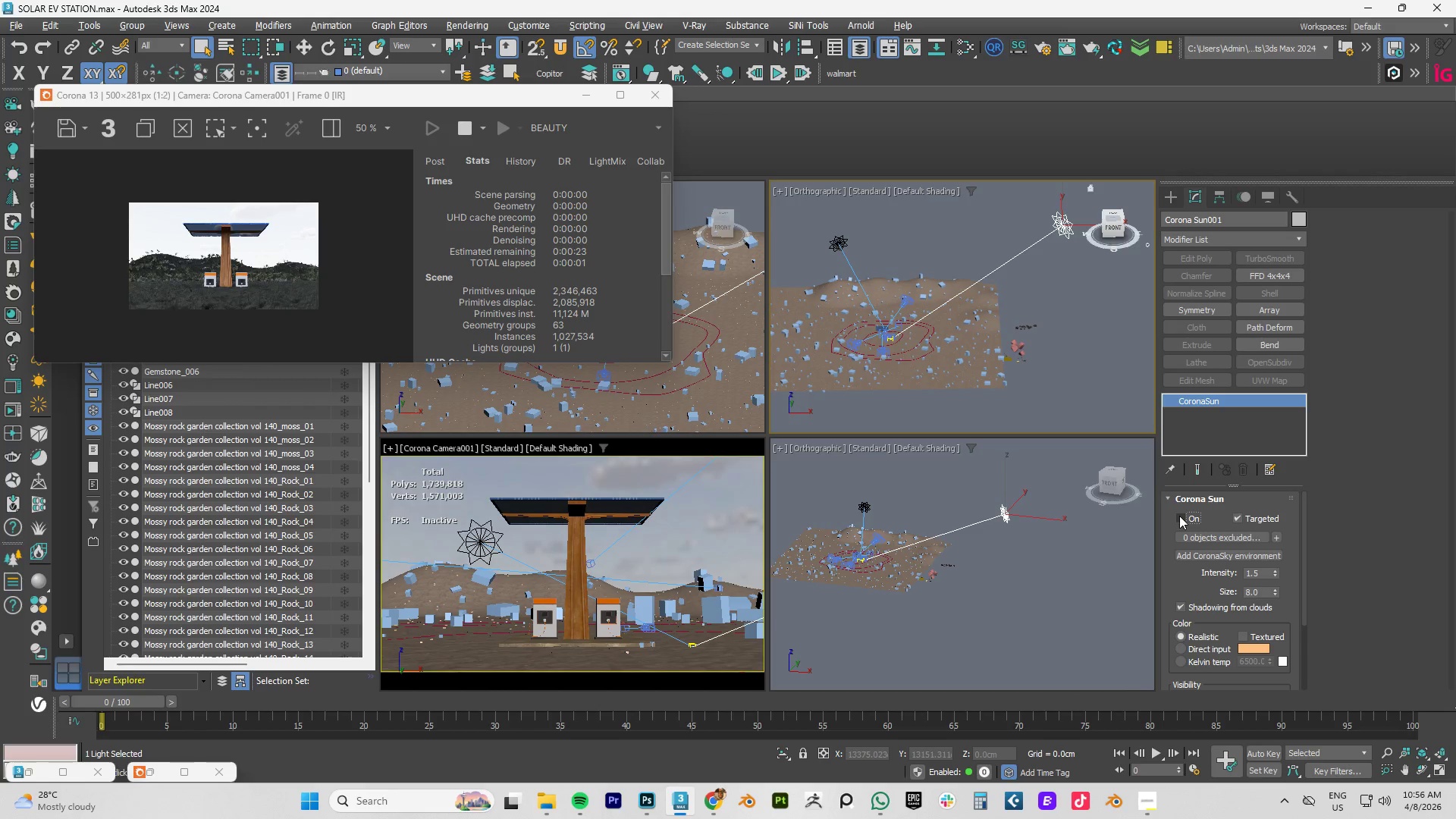 
left_click([1179, 516])
 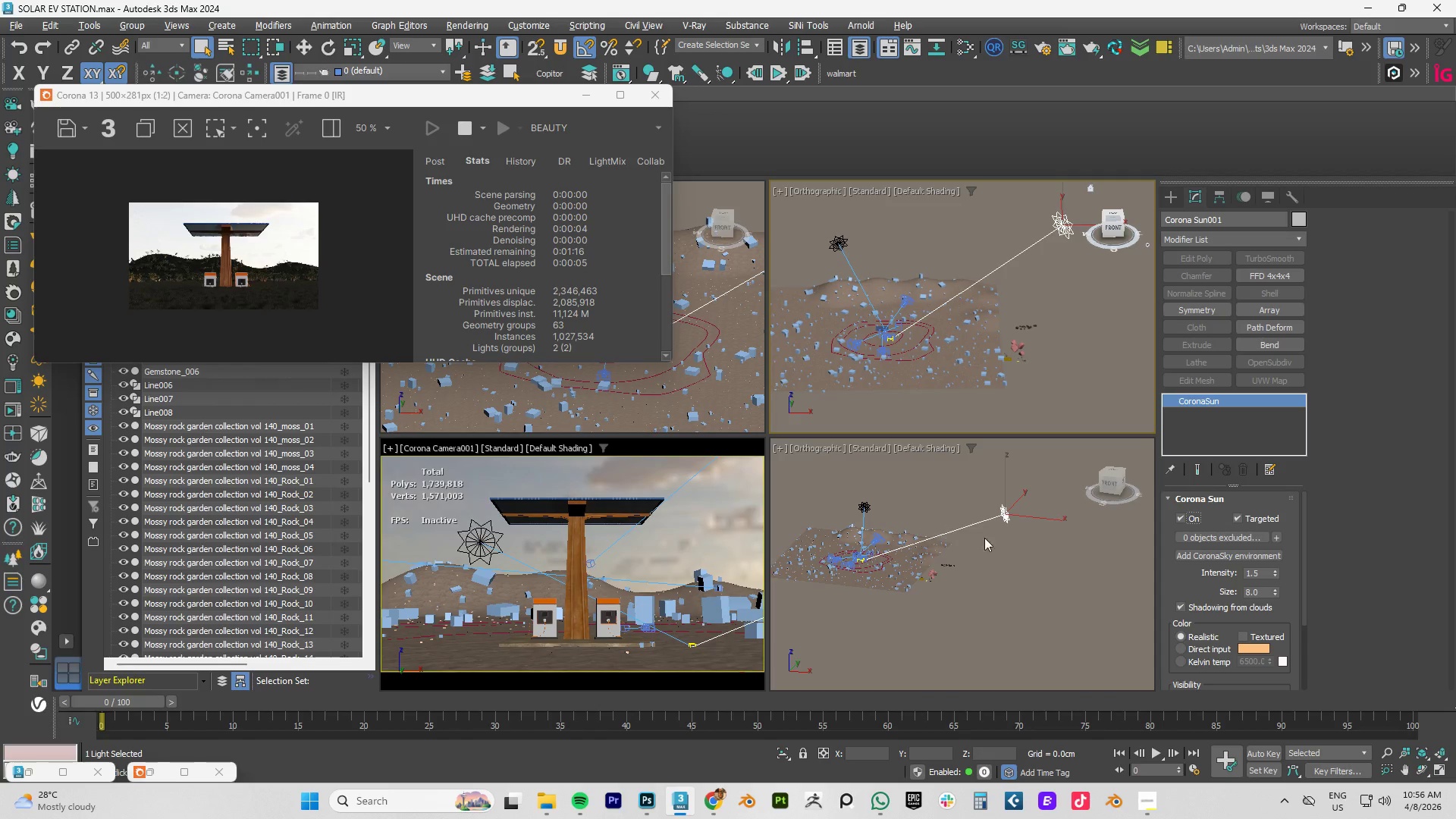 
wait(7.42)
 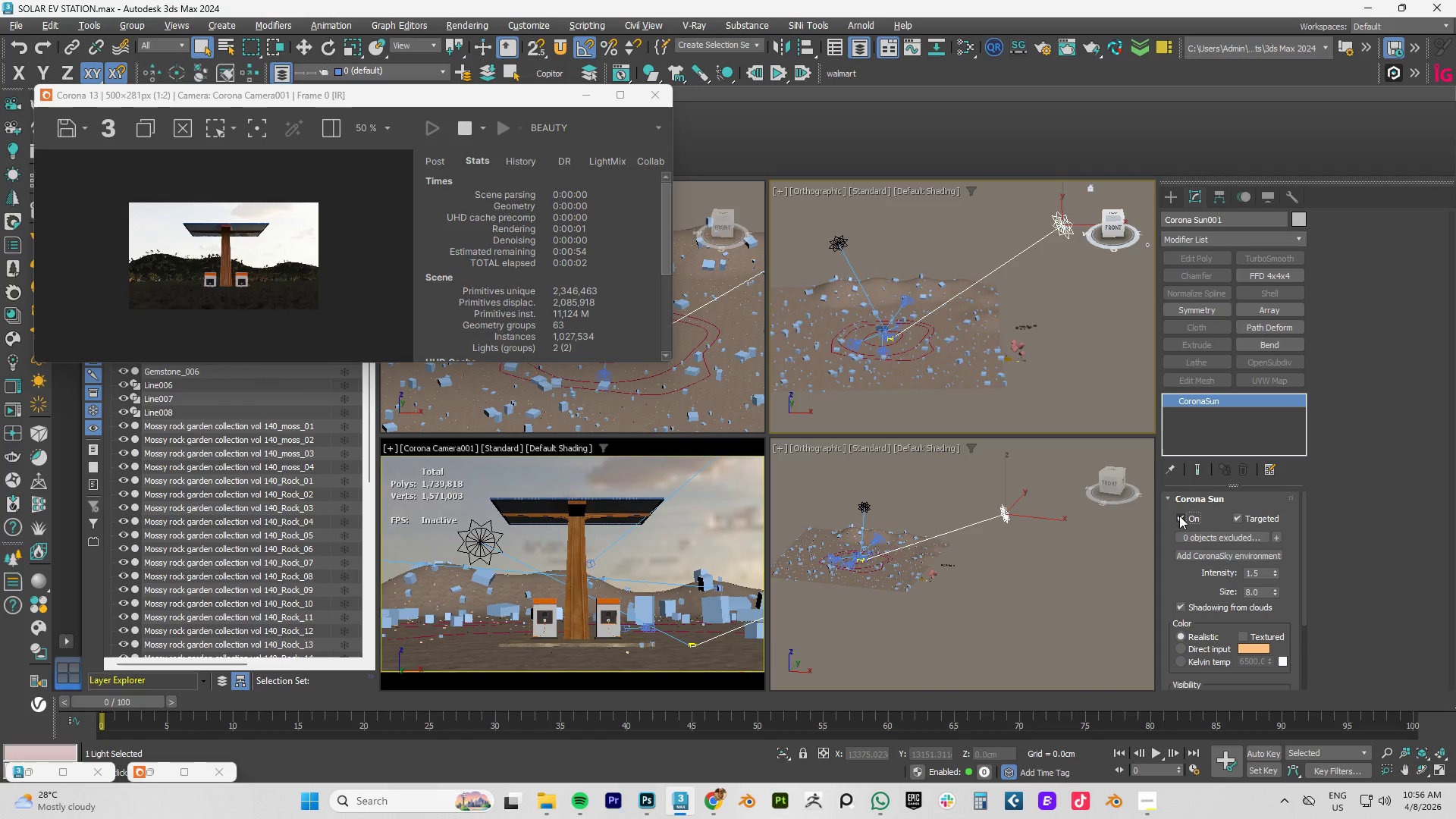 
double_click([1260, 571])
 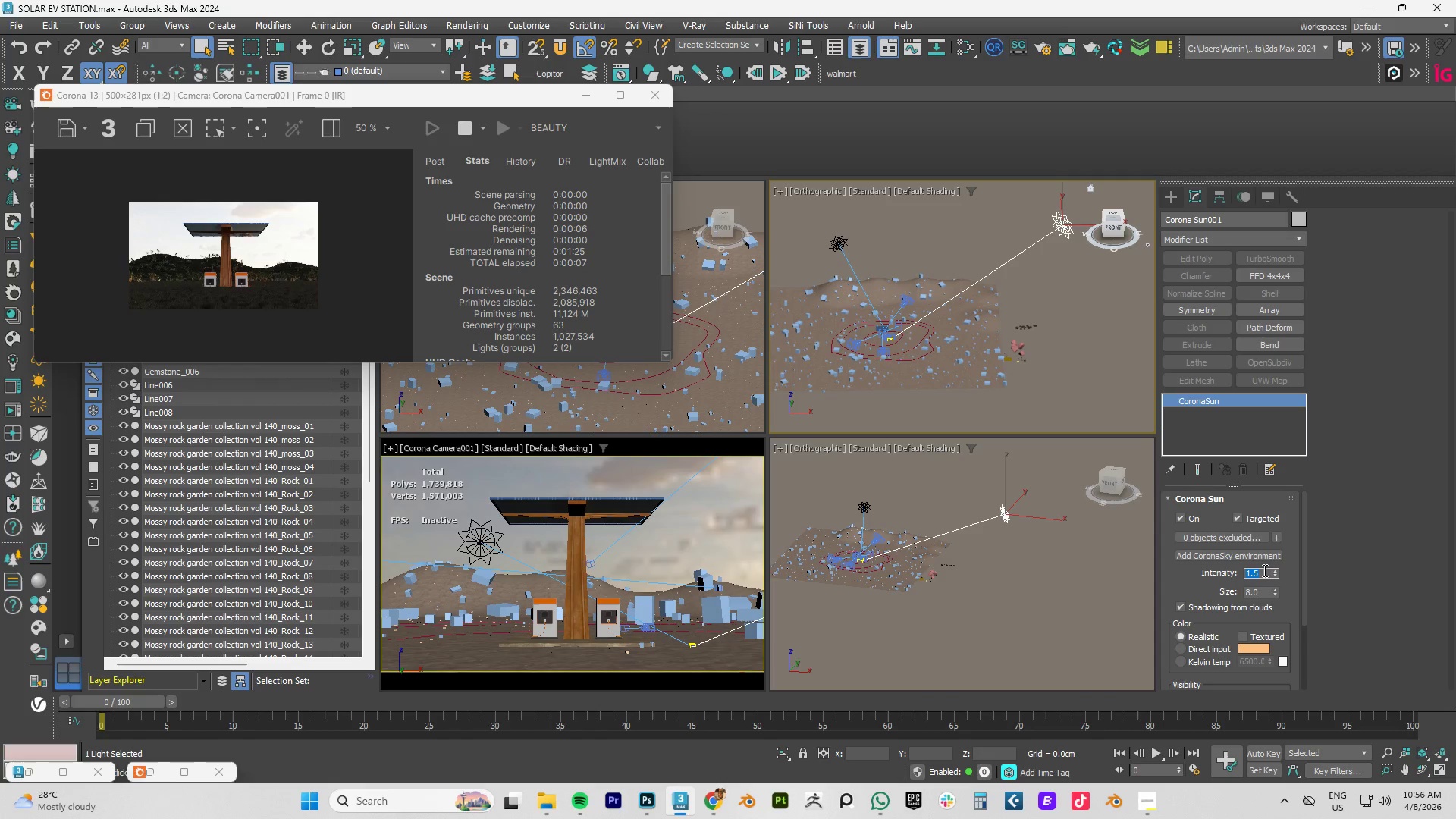 
key(Numpad2)
 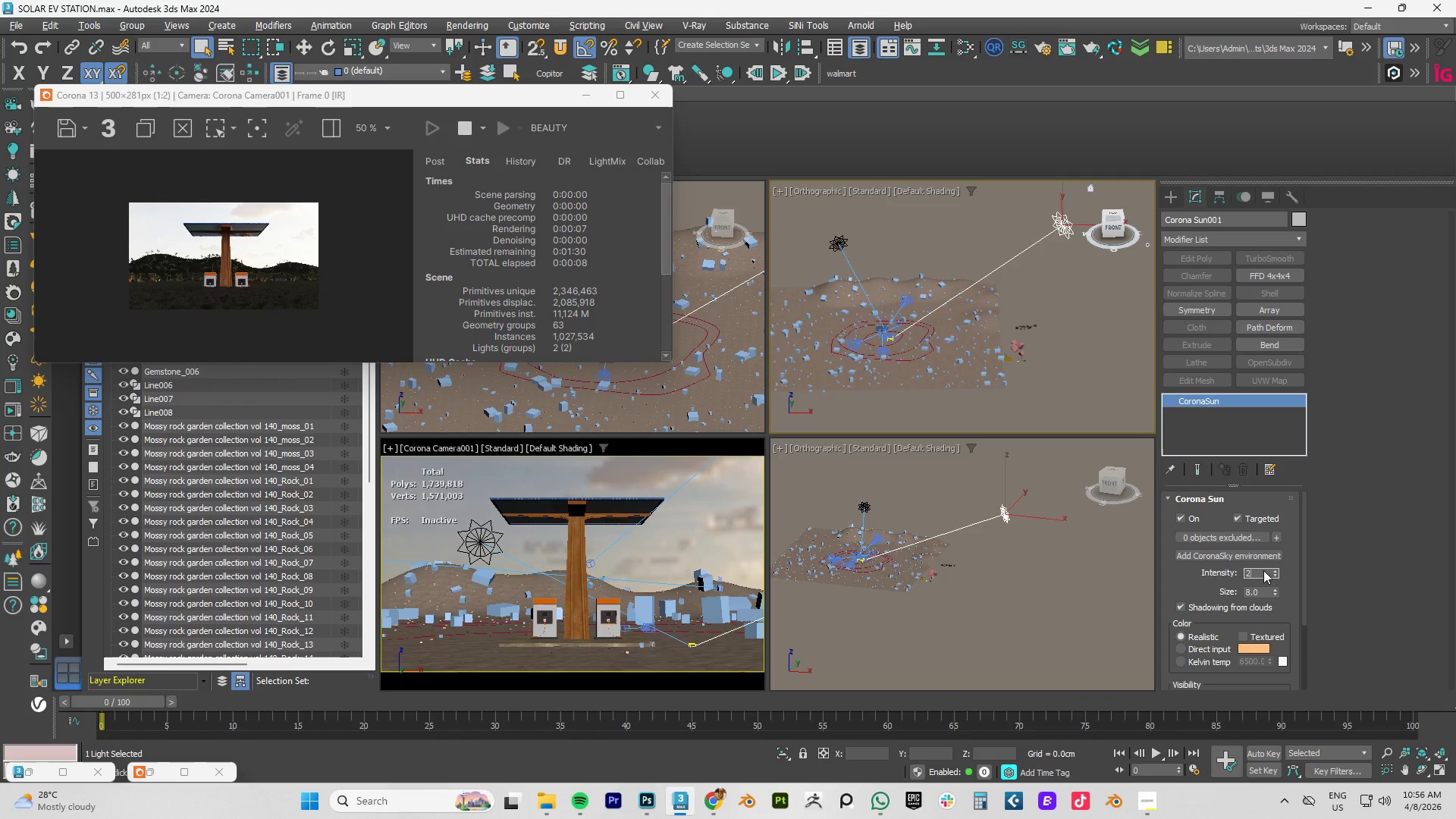 
key(NumpadEnter)
 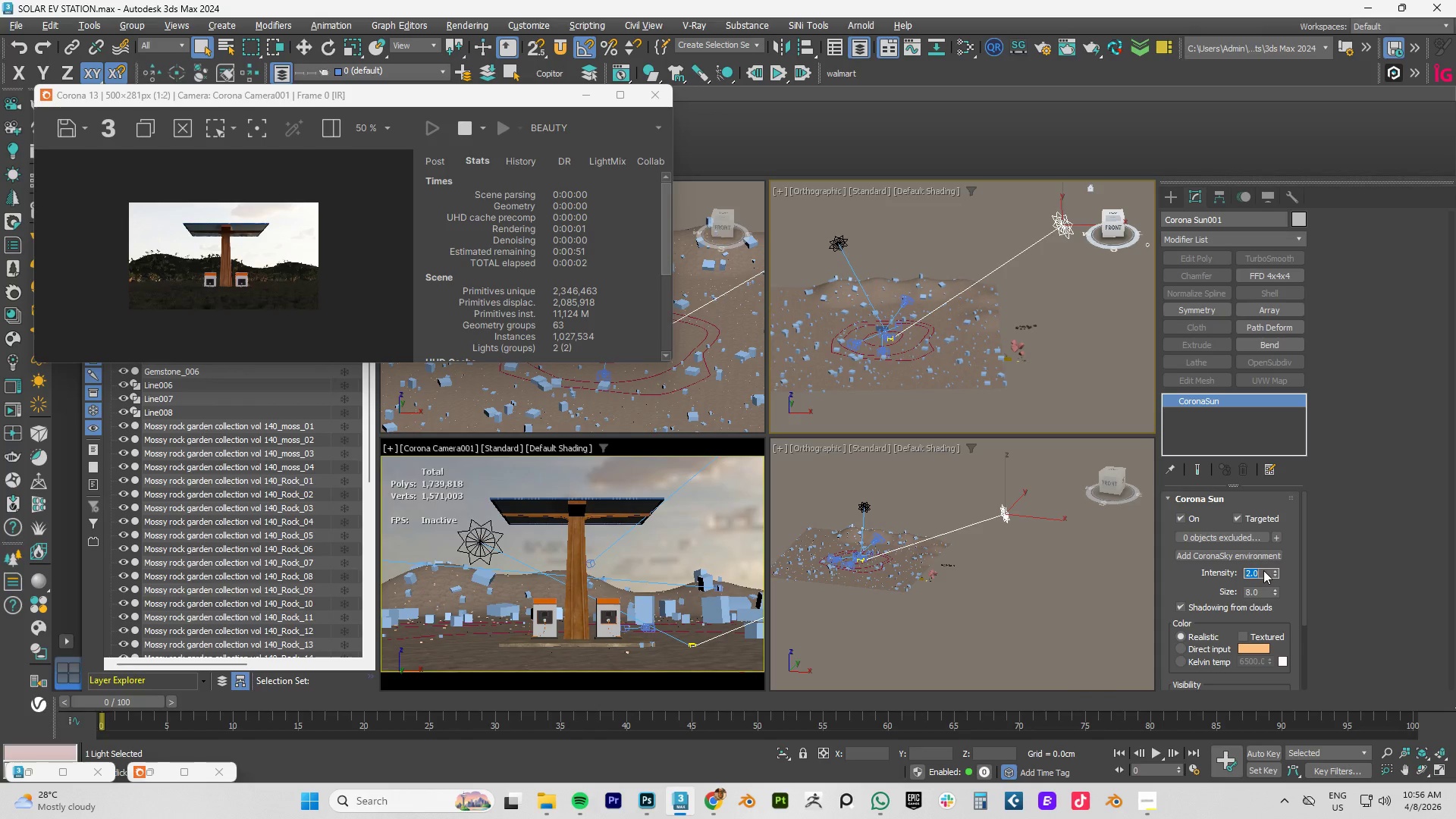 
key(Numpad1)
 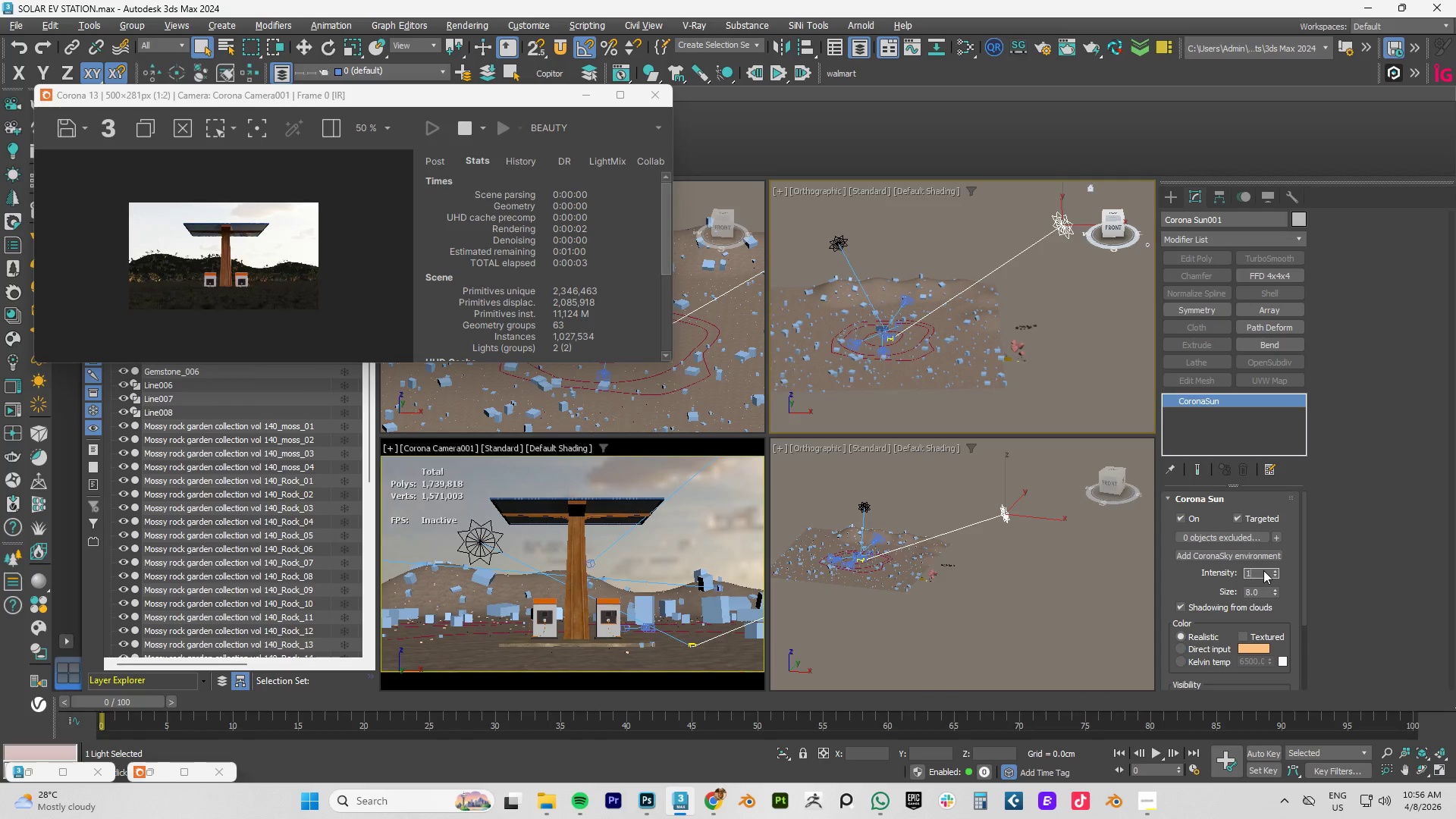 
key(NumpadDecimal)
 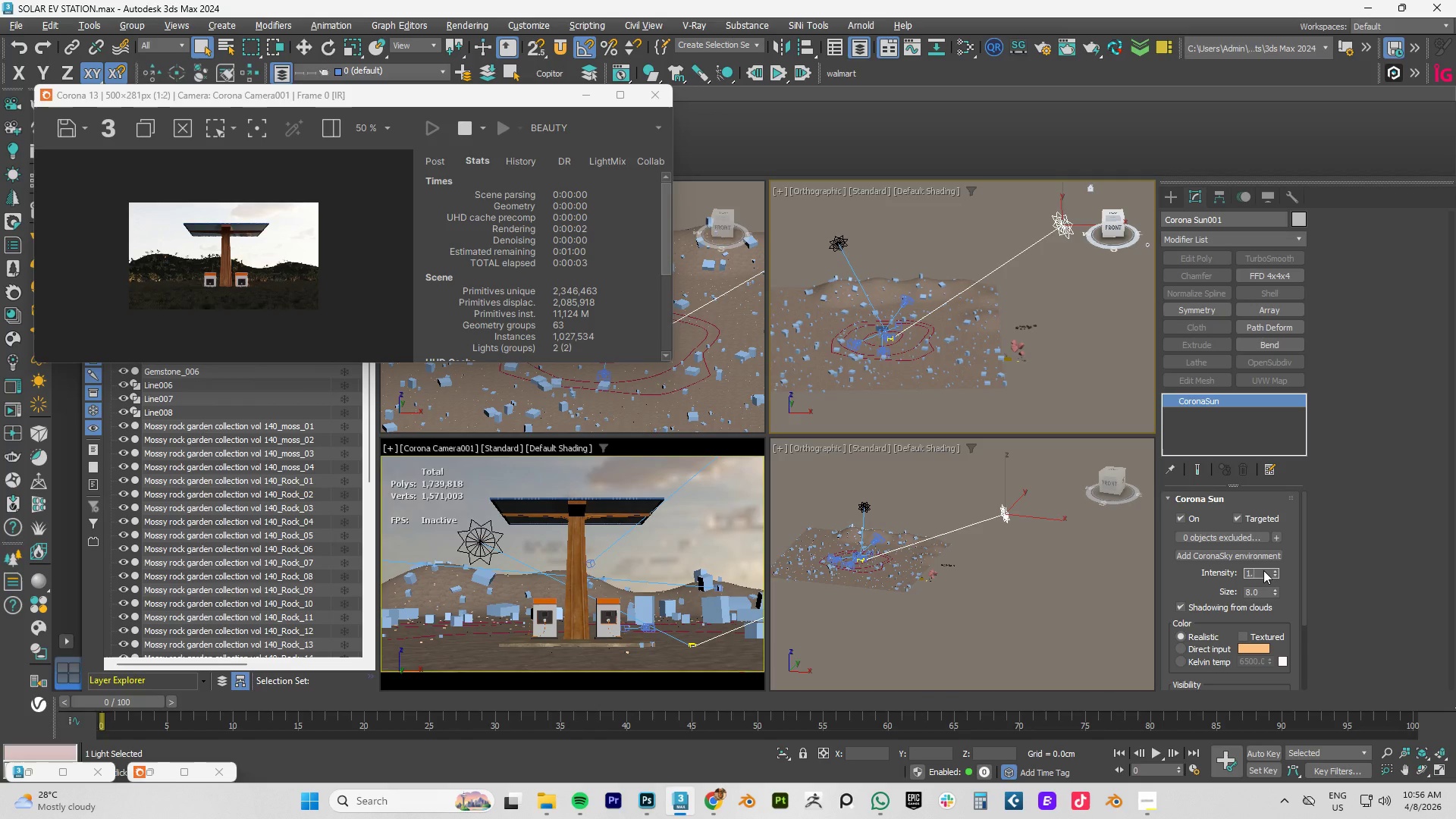 
key(Numpad5)
 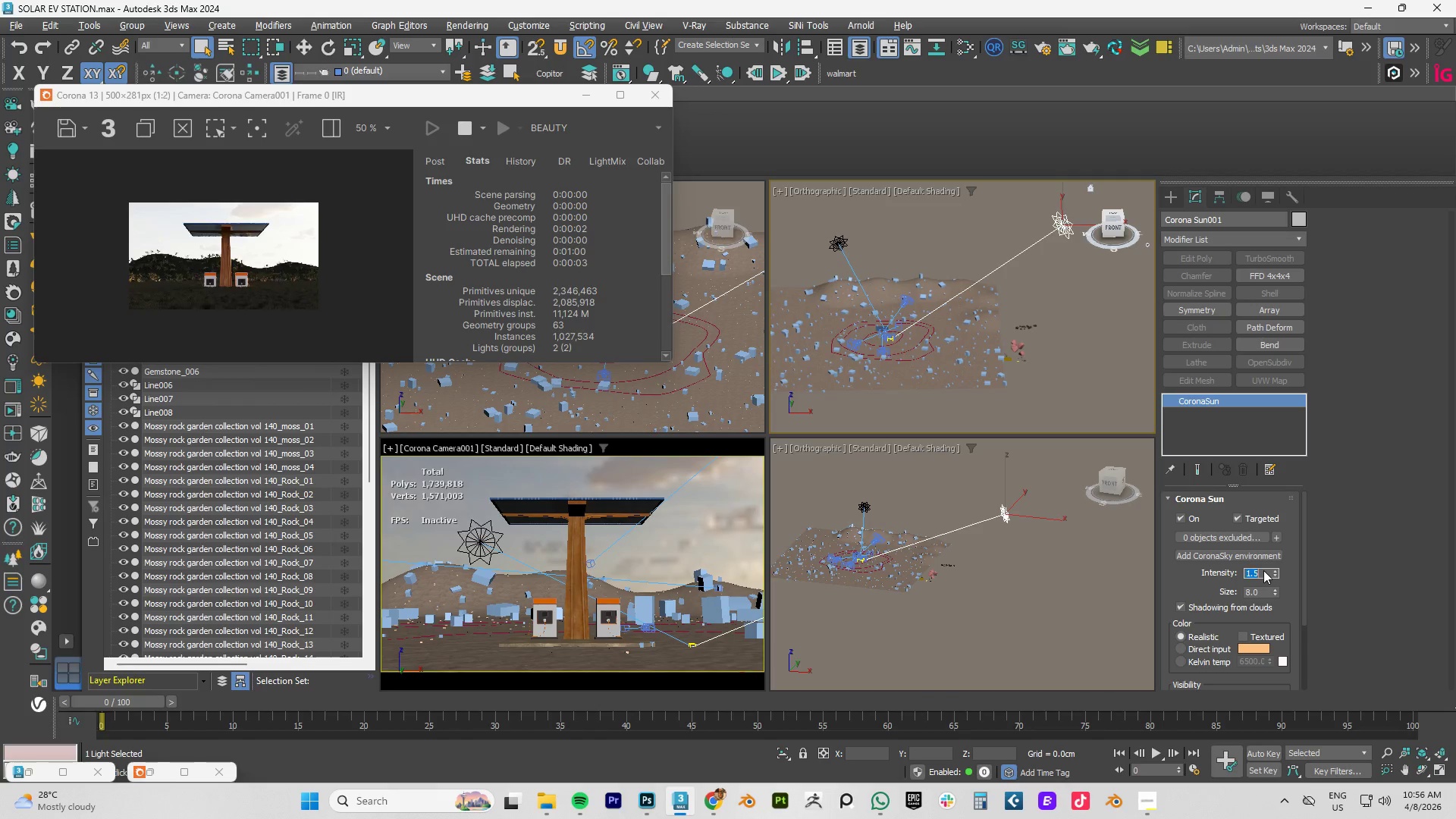 
key(NumpadEnter)
 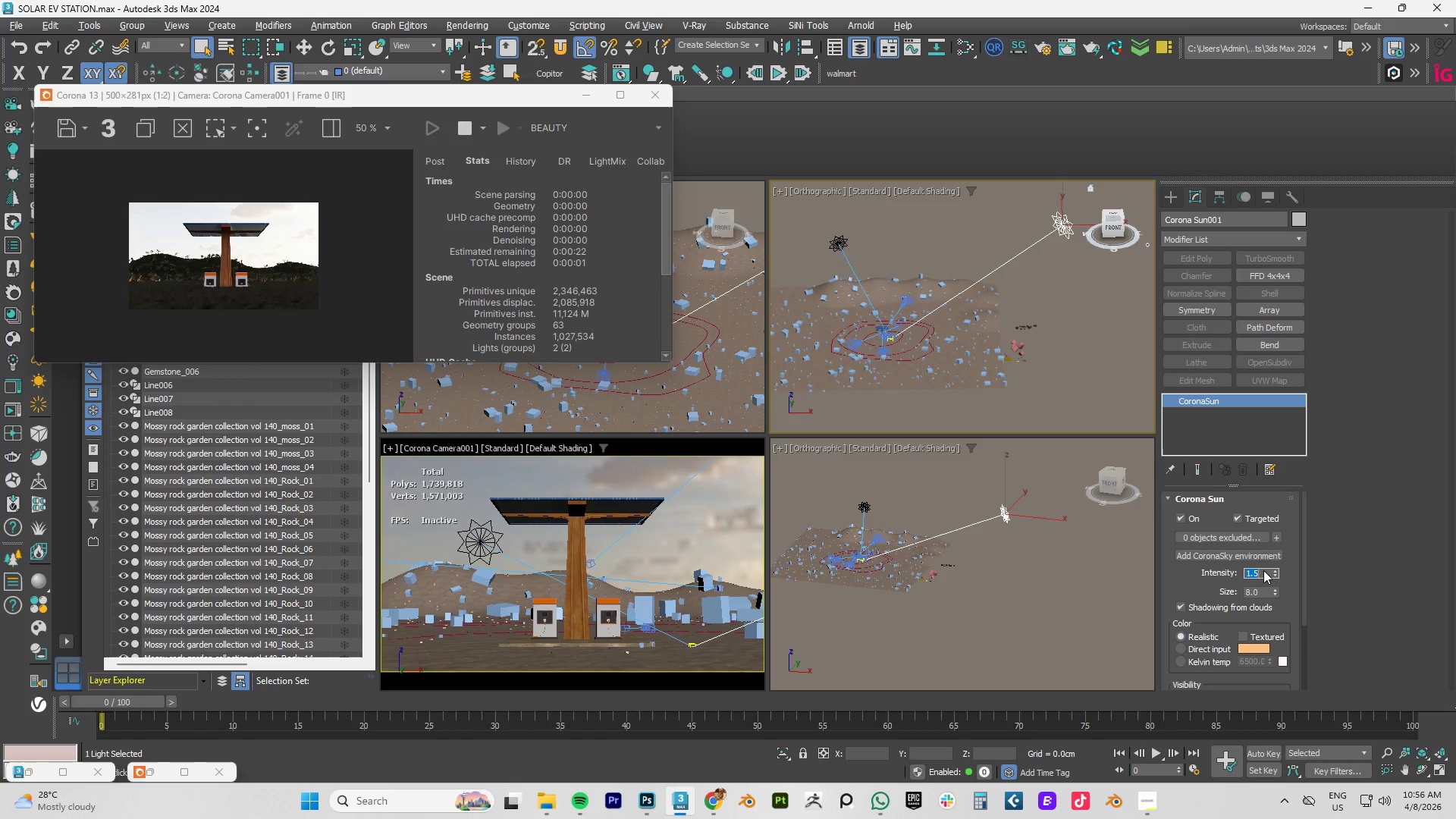 
key(8)
 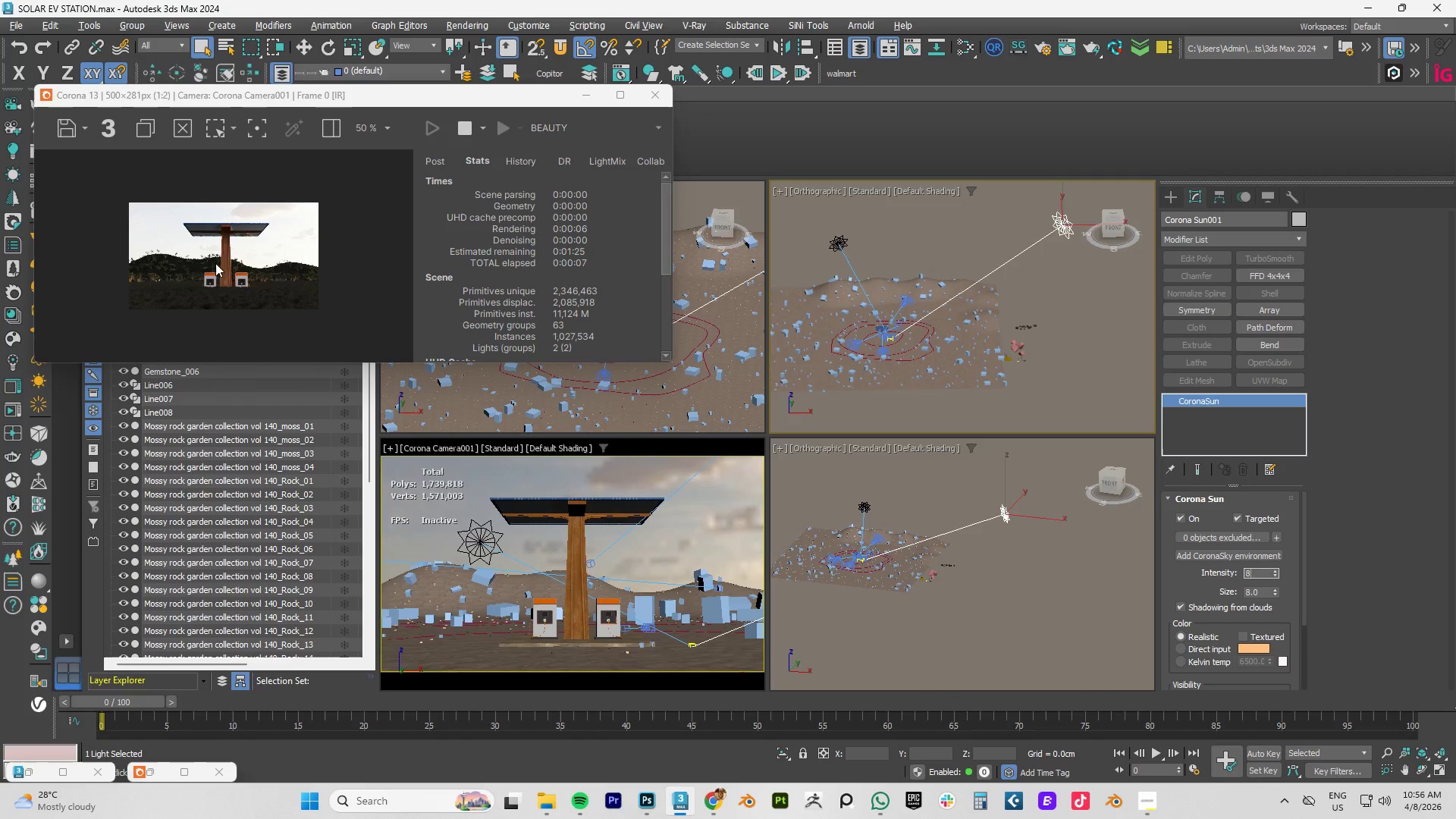 
wait(7.84)
 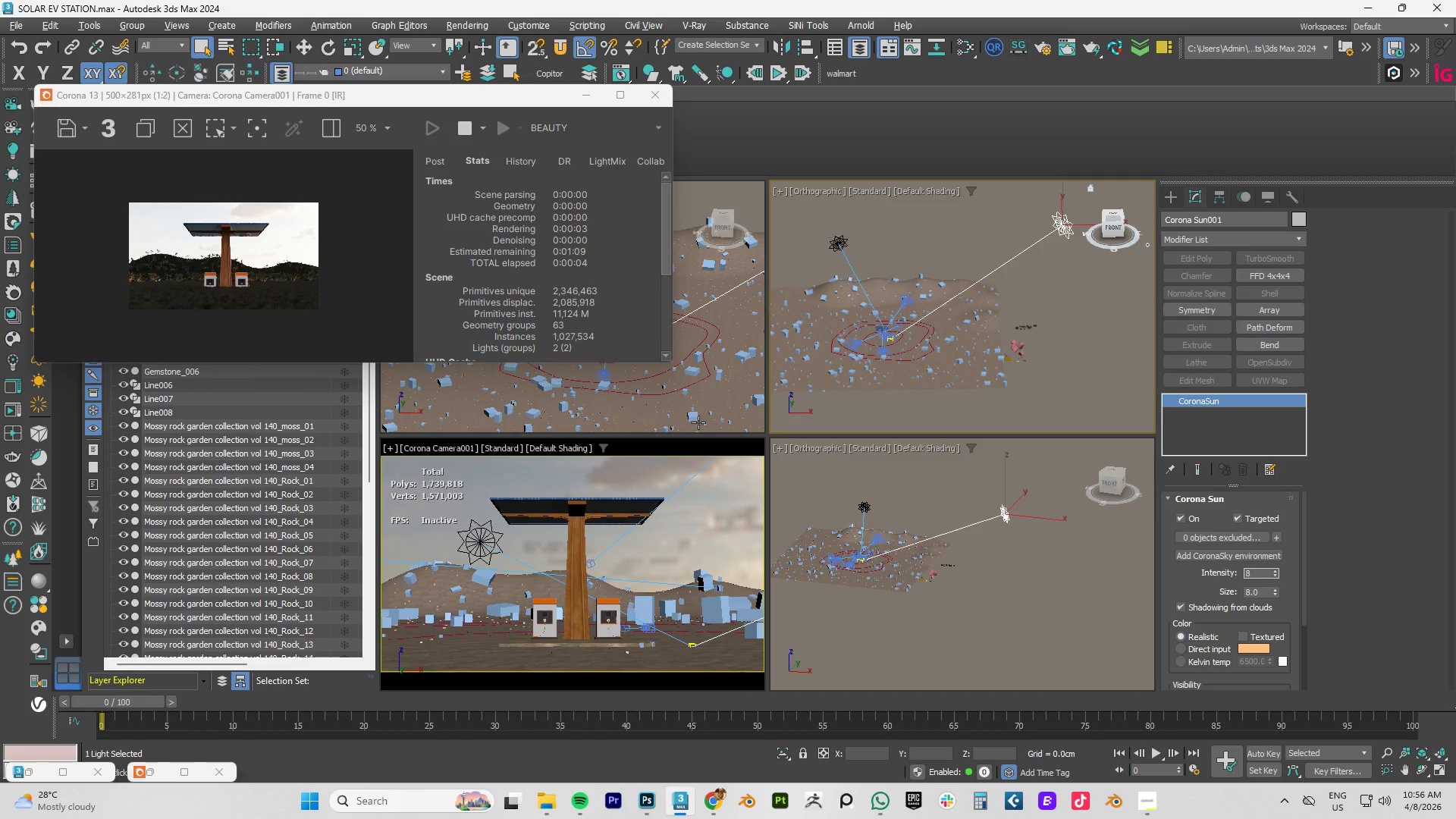 
key(M)
 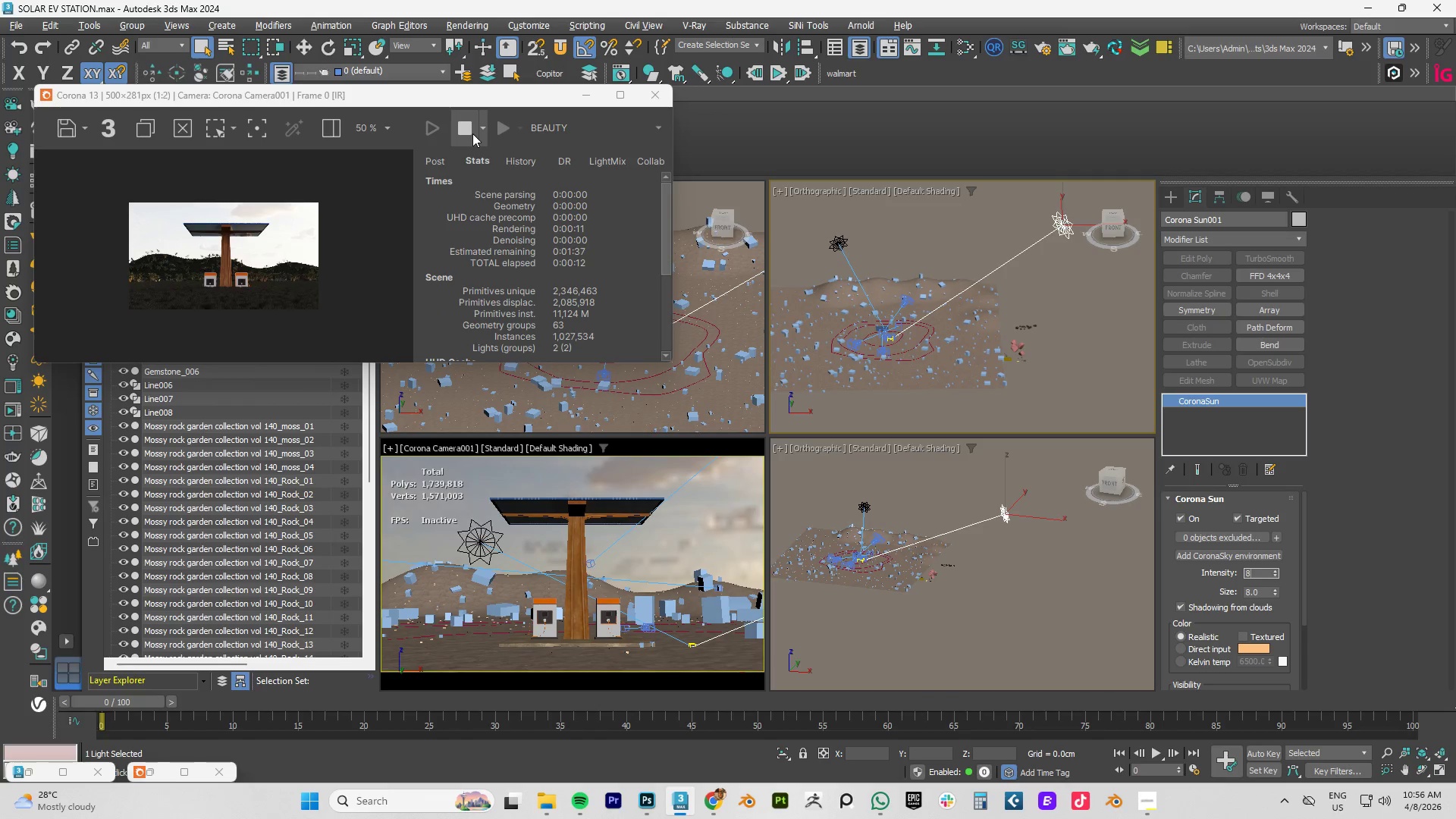 
left_click_drag(start_coordinate=[411, 102], to_coordinate=[401, 320])
 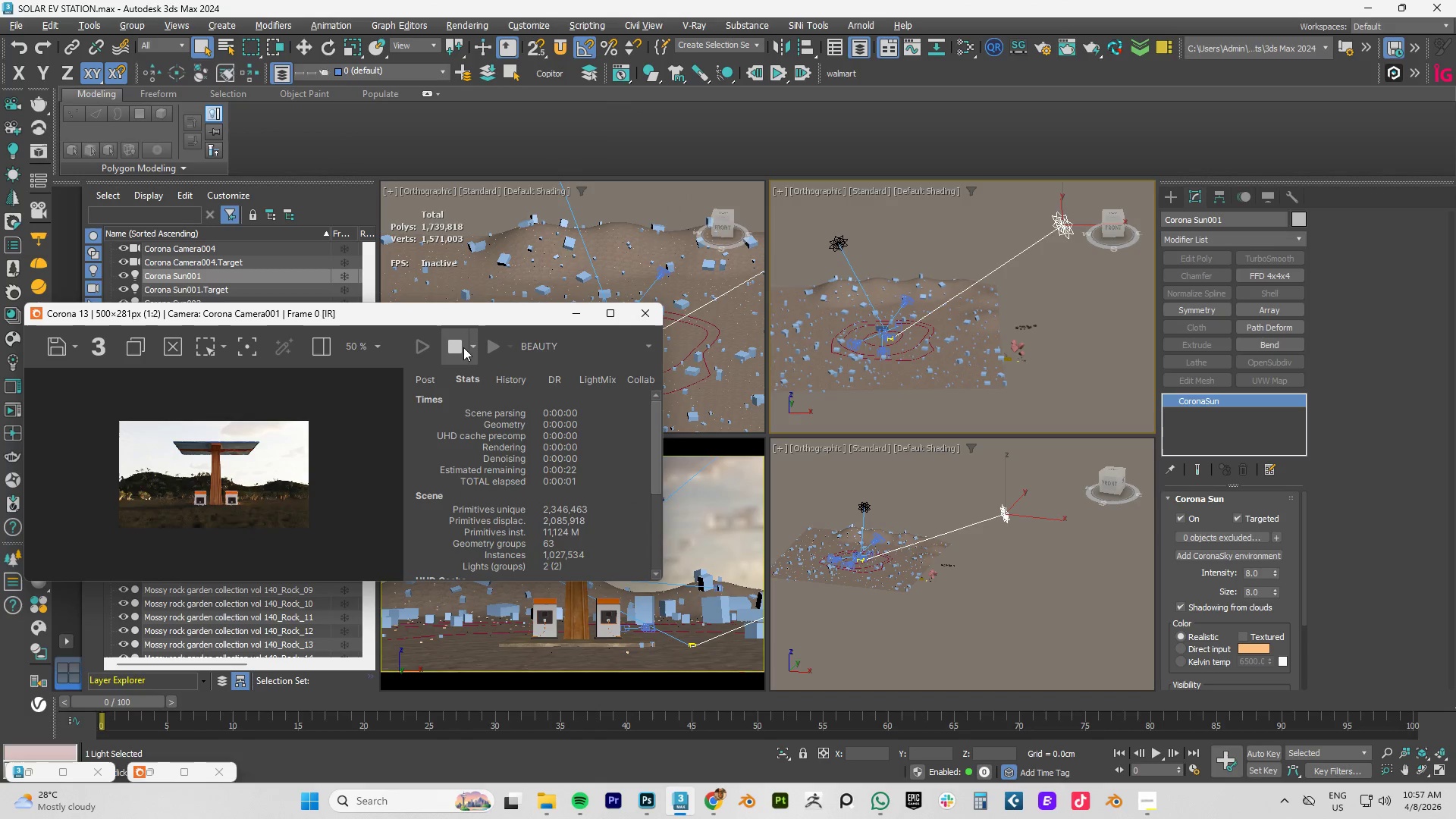 
left_click([463, 347])
 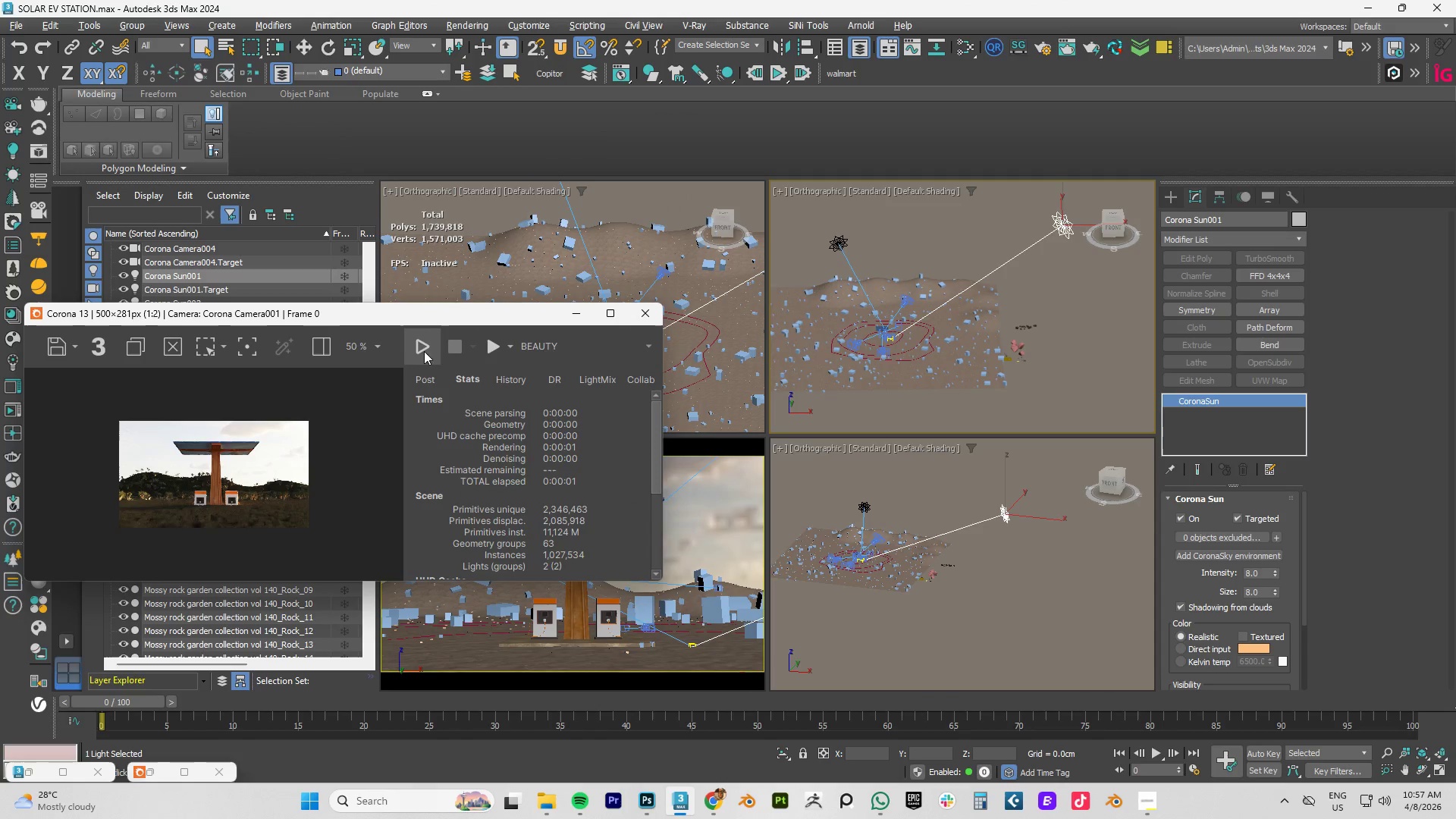 
left_click_drag(start_coordinate=[301, 315], to_coordinate=[316, 178])
 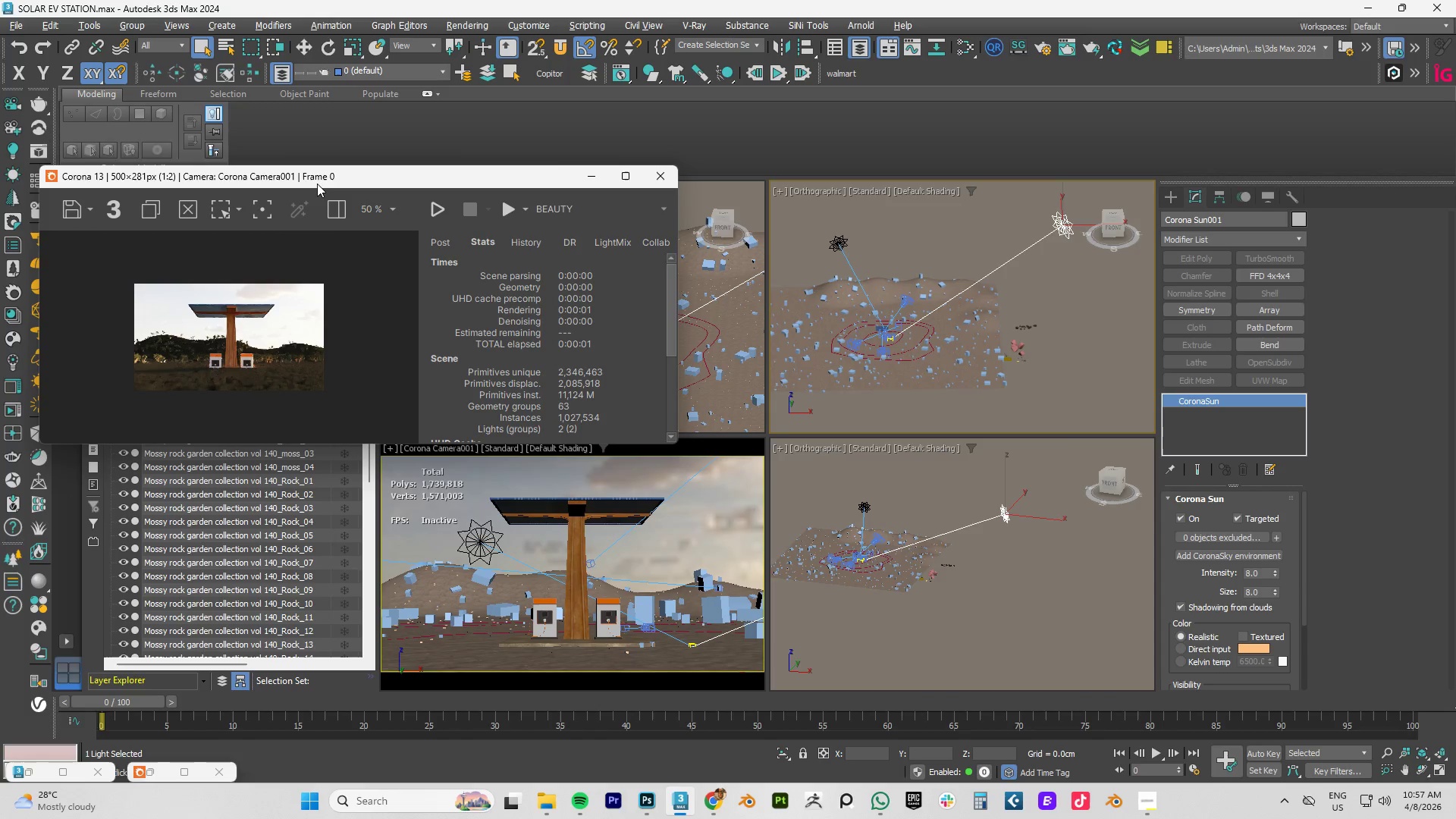 
key(Control+Z)
 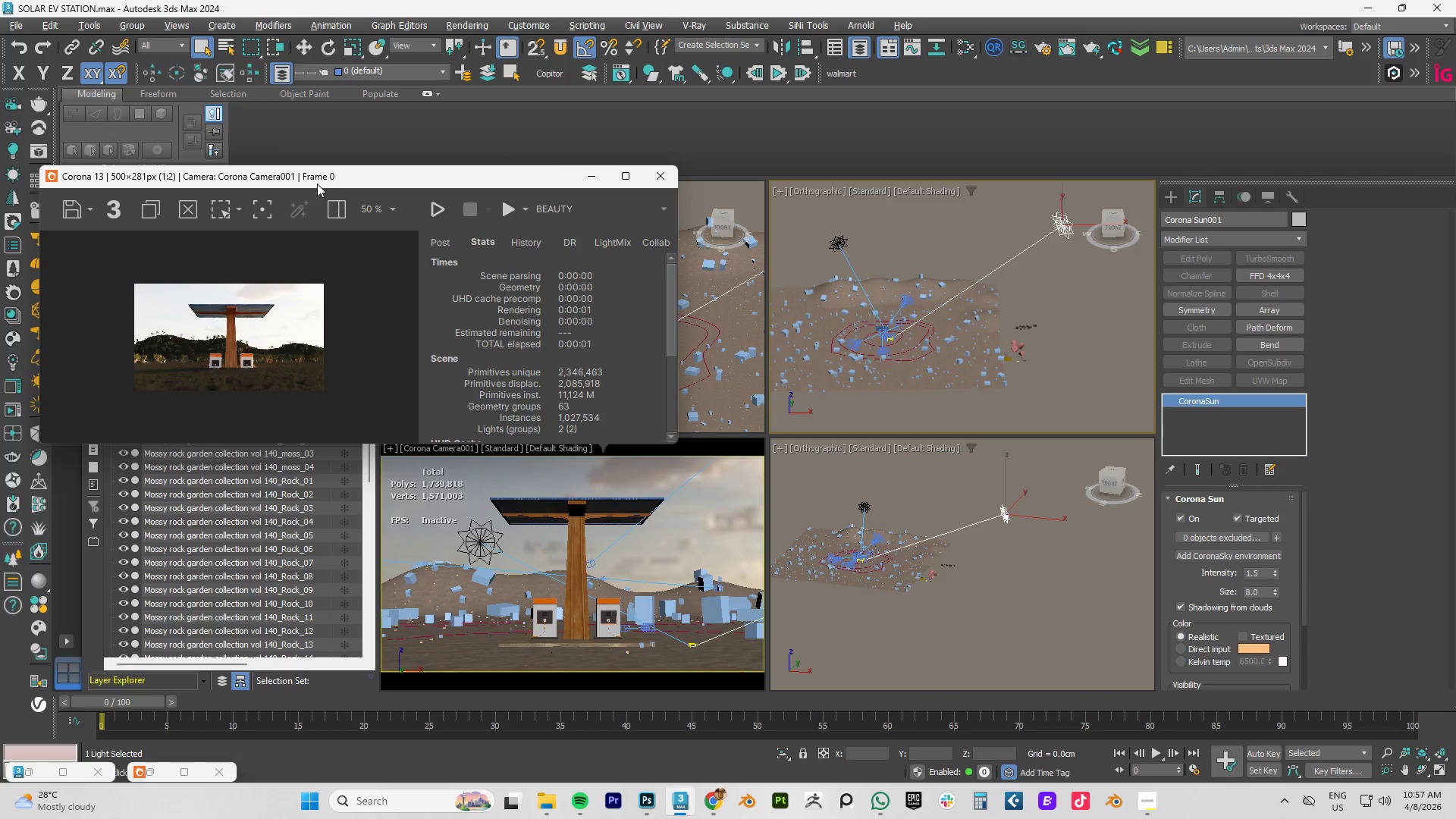 
key(Control+Z)
 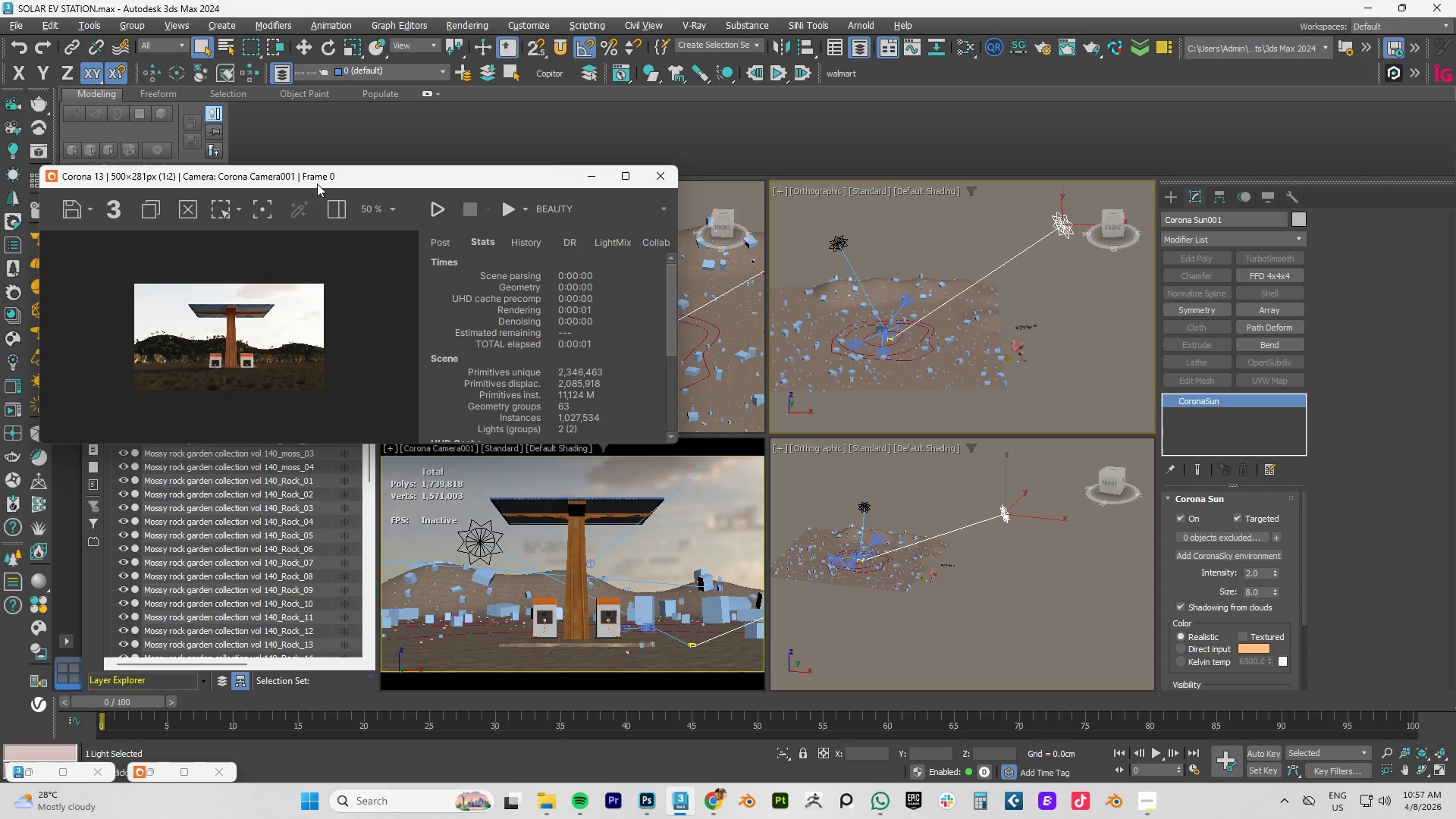 
key(Control+Z)
 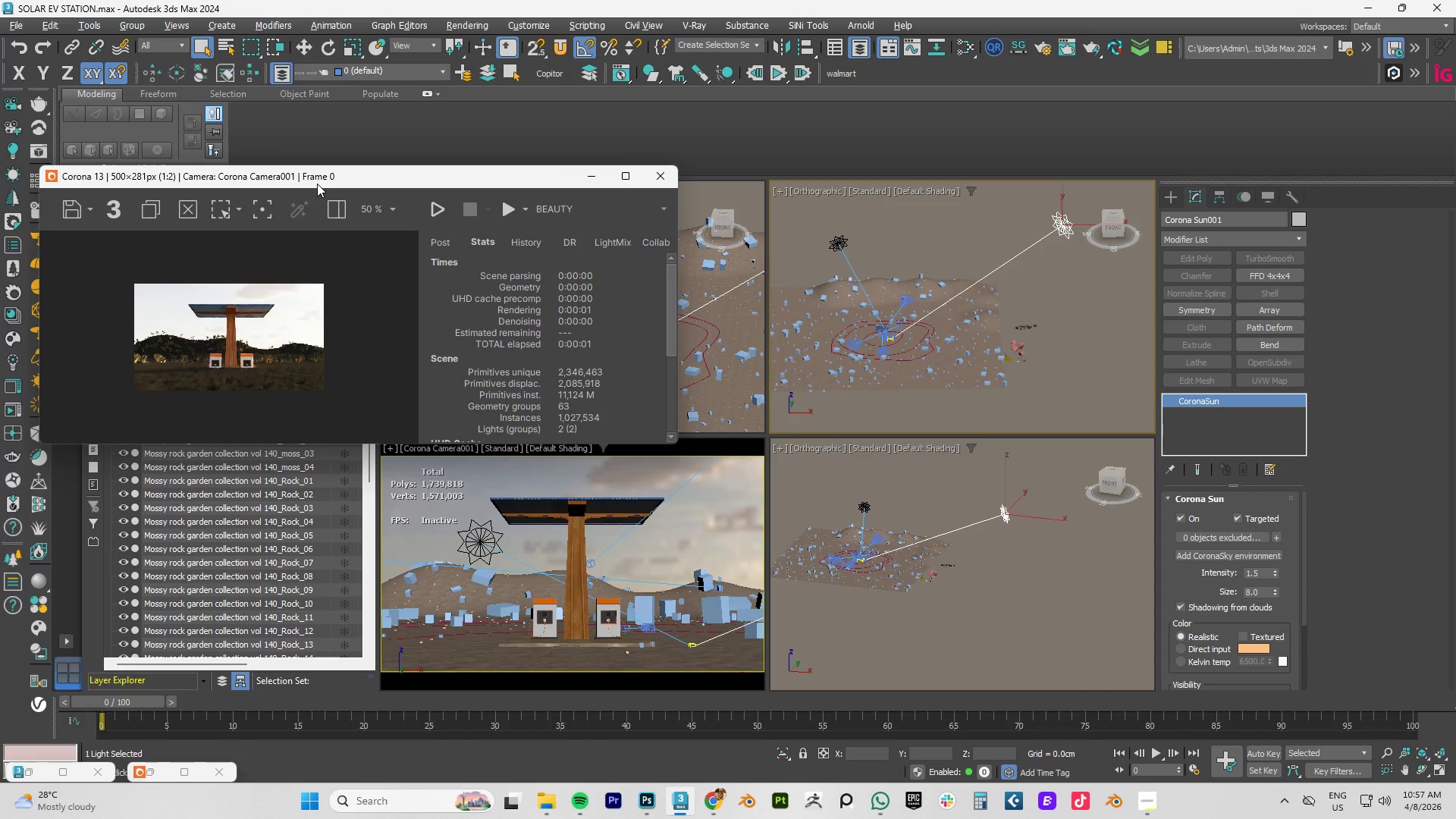 
key(Control+Z)
 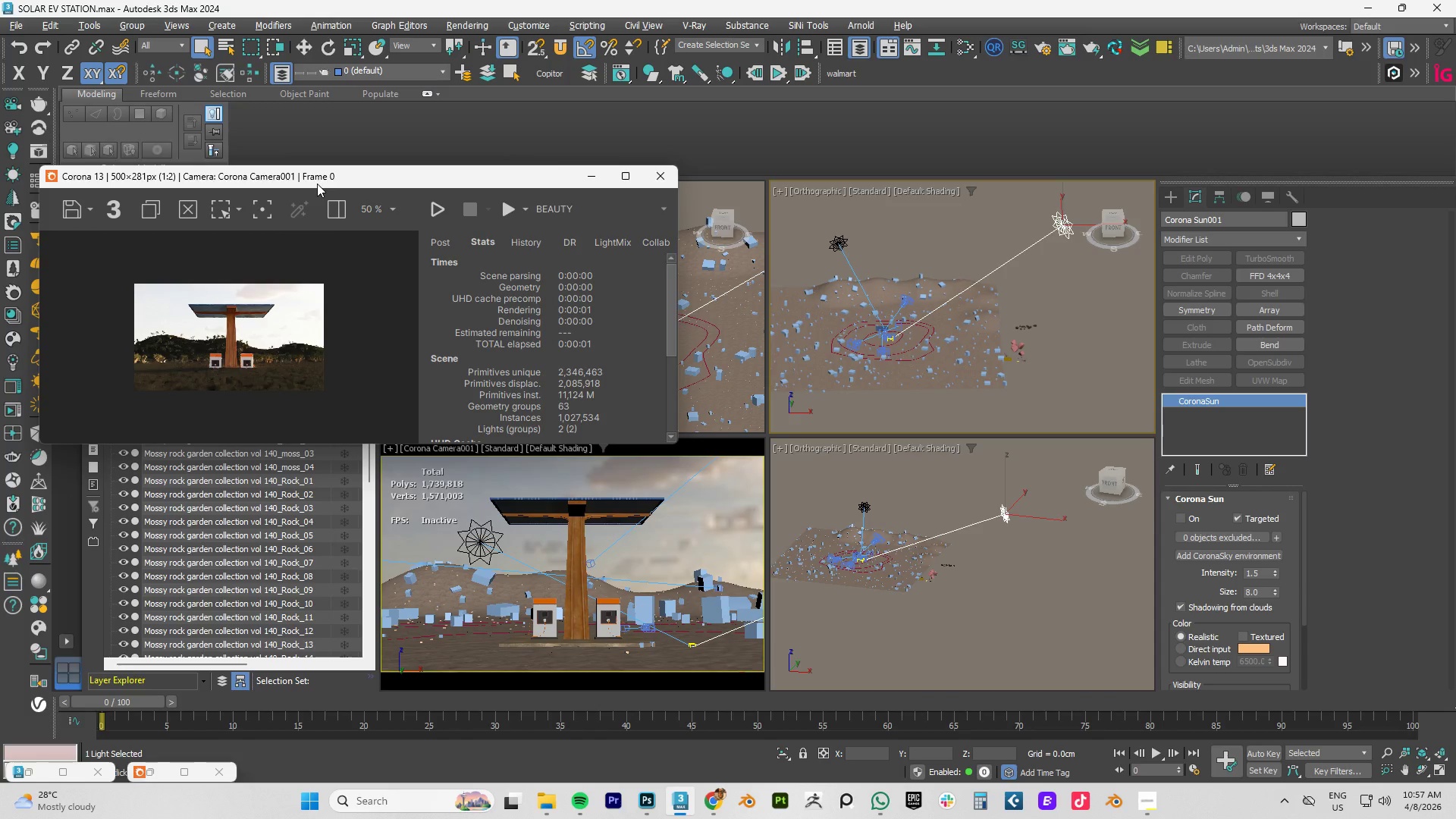 
wait(7.72)
 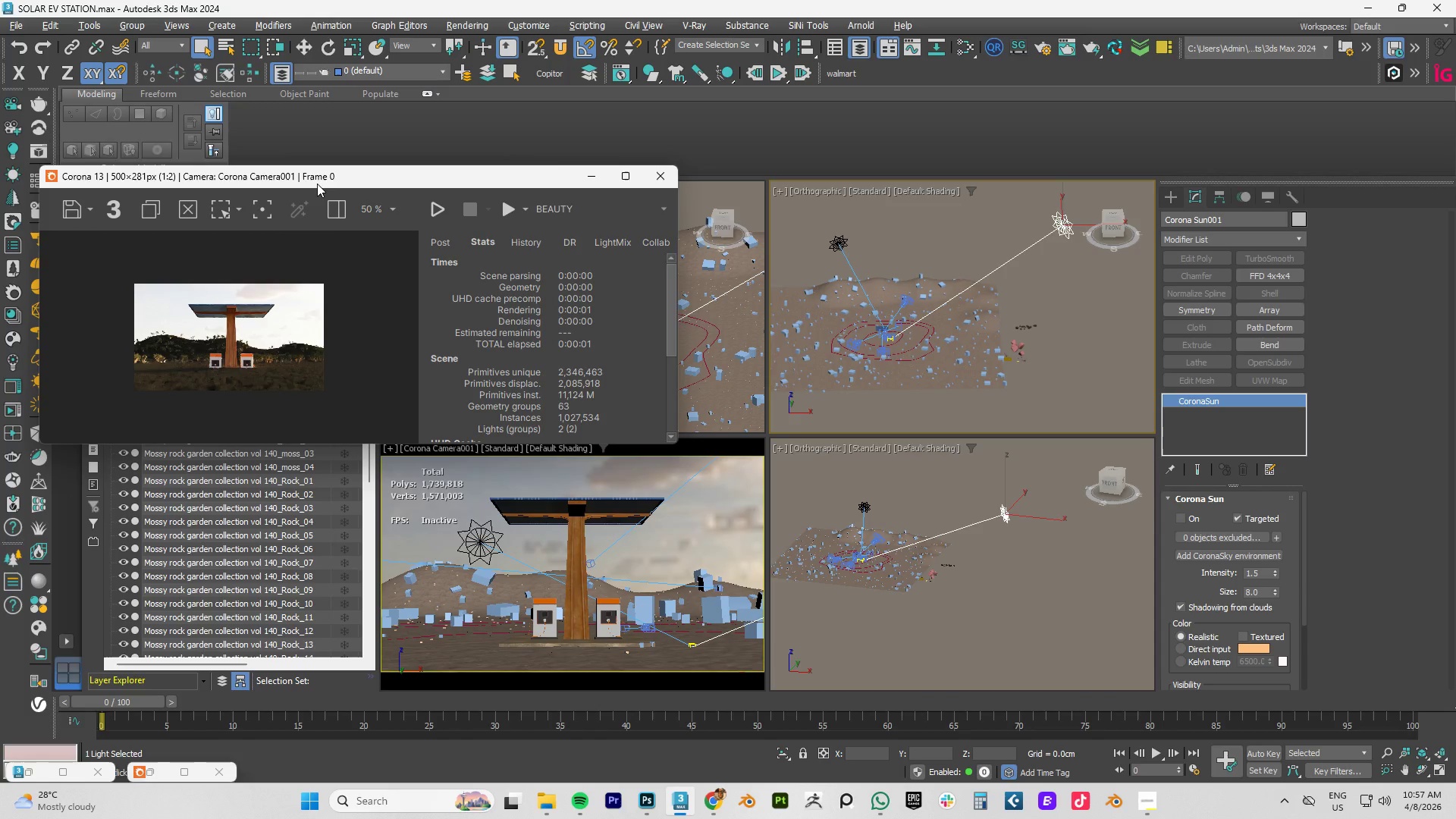 
scroll: coordinate [1037, 307], scroll_direction: down, amount: 2.0
 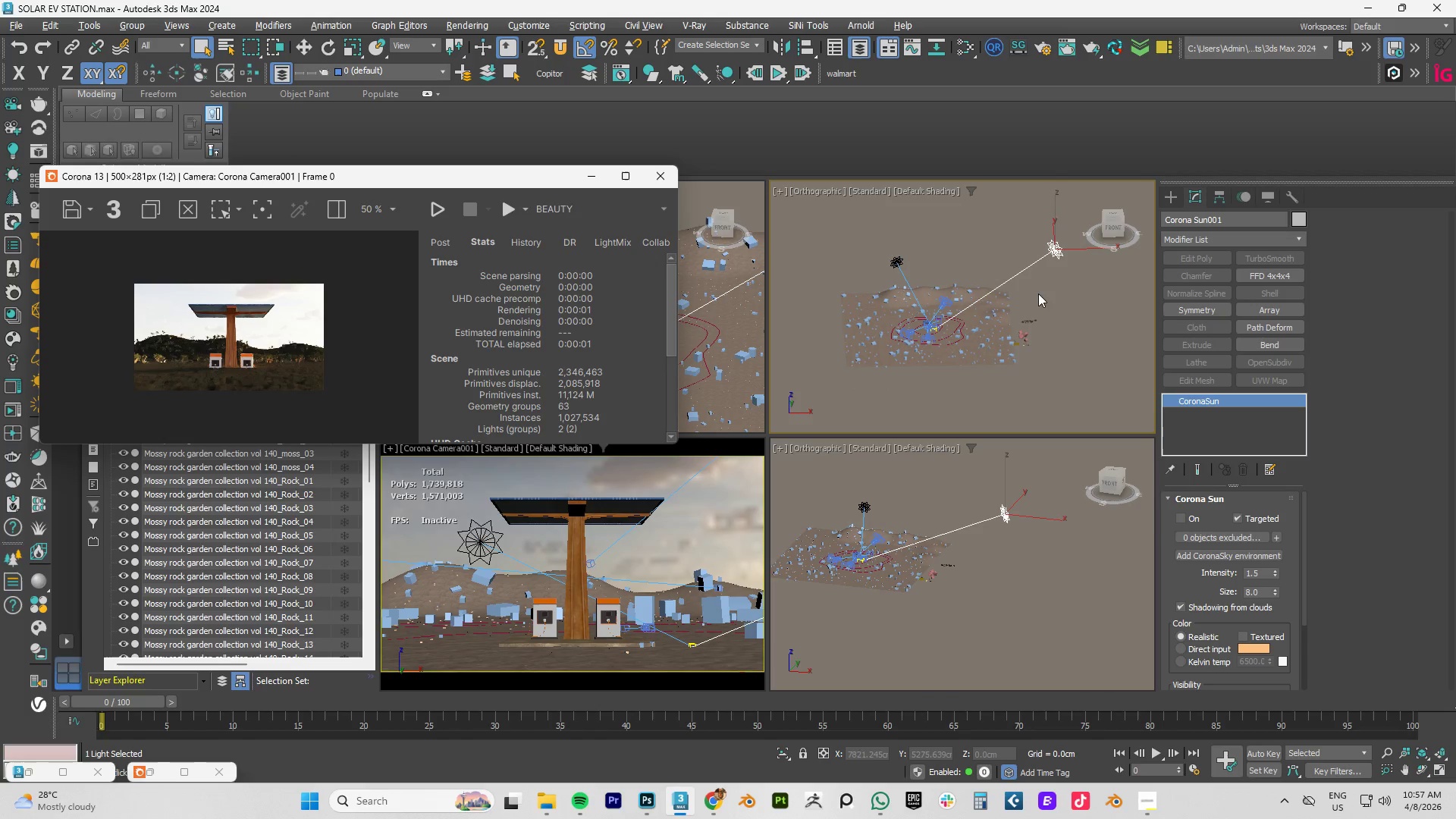 
hold_key(key=AltLeft, duration=0.67)
 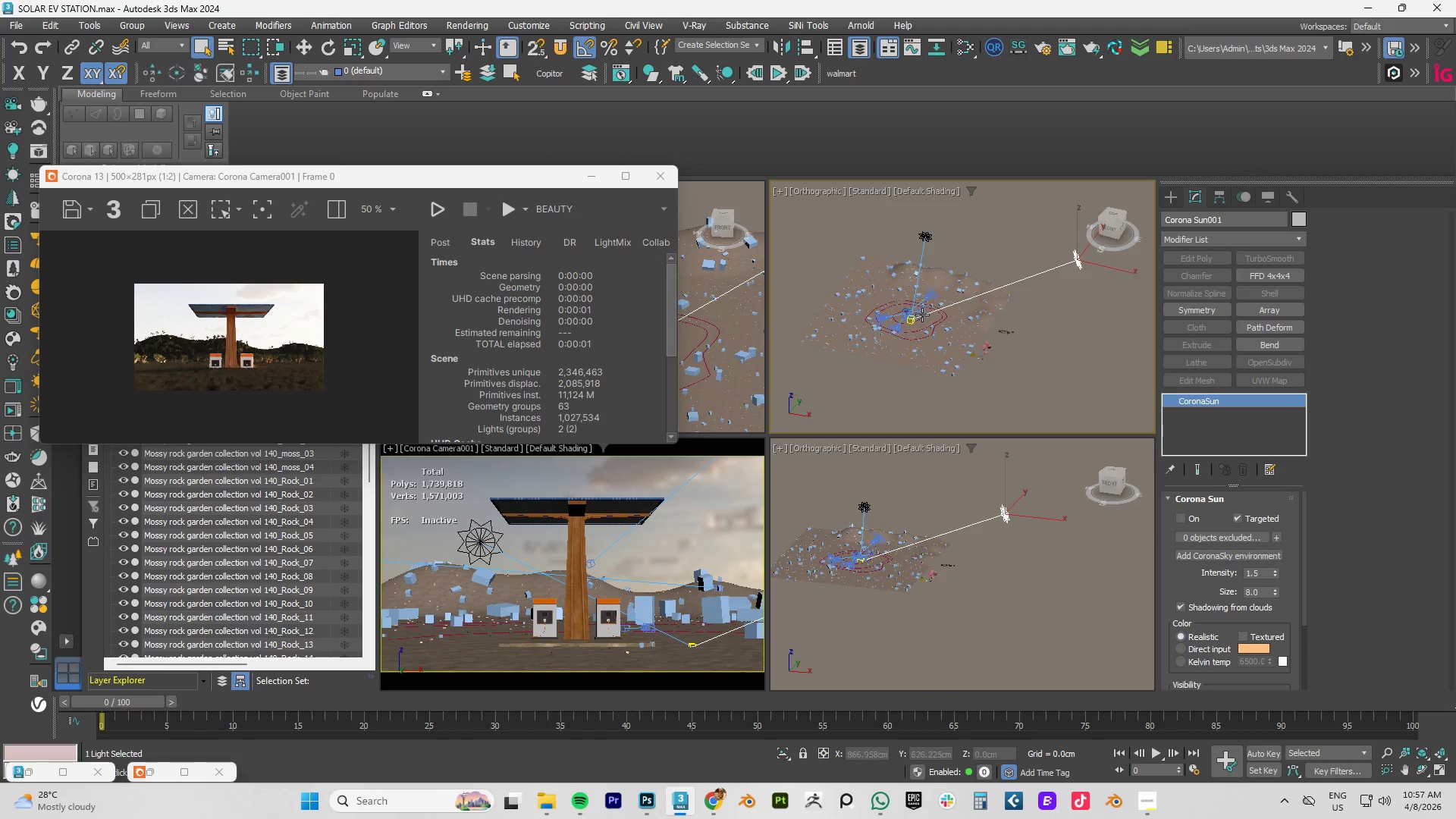 
scroll: coordinate [871, 346], scroll_direction: up, amount: 8.0
 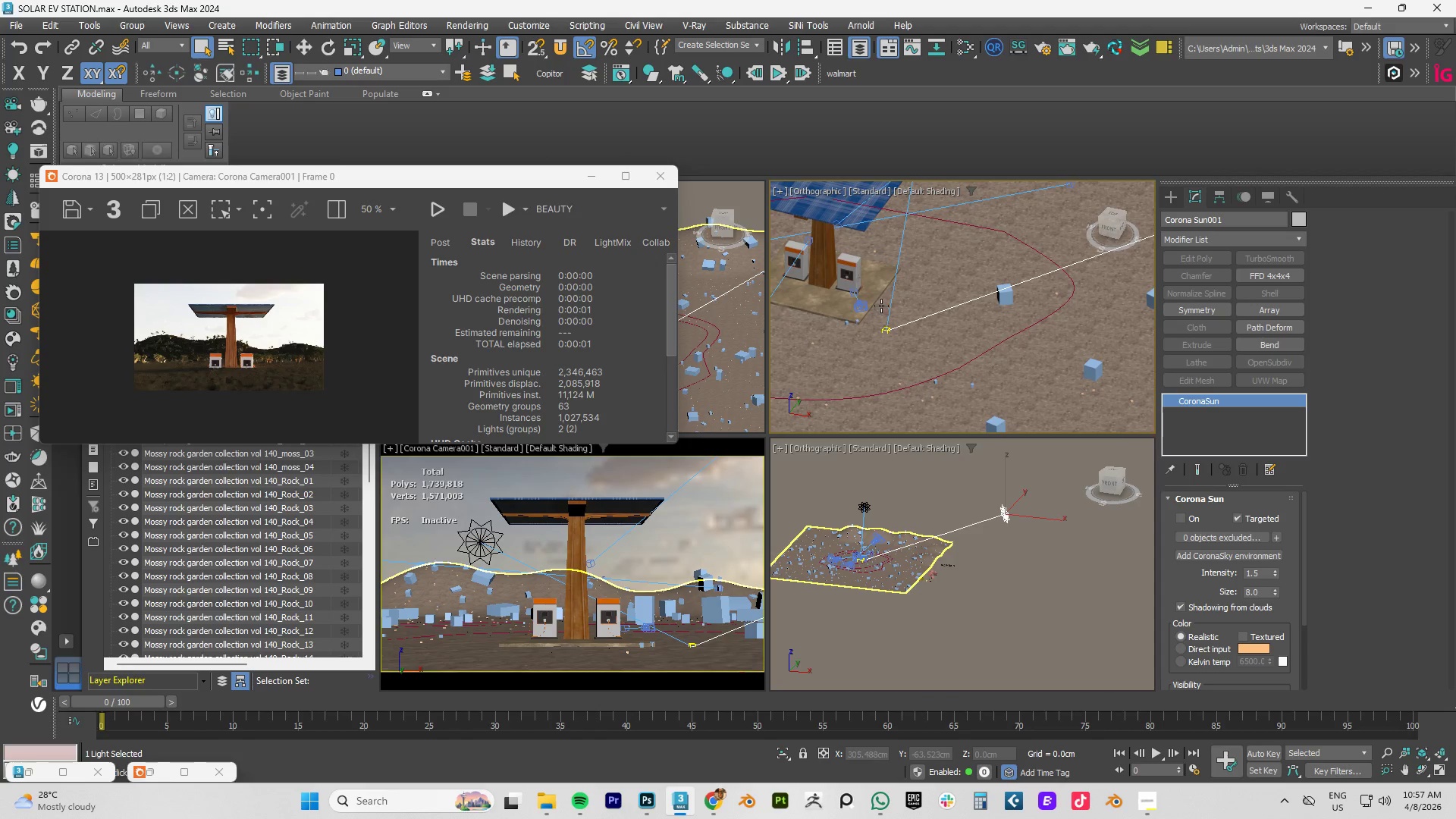 
scroll: coordinate [899, 349], scroll_direction: down, amount: 4.0
 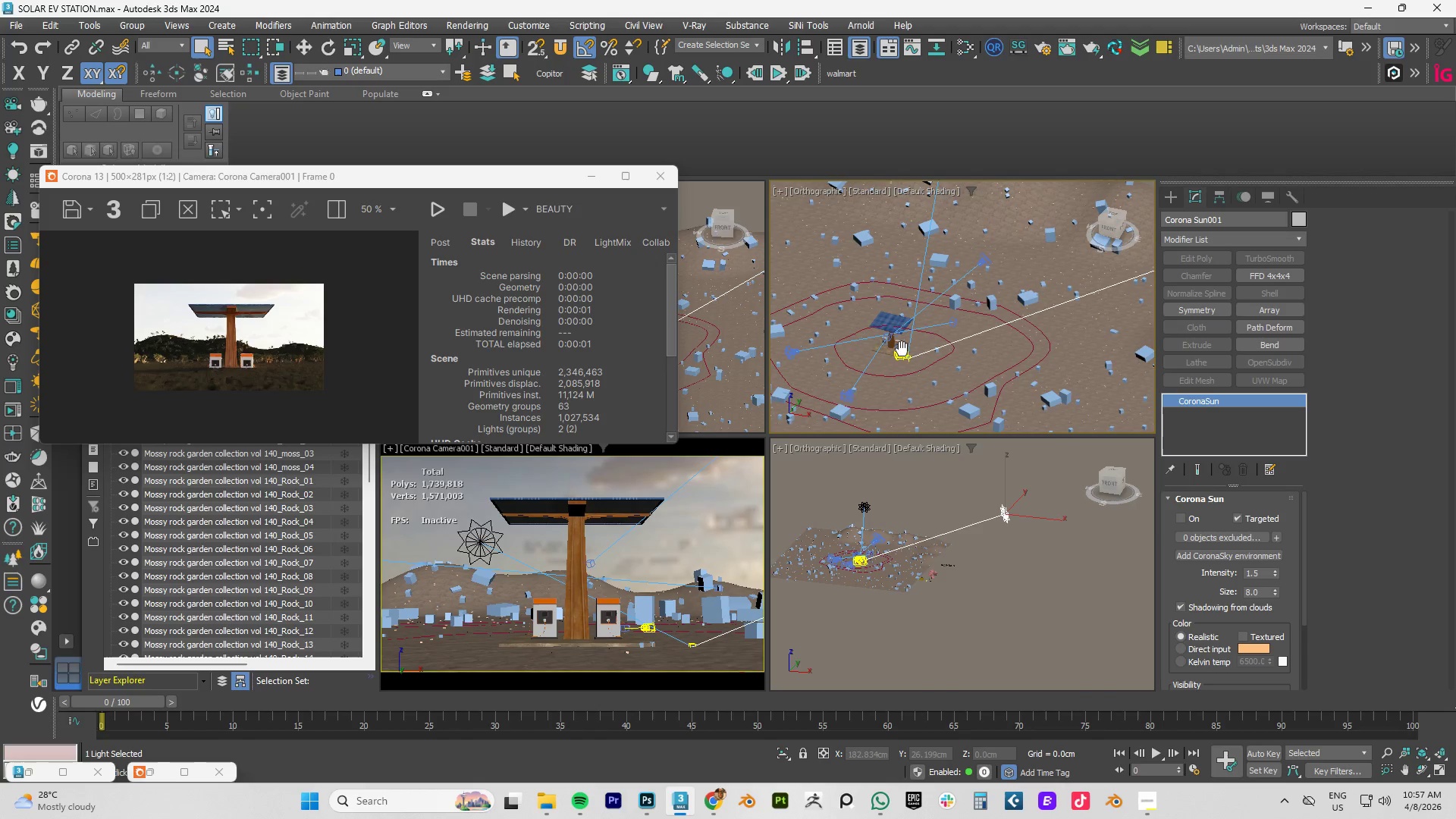 
hold_key(key=AltLeft, duration=0.77)
 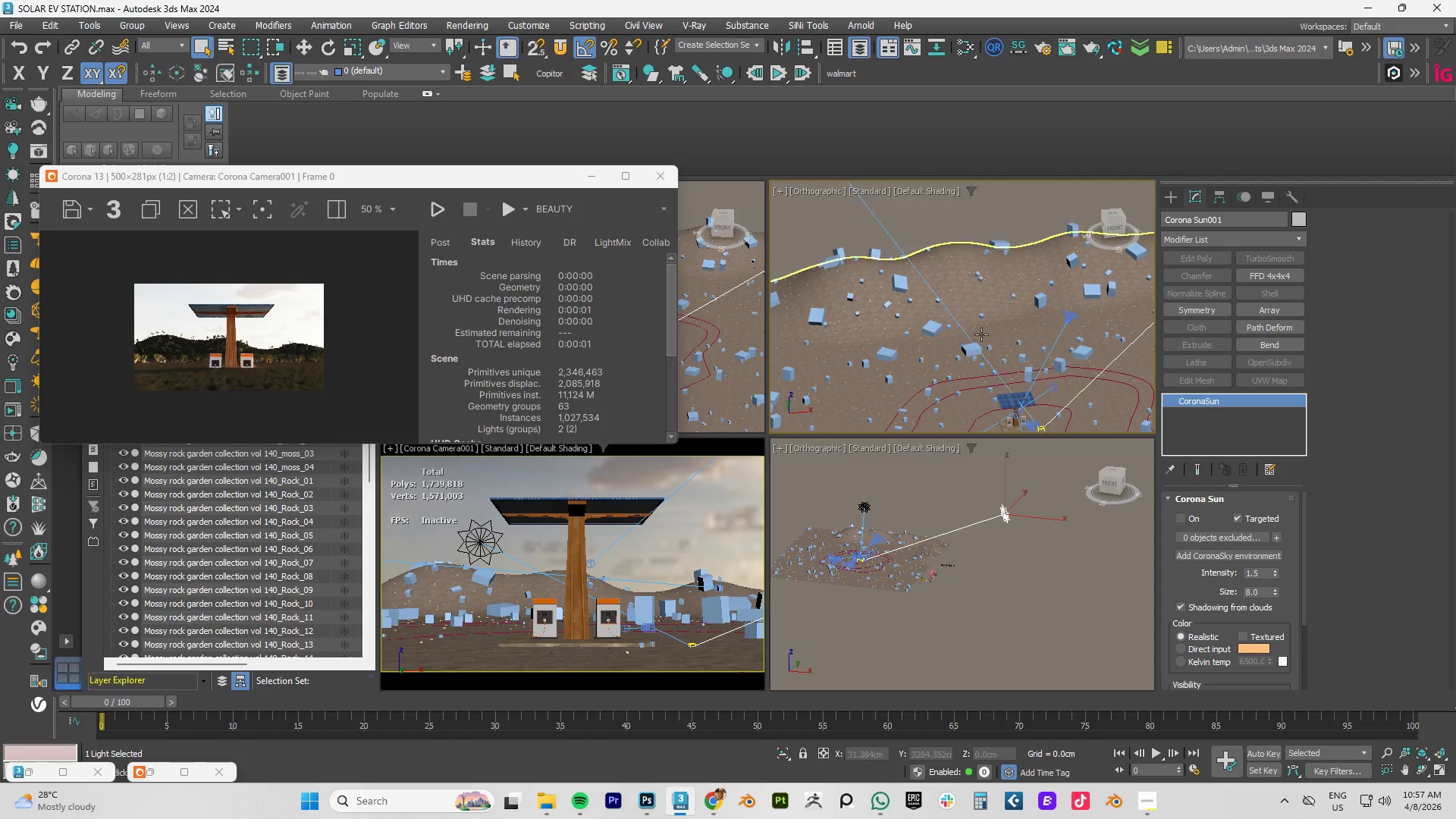 
scroll: coordinate [981, 334], scroll_direction: down, amount: 2.0
 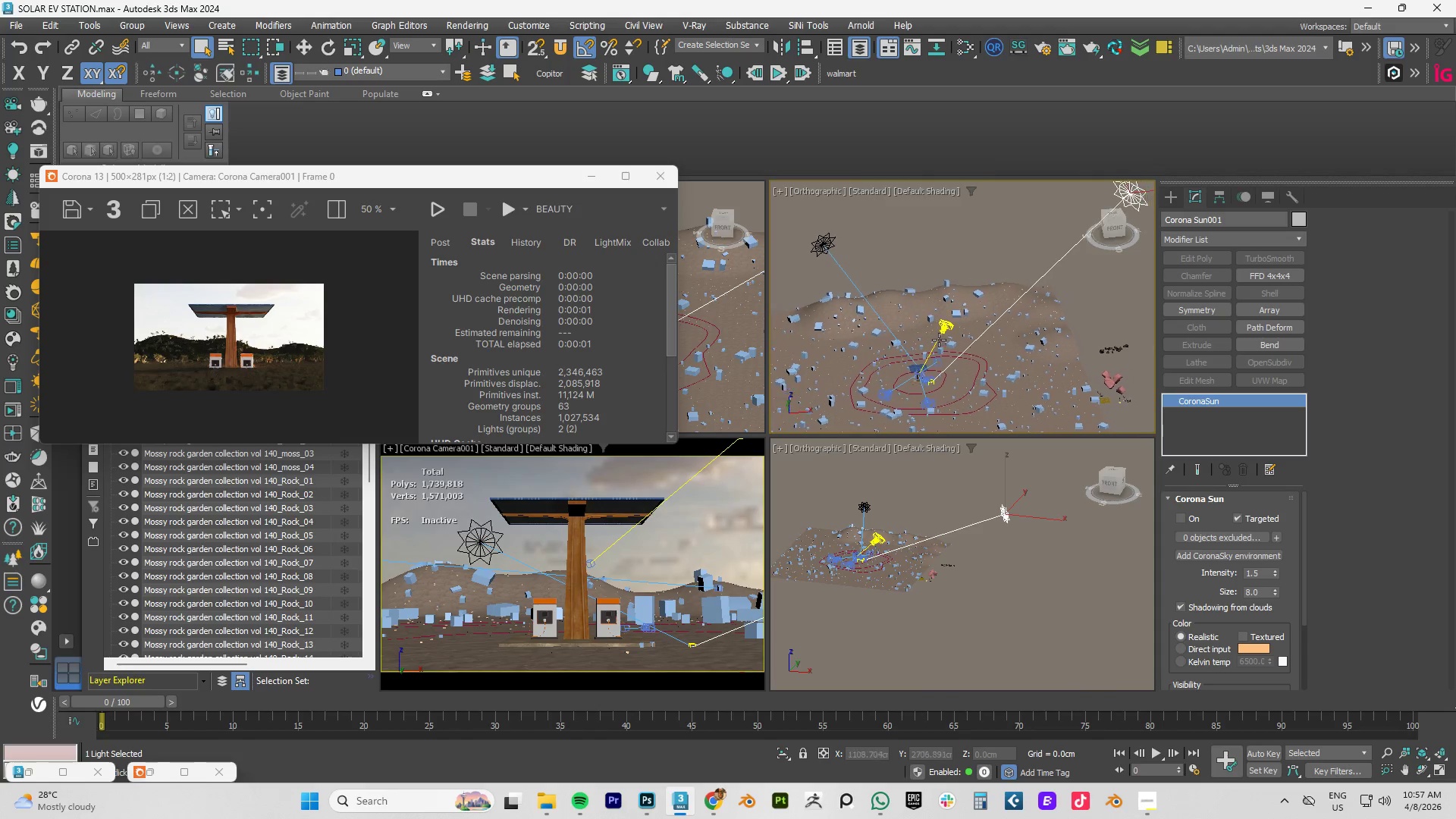 
hold_key(key=AltLeft, duration=0.72)
 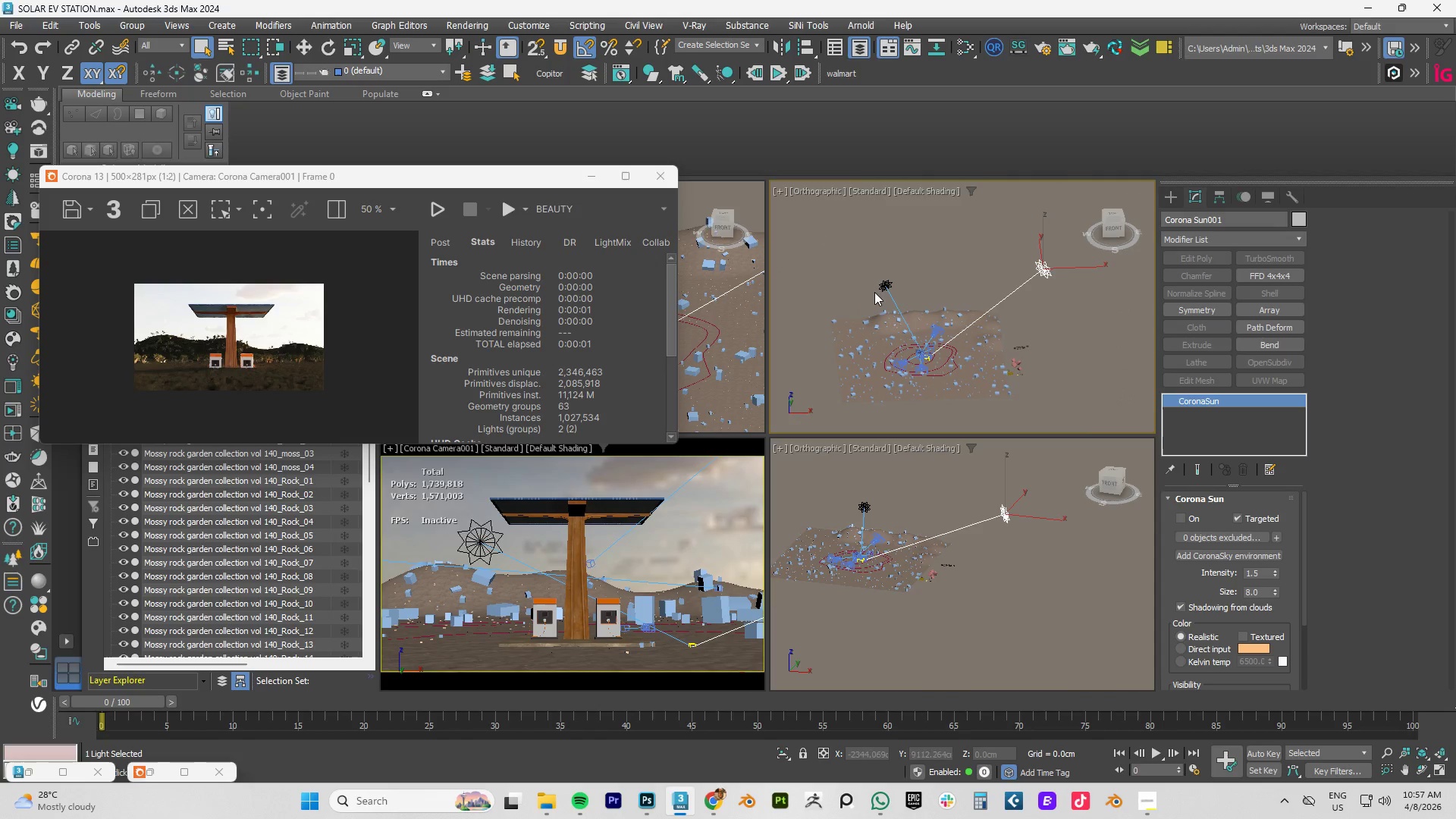 
scroll: coordinate [939, 340], scroll_direction: down, amount: 2.0
 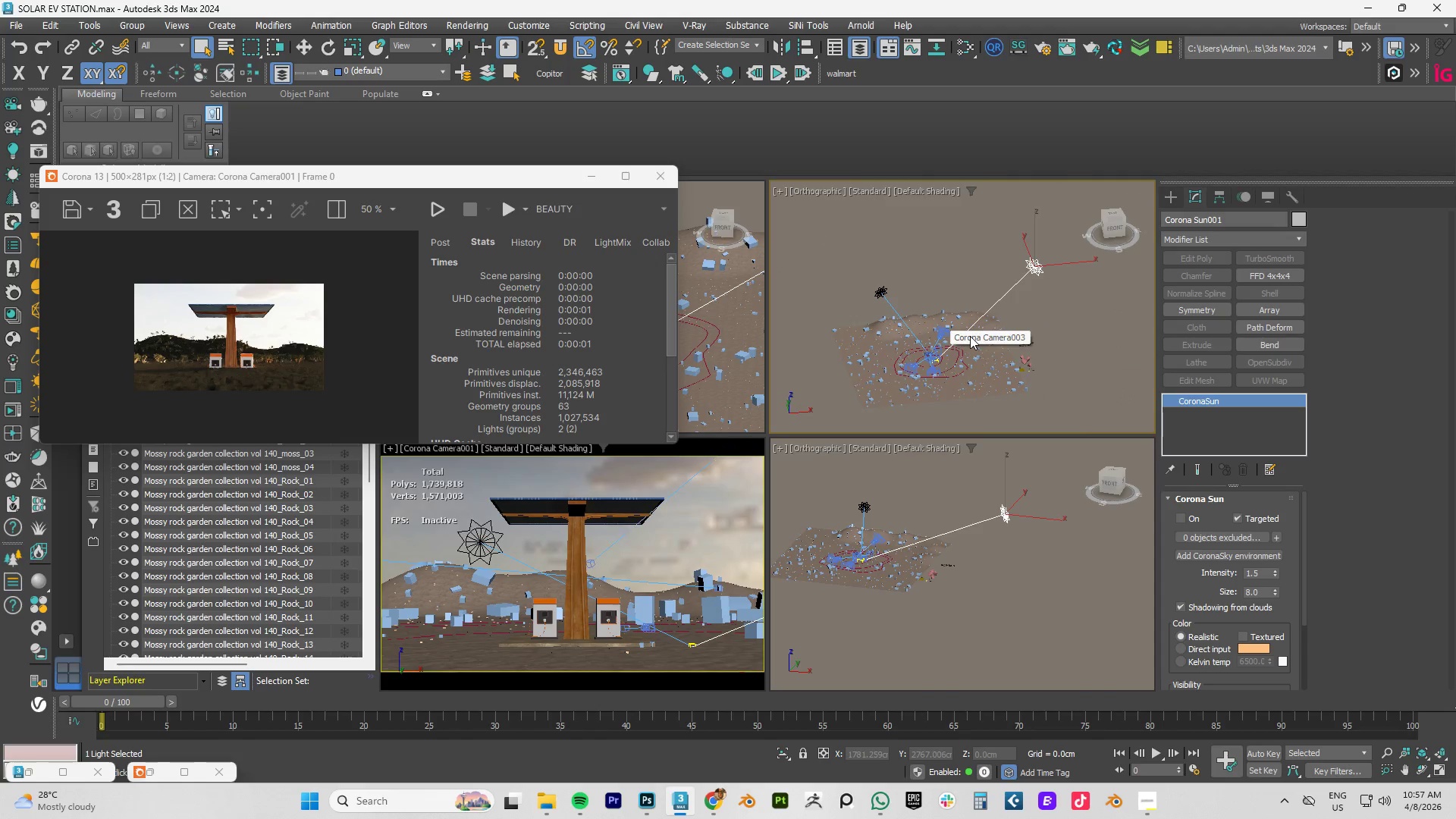 
left_click([883, 285])
 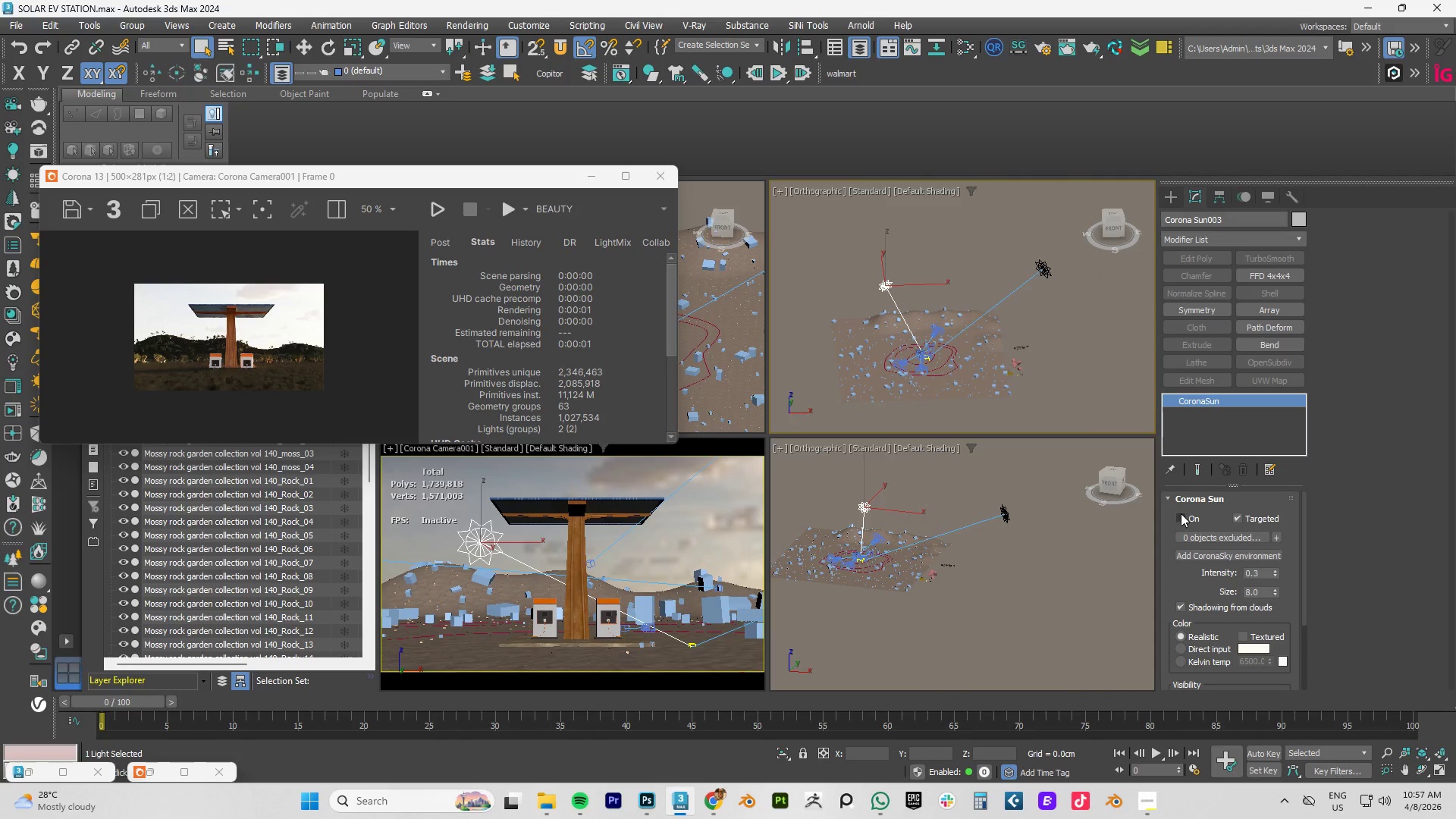 
left_click([1181, 513])
 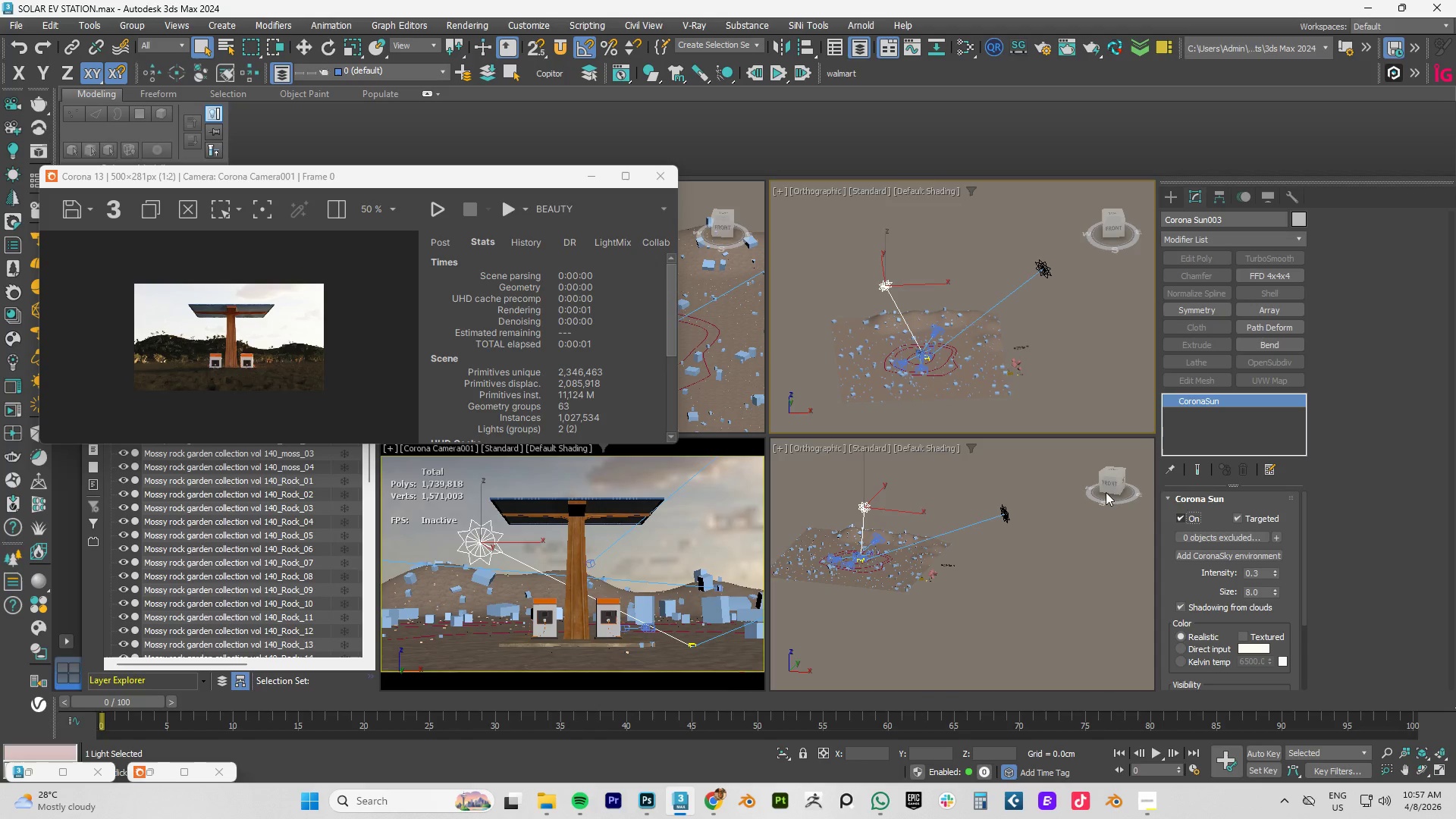 
left_click([449, 212])
 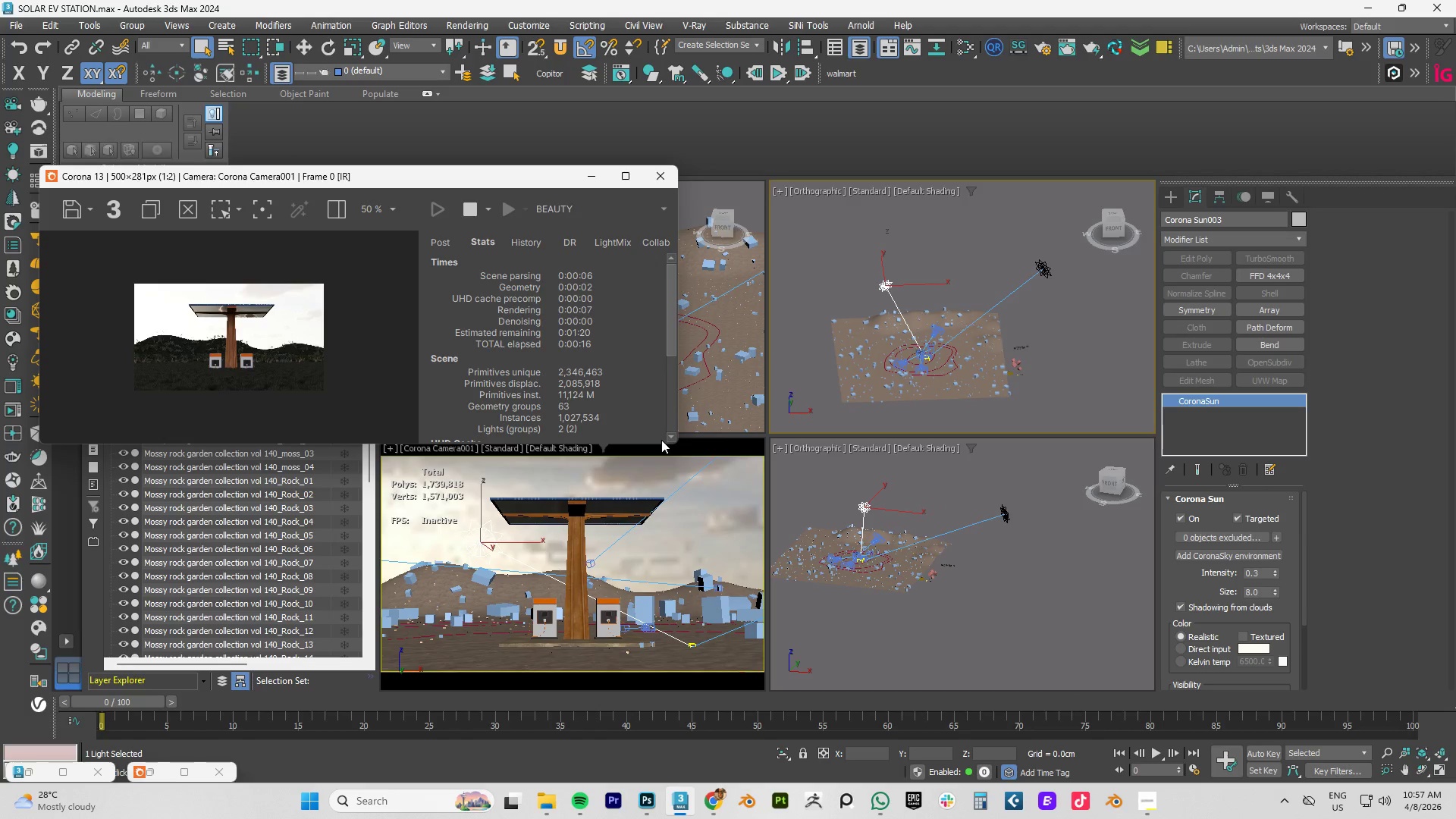 
wait(24.06)
 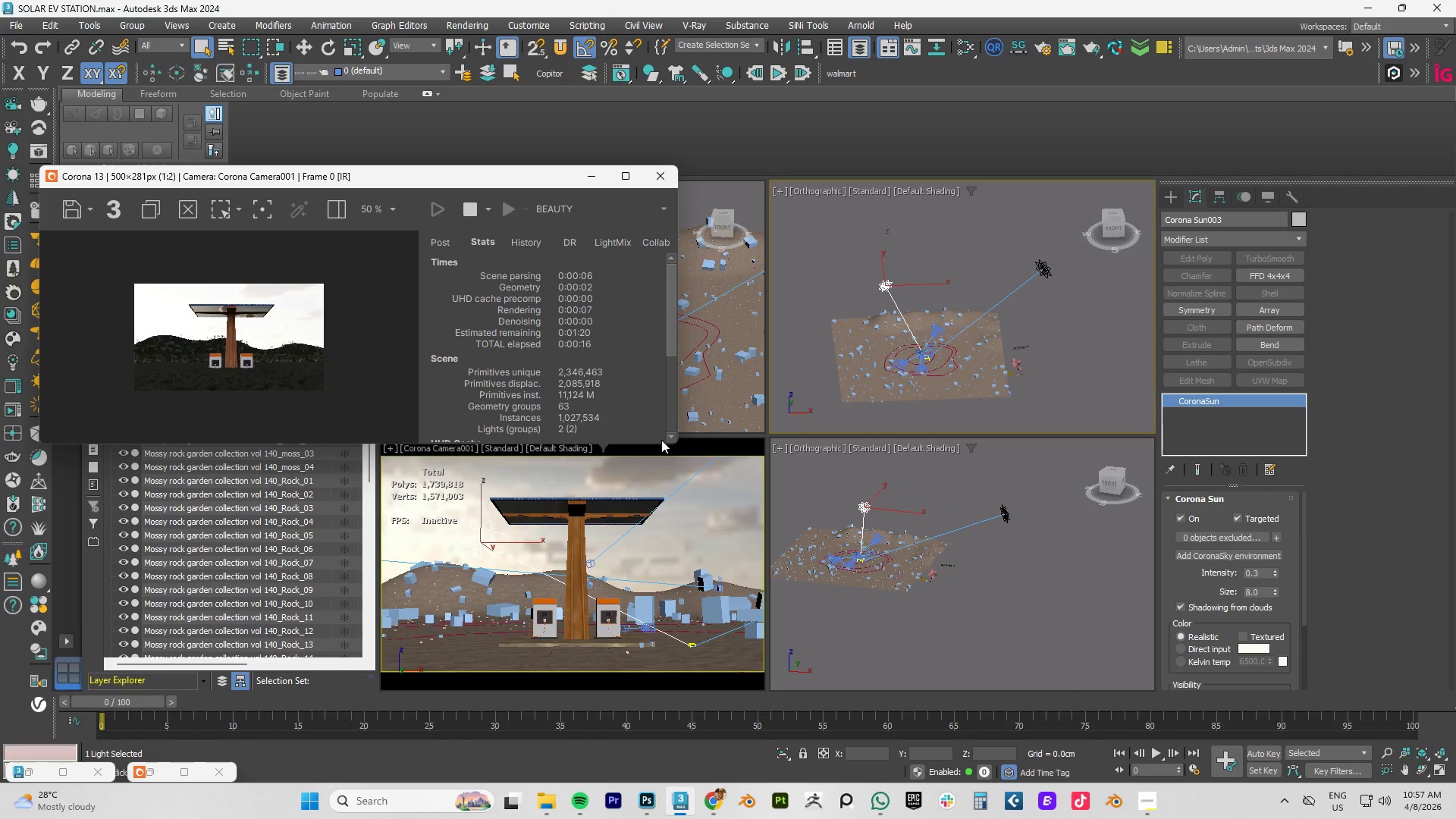 
left_click_drag(start_coordinate=[362, 444], to_coordinate=[382, 655])
 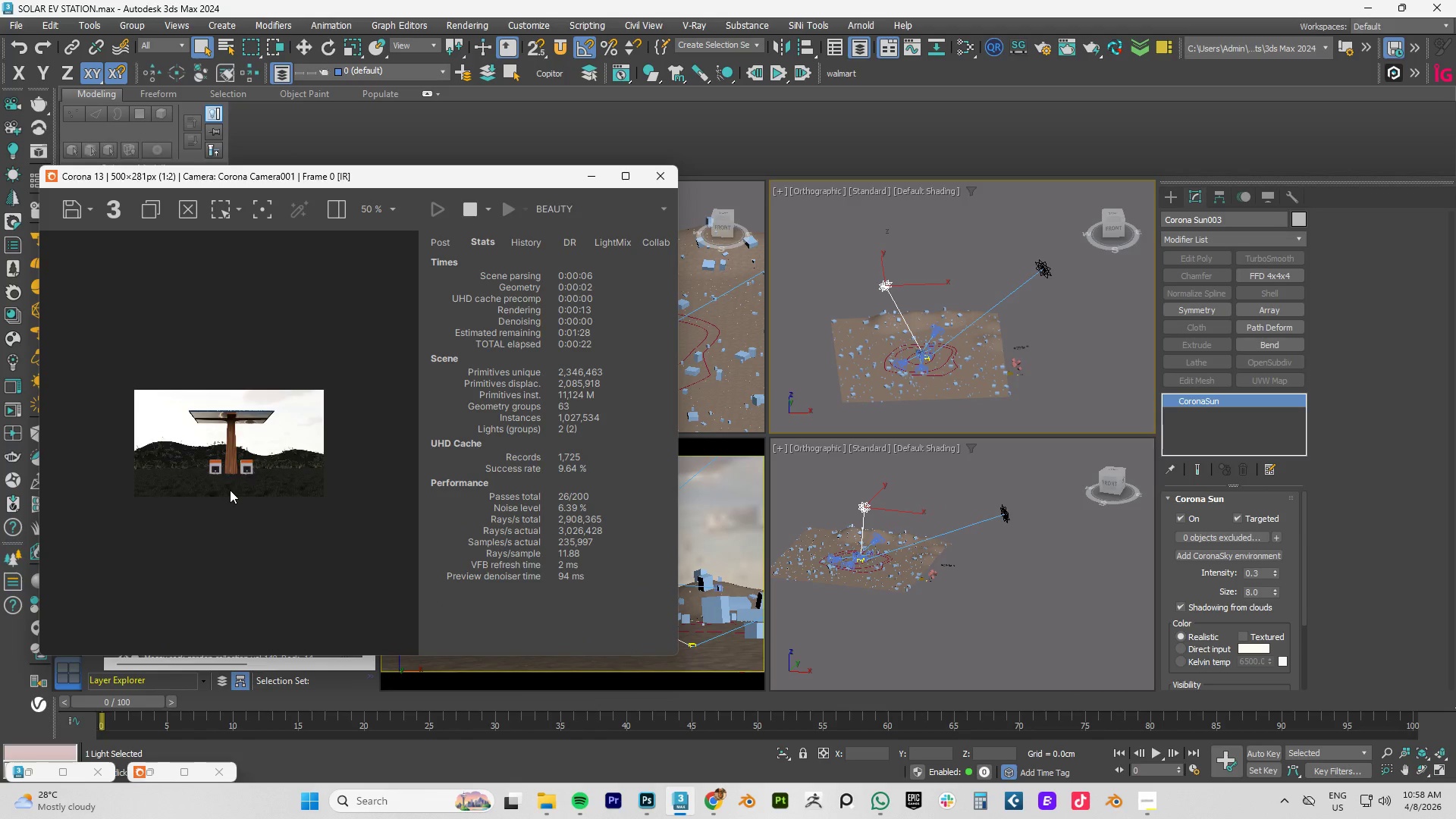 
scroll: coordinate [230, 489], scroll_direction: up, amount: 1.0
 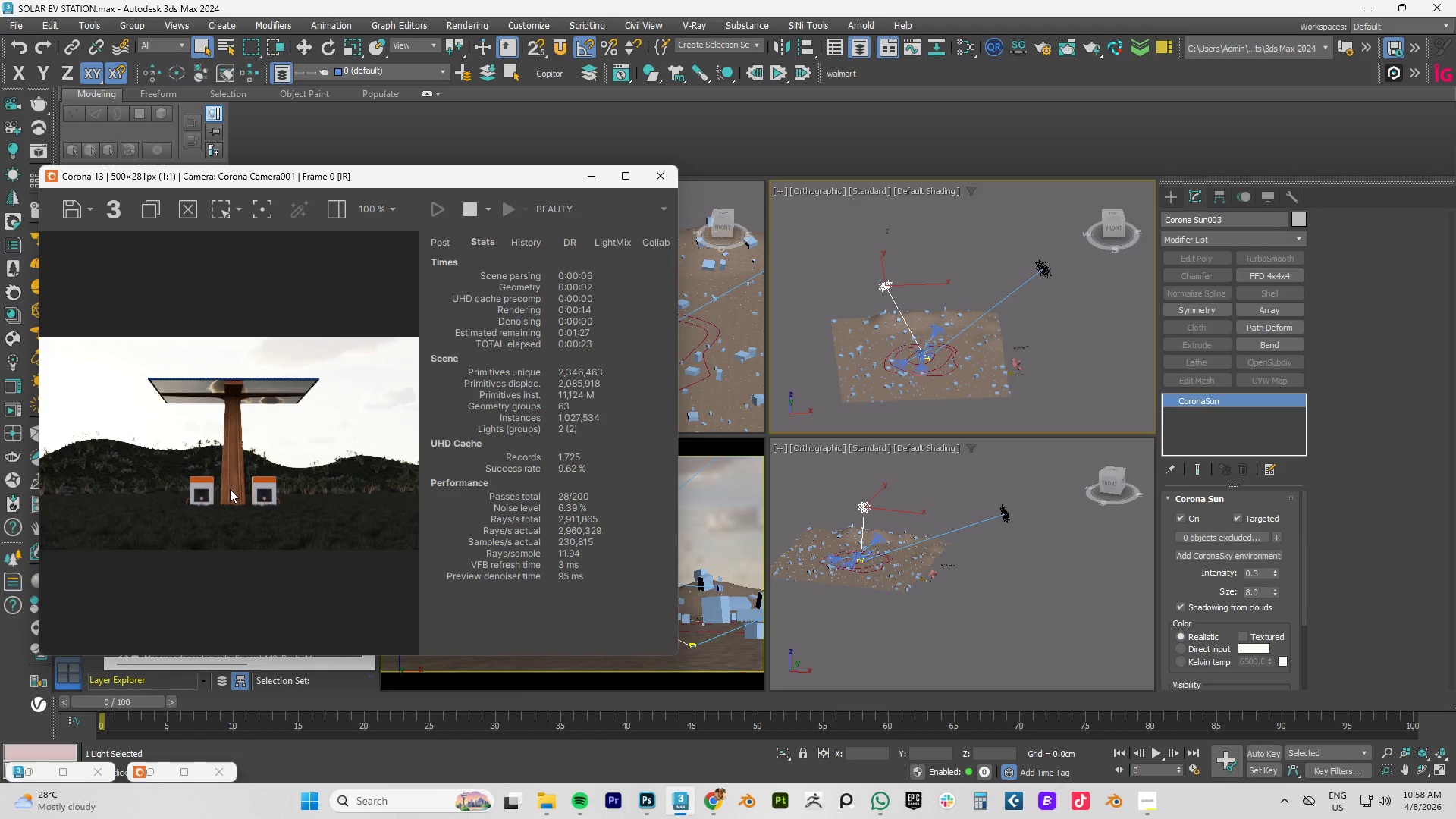 
scroll: coordinate [230, 489], scroll_direction: down, amount: 1.0
 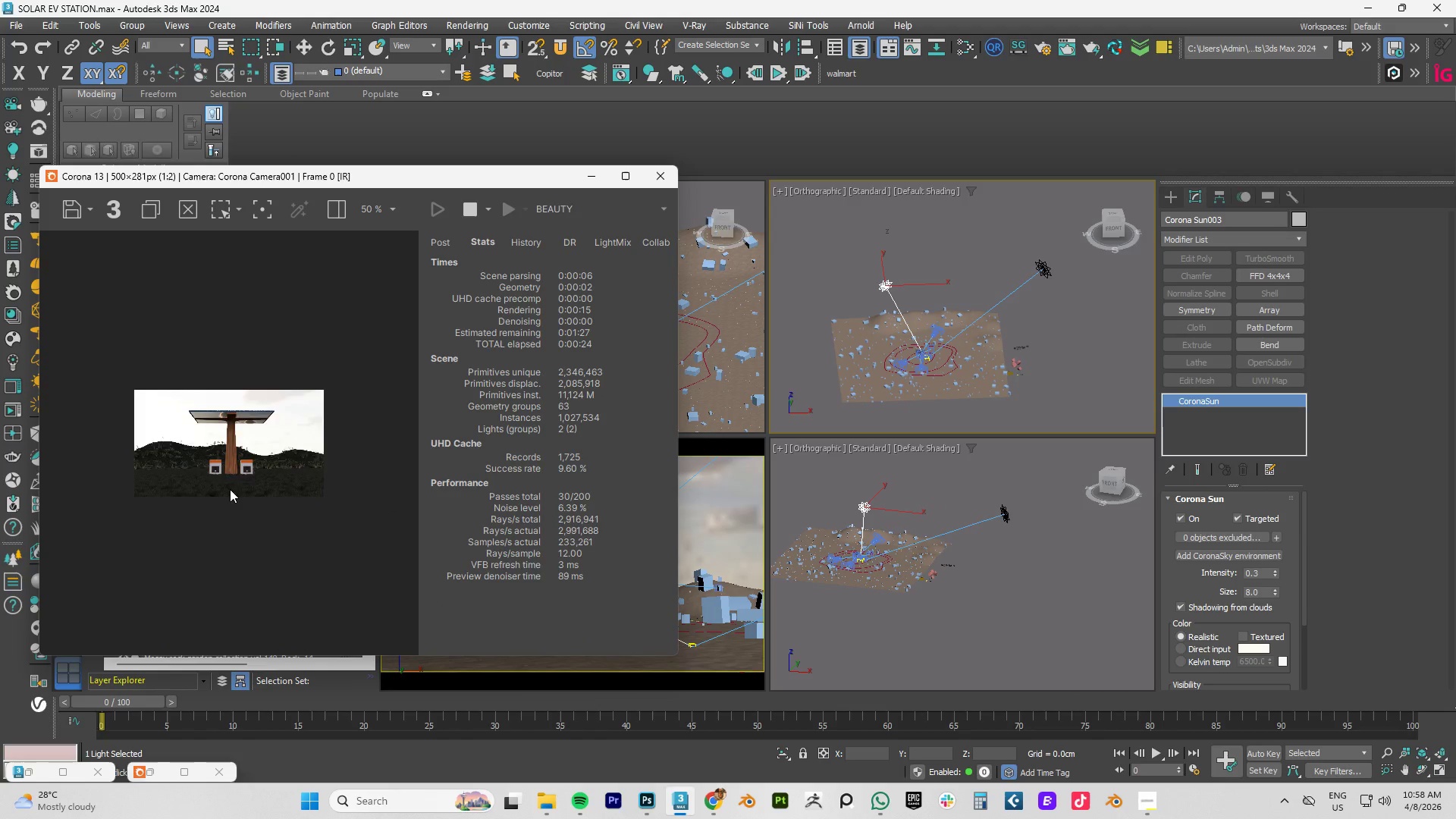 
scroll: coordinate [230, 489], scroll_direction: up, amount: 1.0
 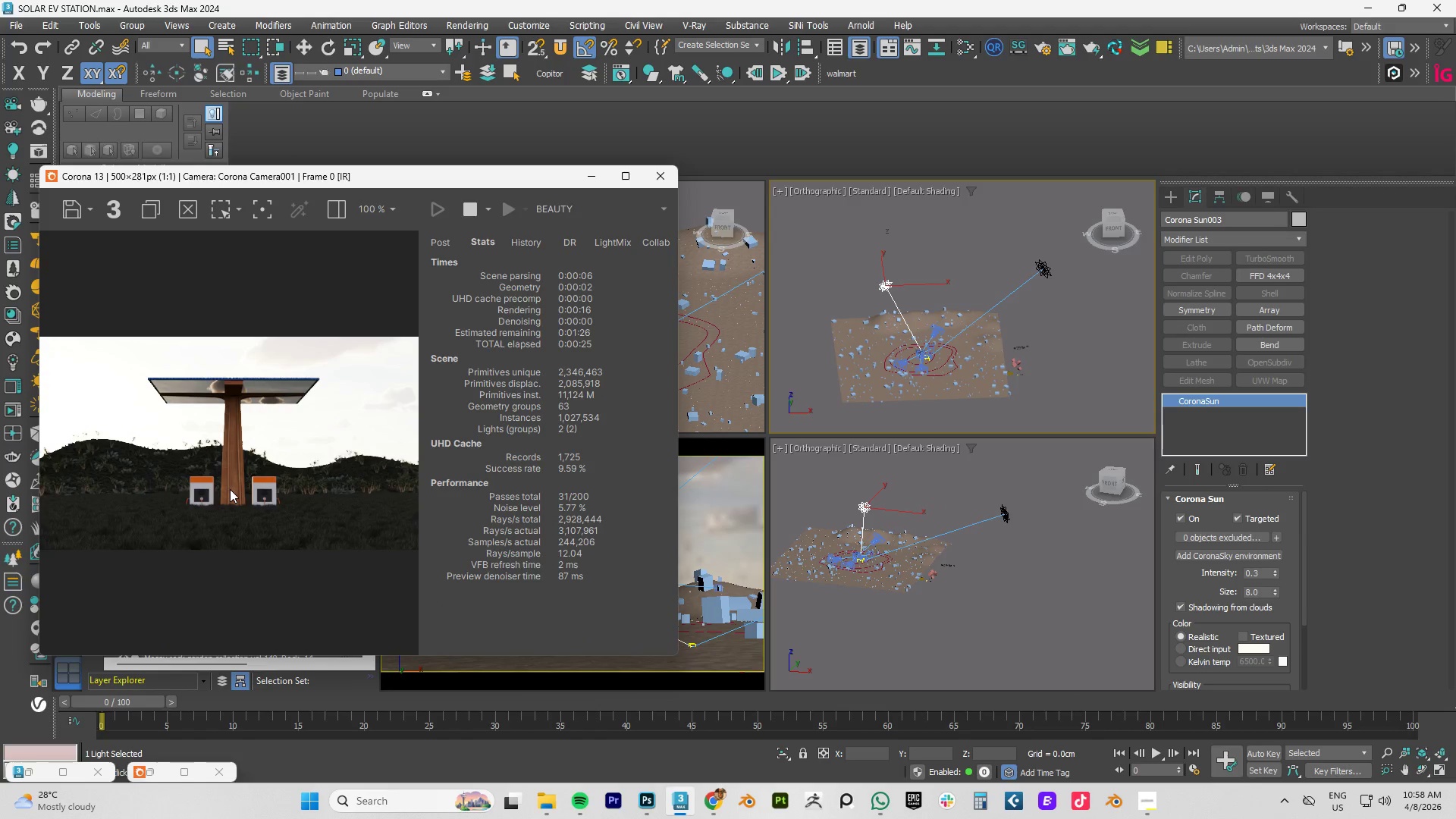 
scroll: coordinate [230, 489], scroll_direction: down, amount: 1.0
 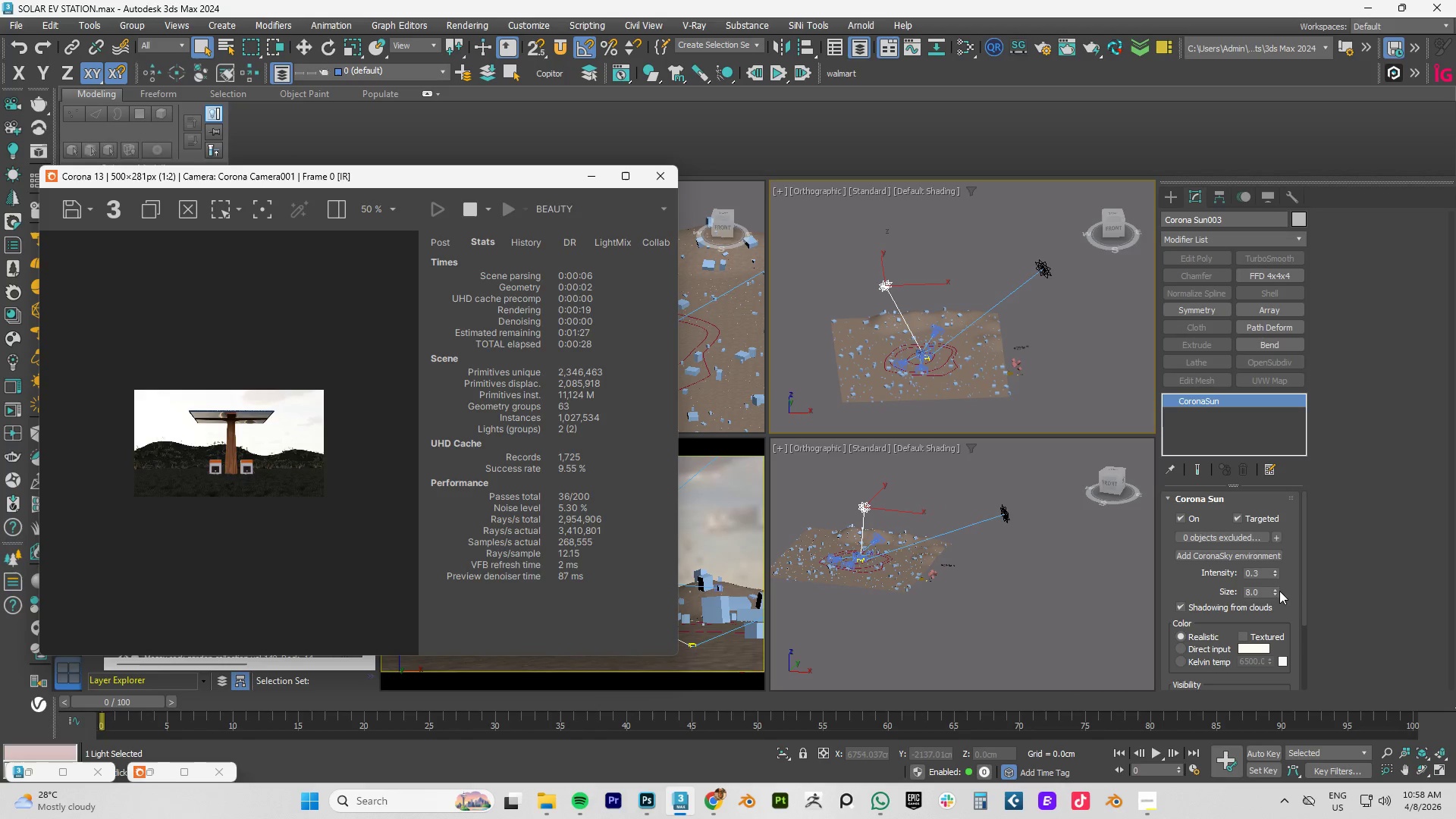 
double_click([1258, 574])
 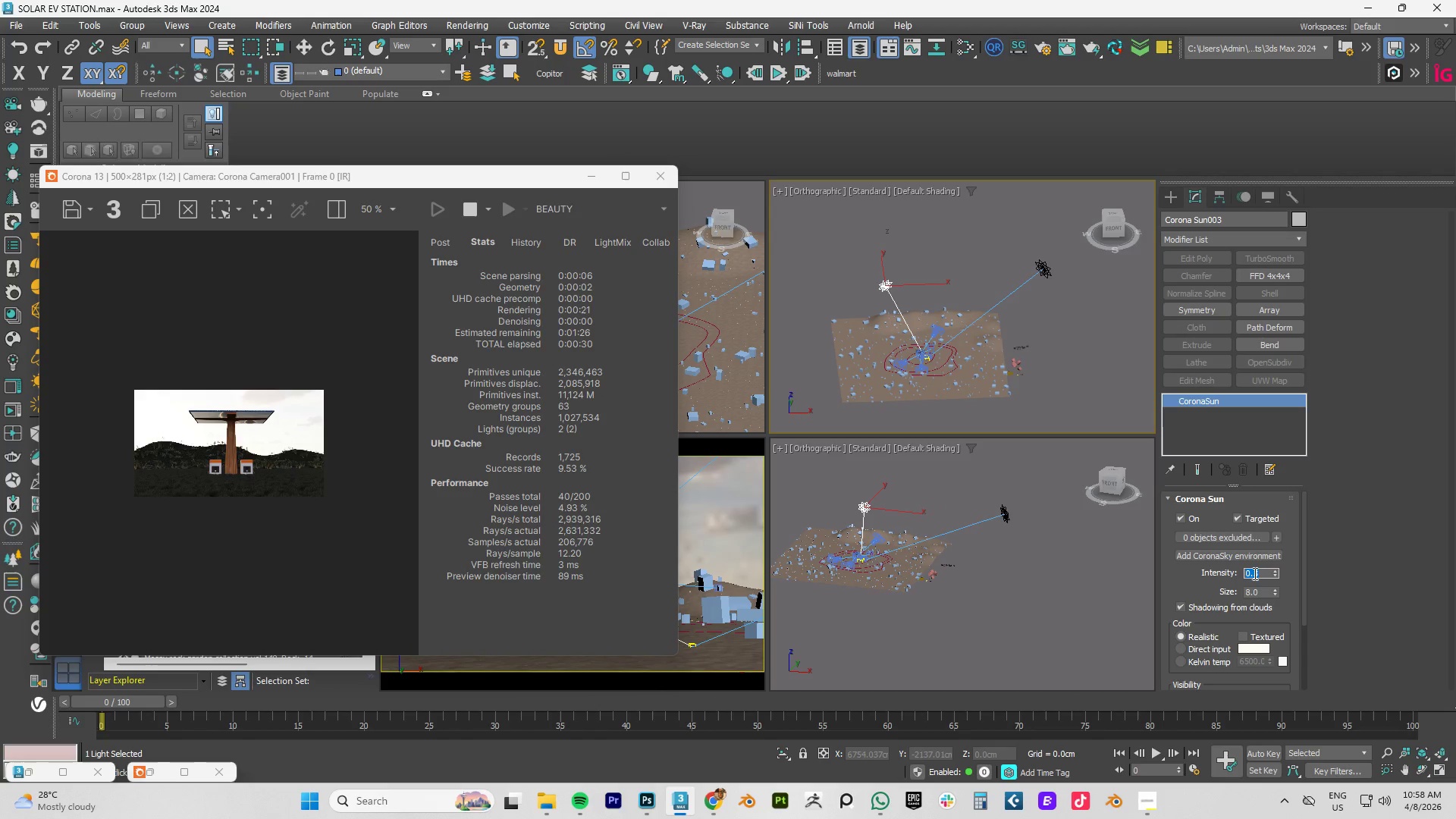 
key(Numpad1)
 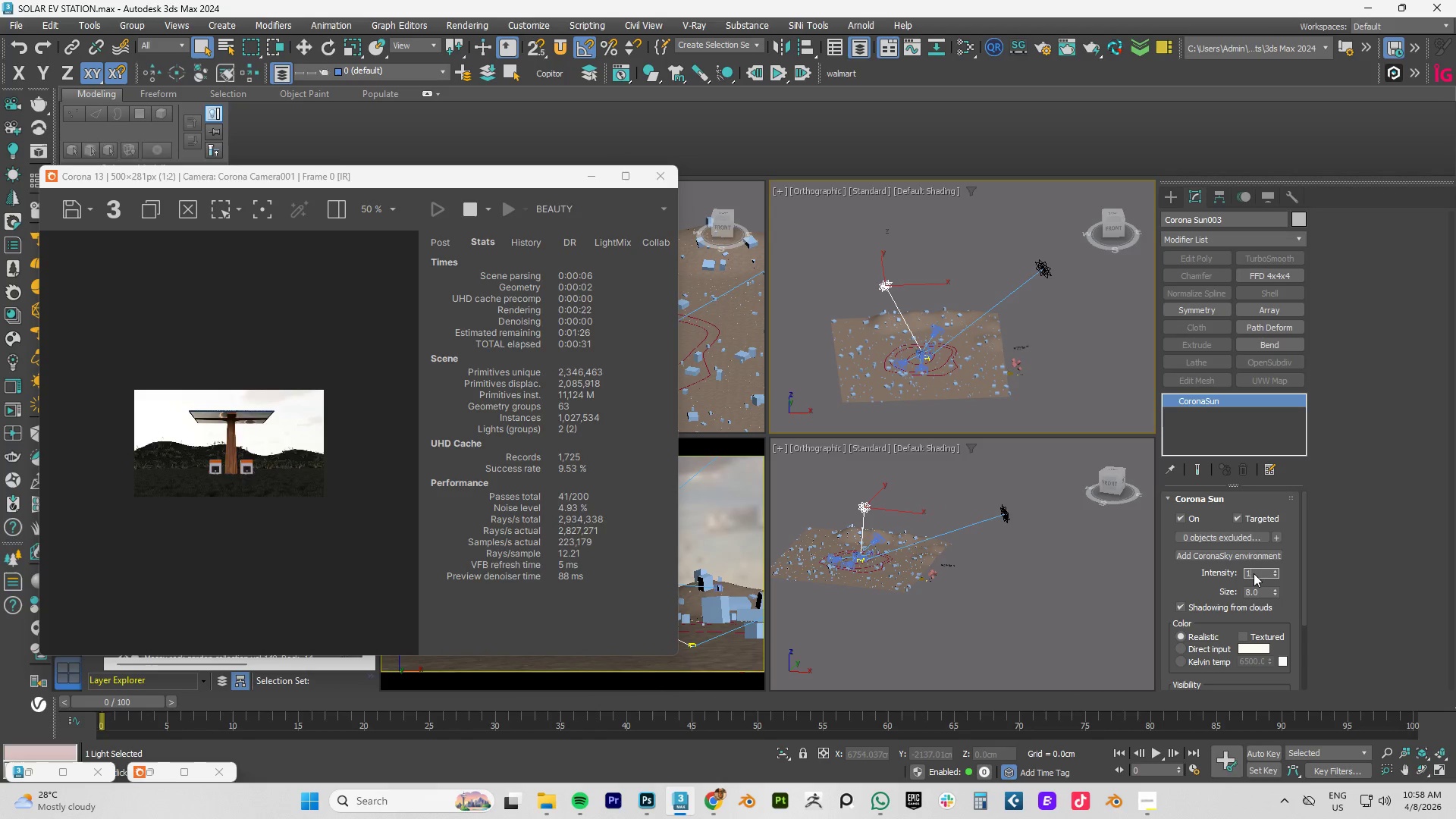 
key(NumpadEnter)
 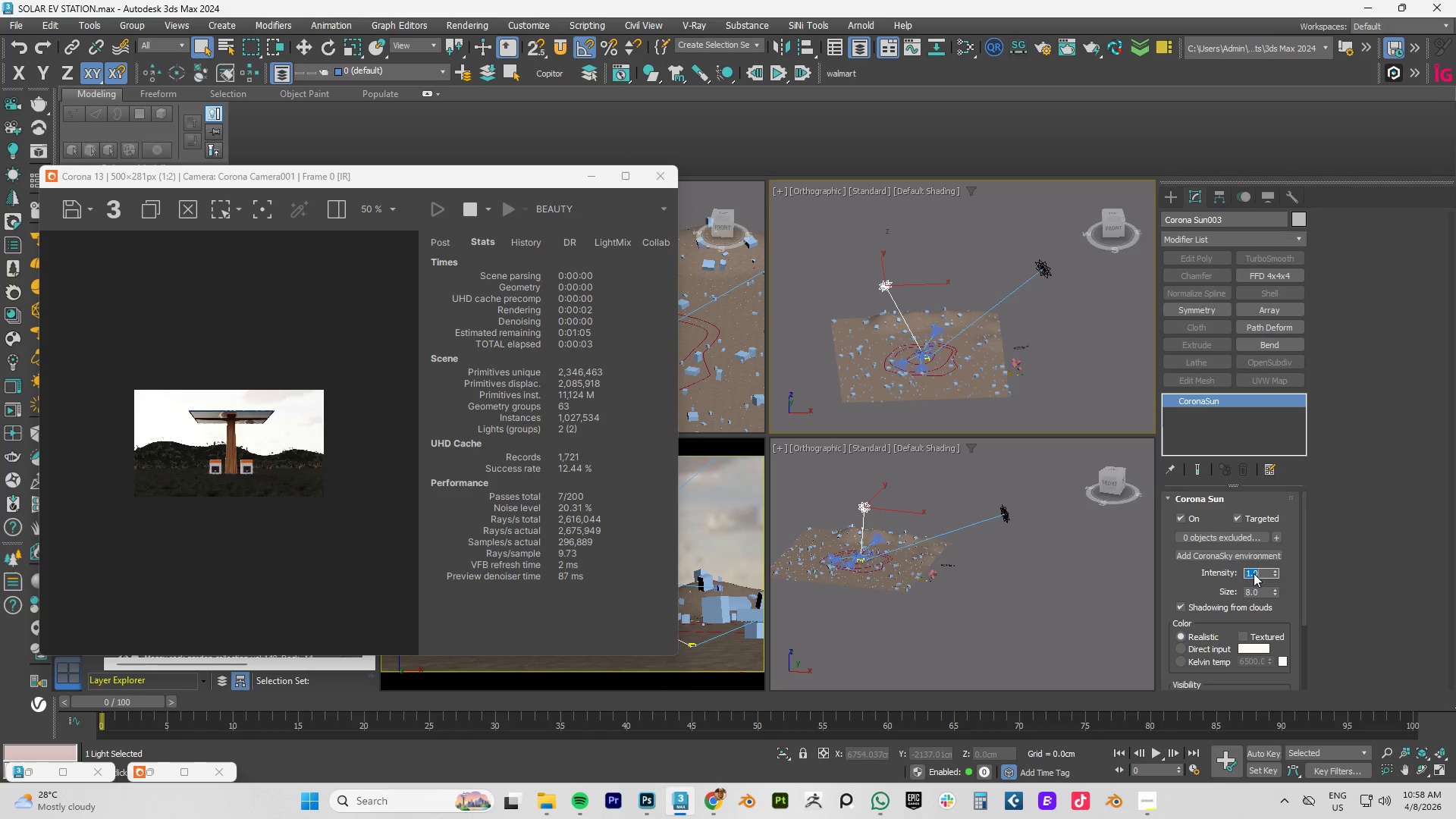 
wait(8.3)
 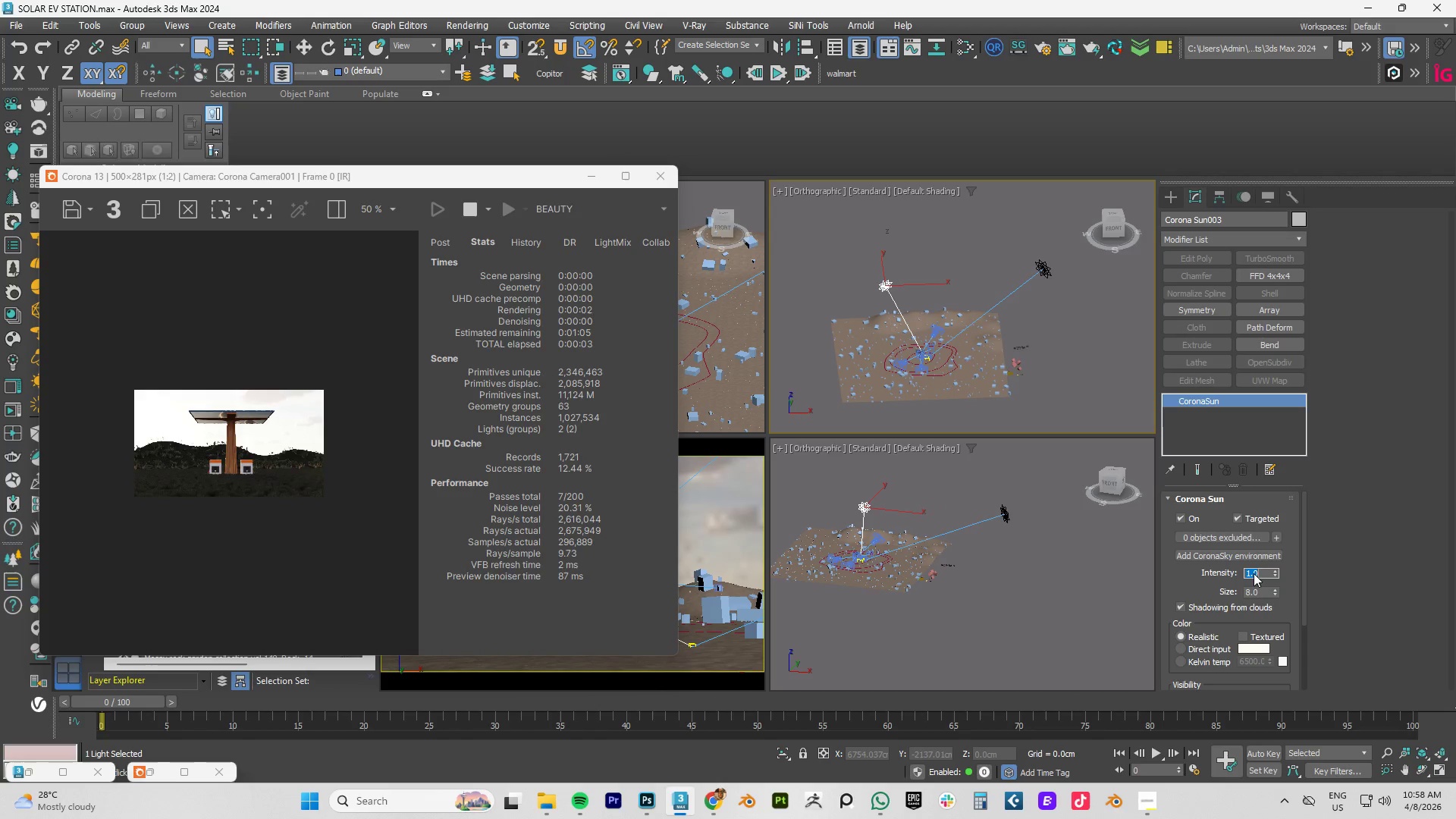 
left_click([1178, 518])
 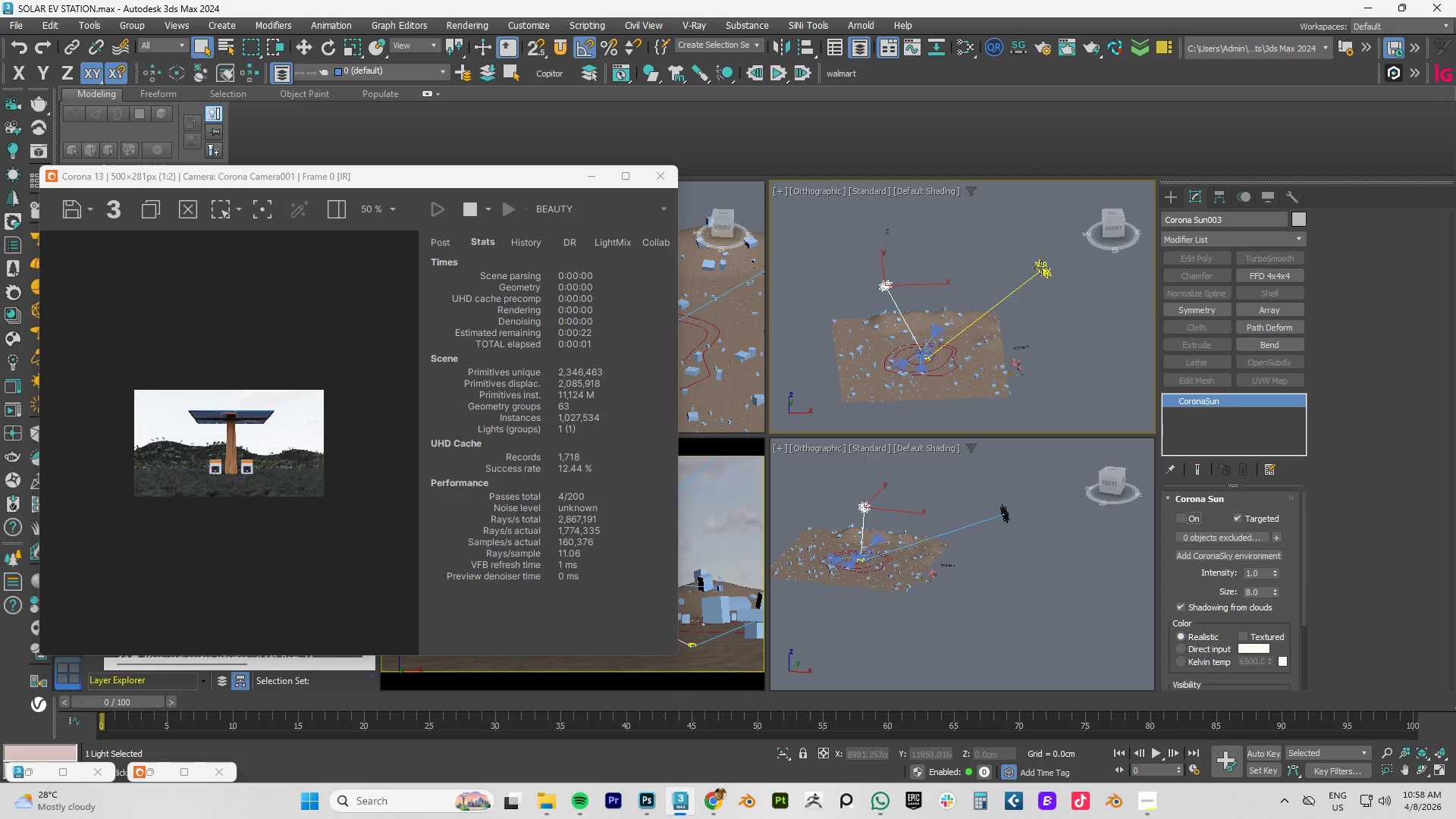 
left_click([1044, 270])
 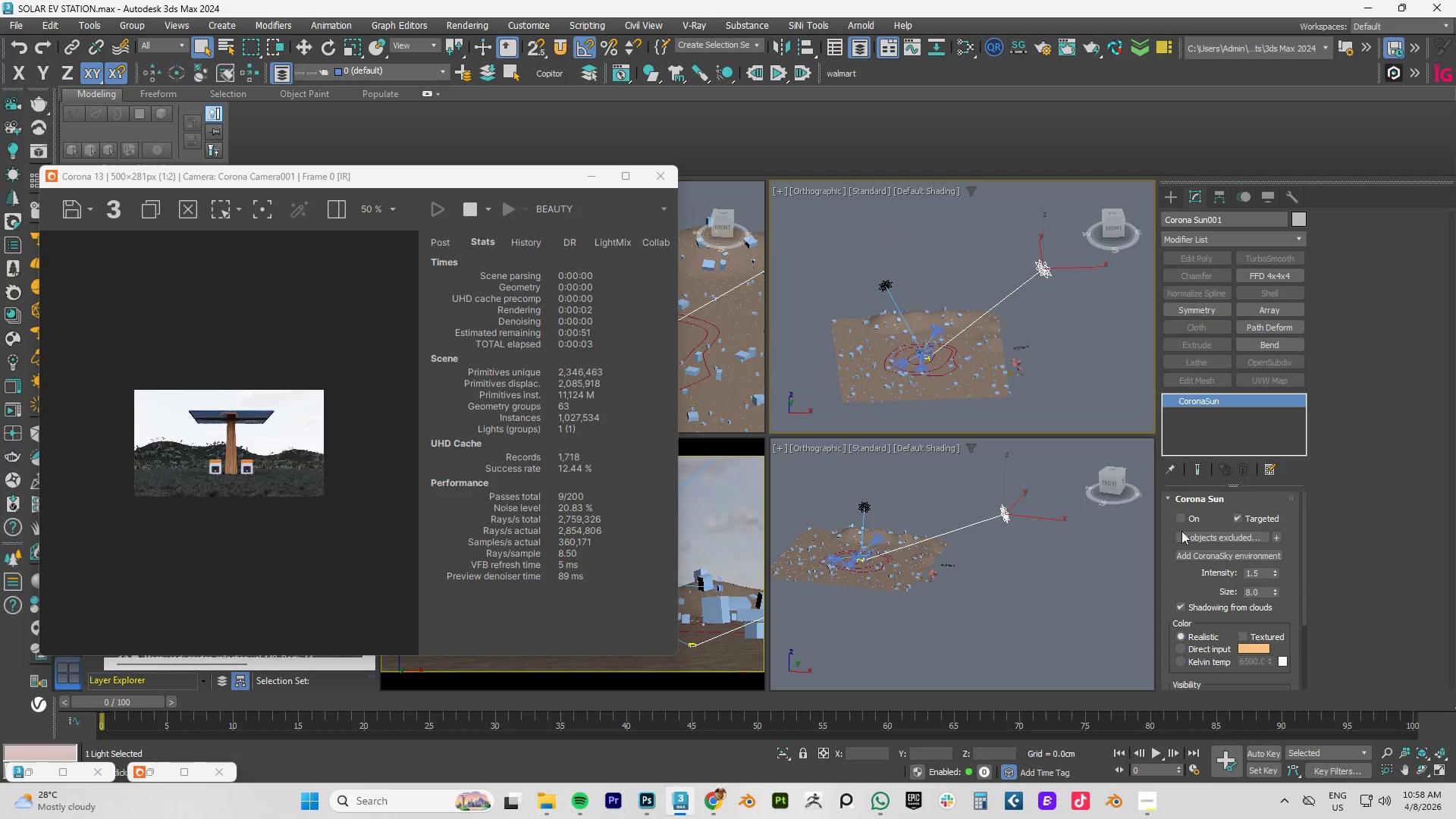 
left_click([1182, 519])
 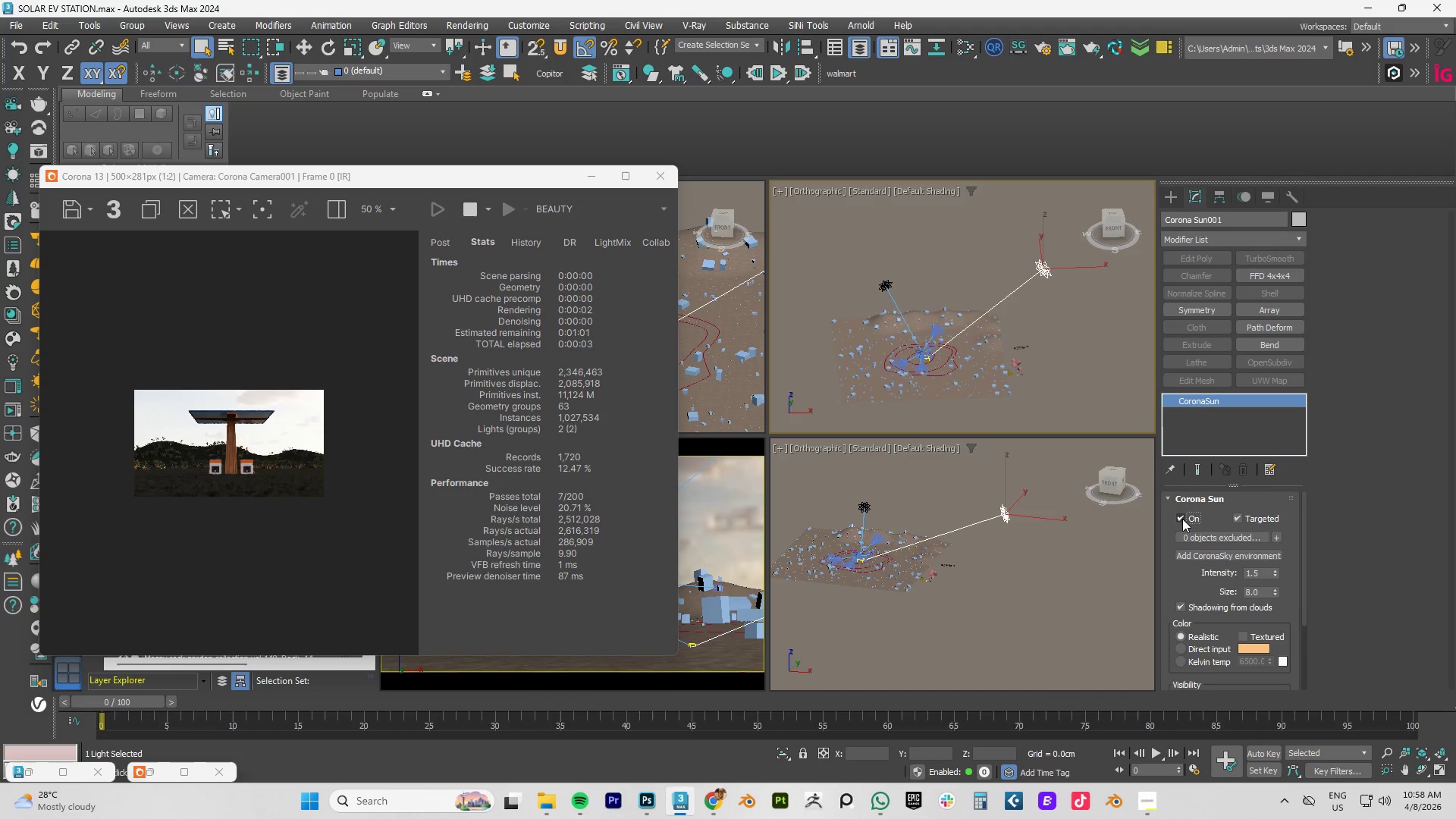 
wait(8.52)
 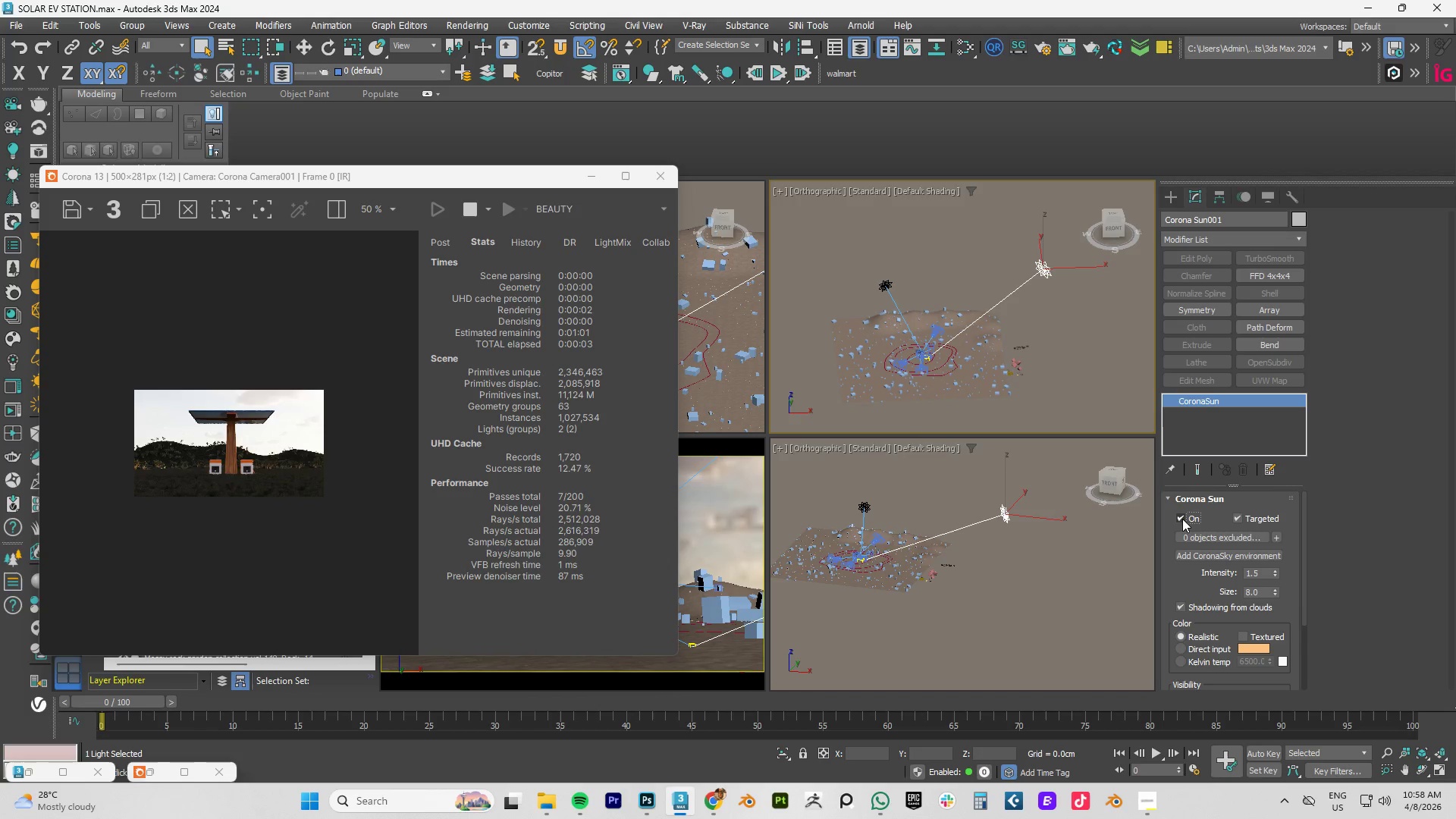 
scroll: coordinate [927, 570], scroll_direction: up, amount: 10.0
 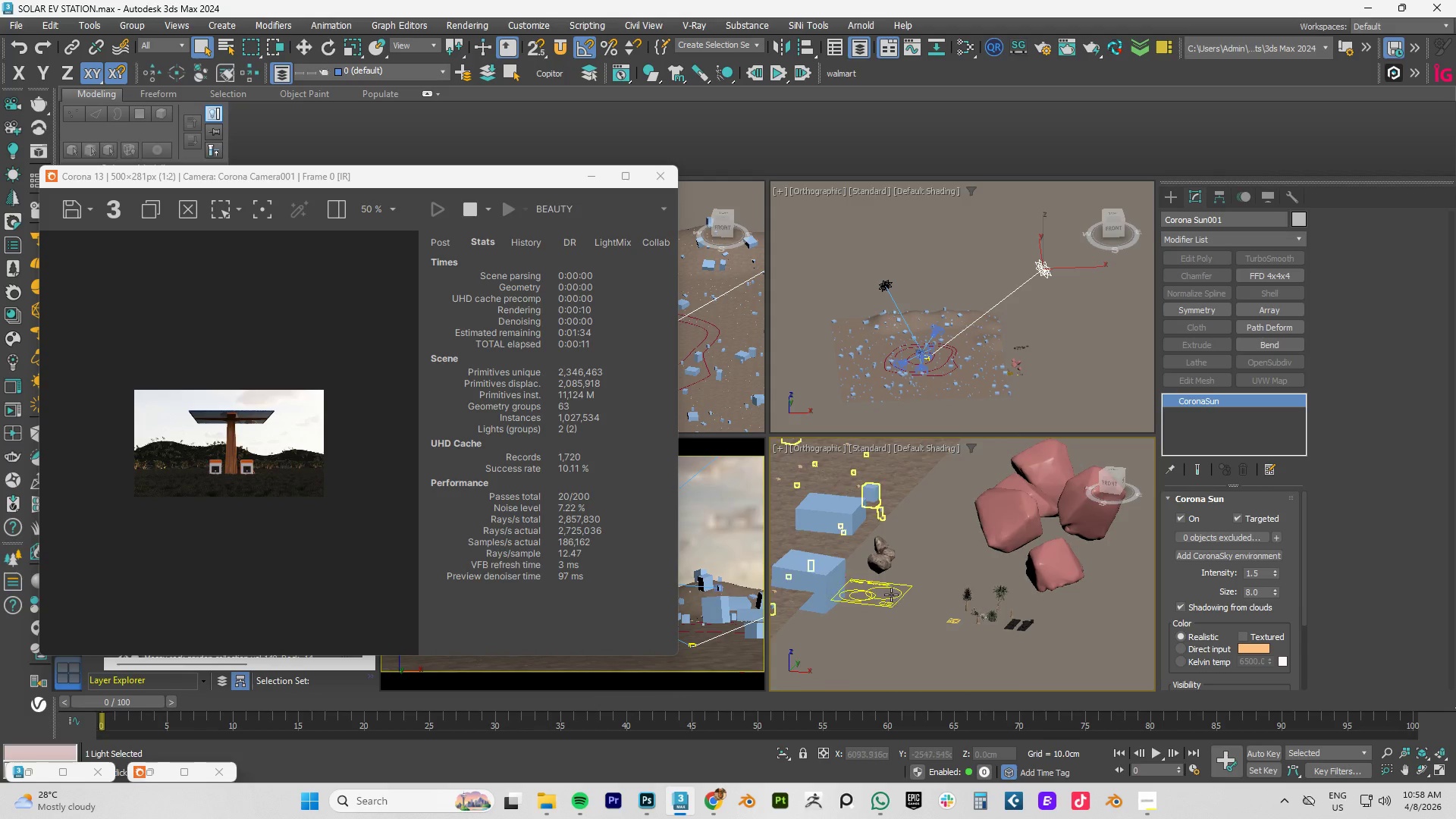 
left_click([890, 601])
 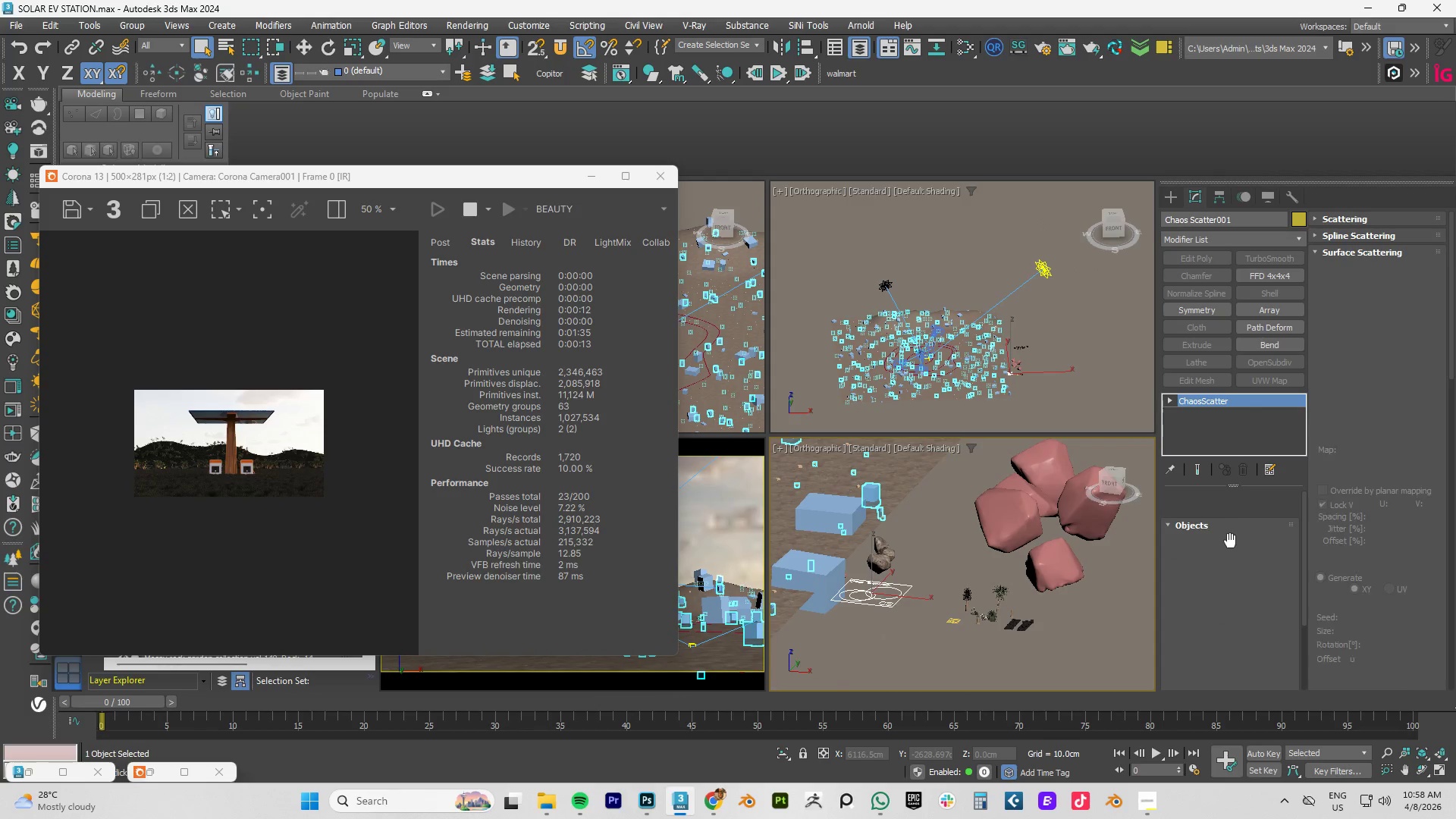 
scroll: coordinate [1240, 653], scroll_direction: down, amount: 8.0
 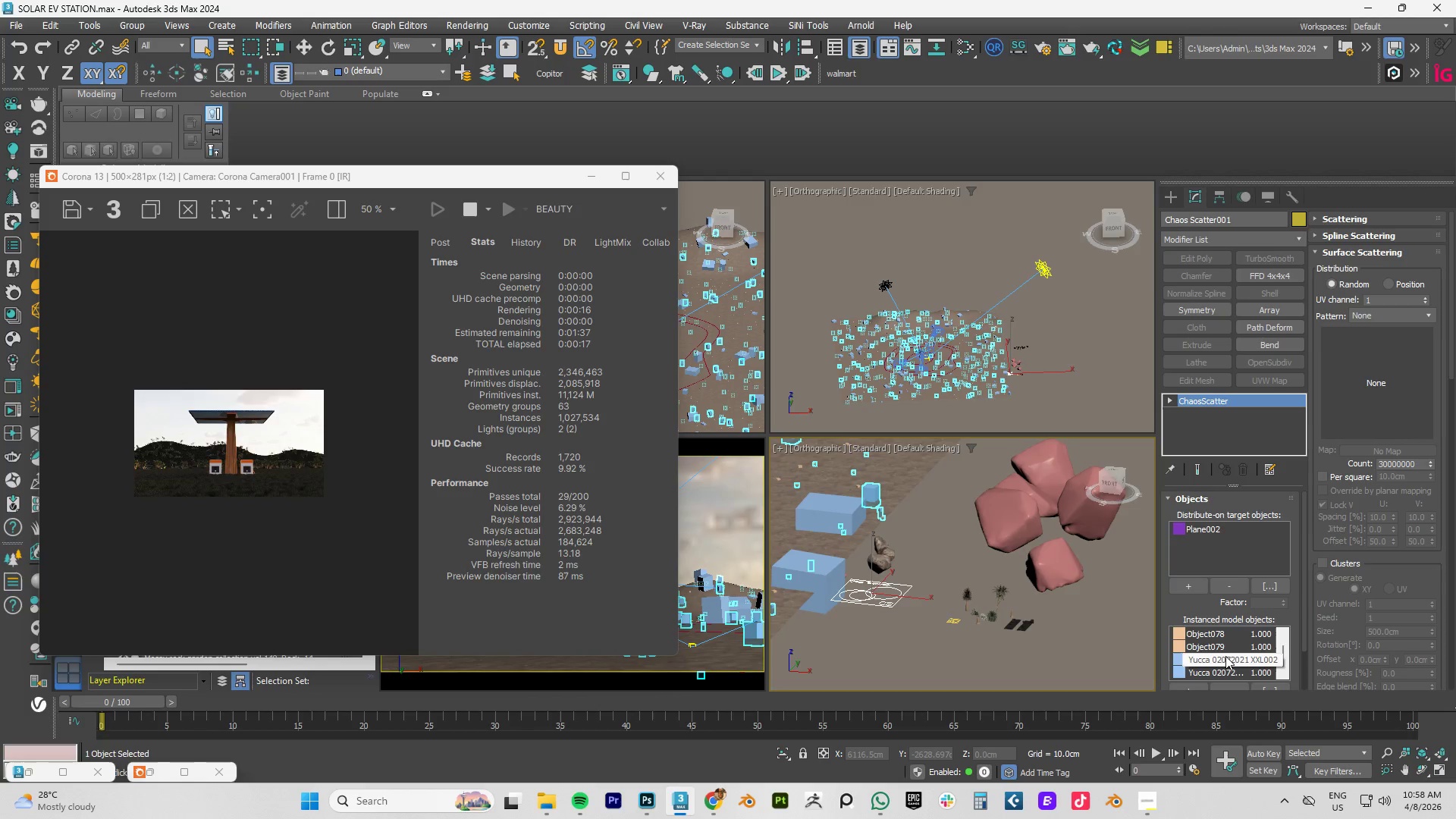 
left_click([1216, 656])
 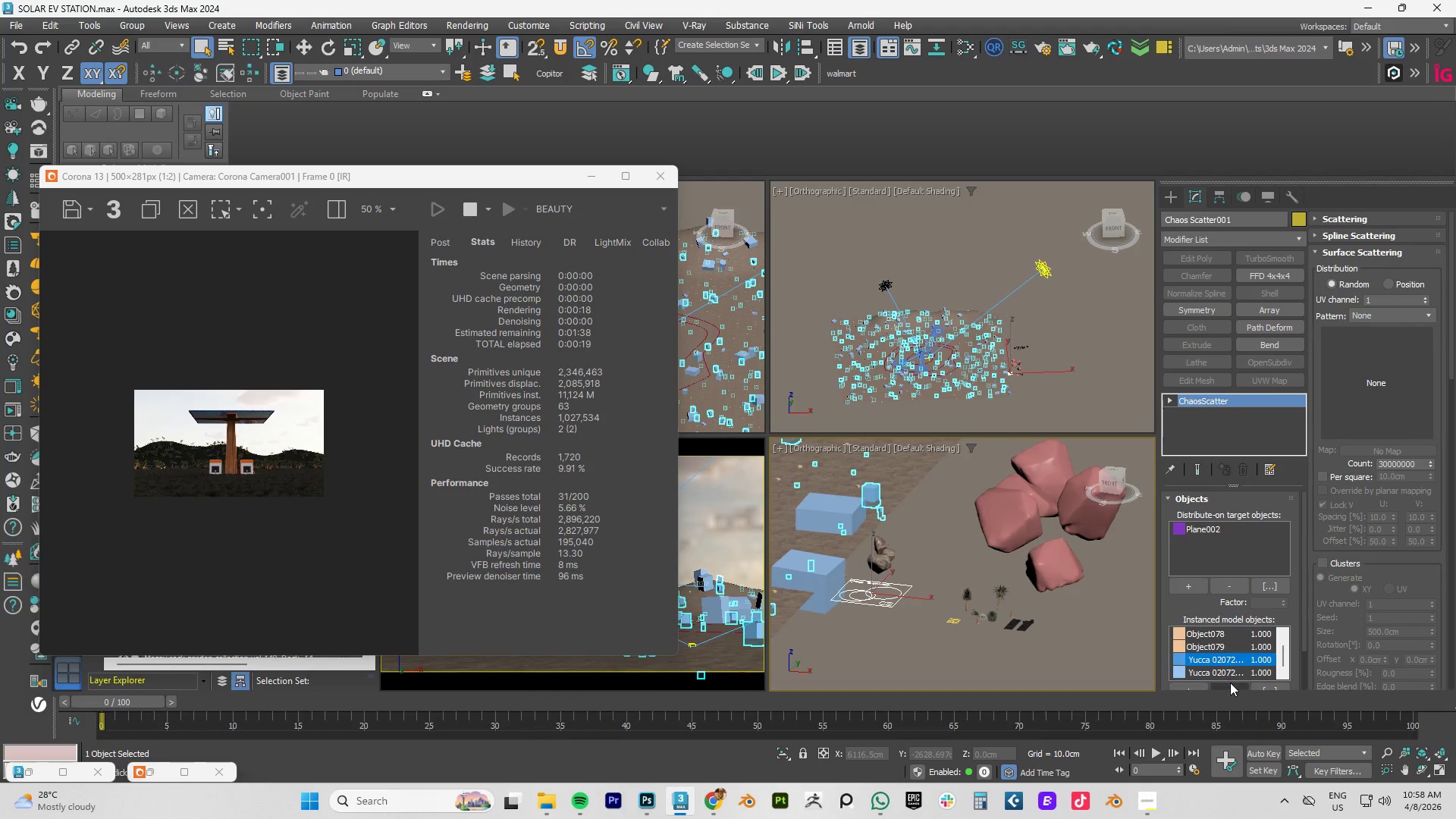 
left_click([1231, 683])
 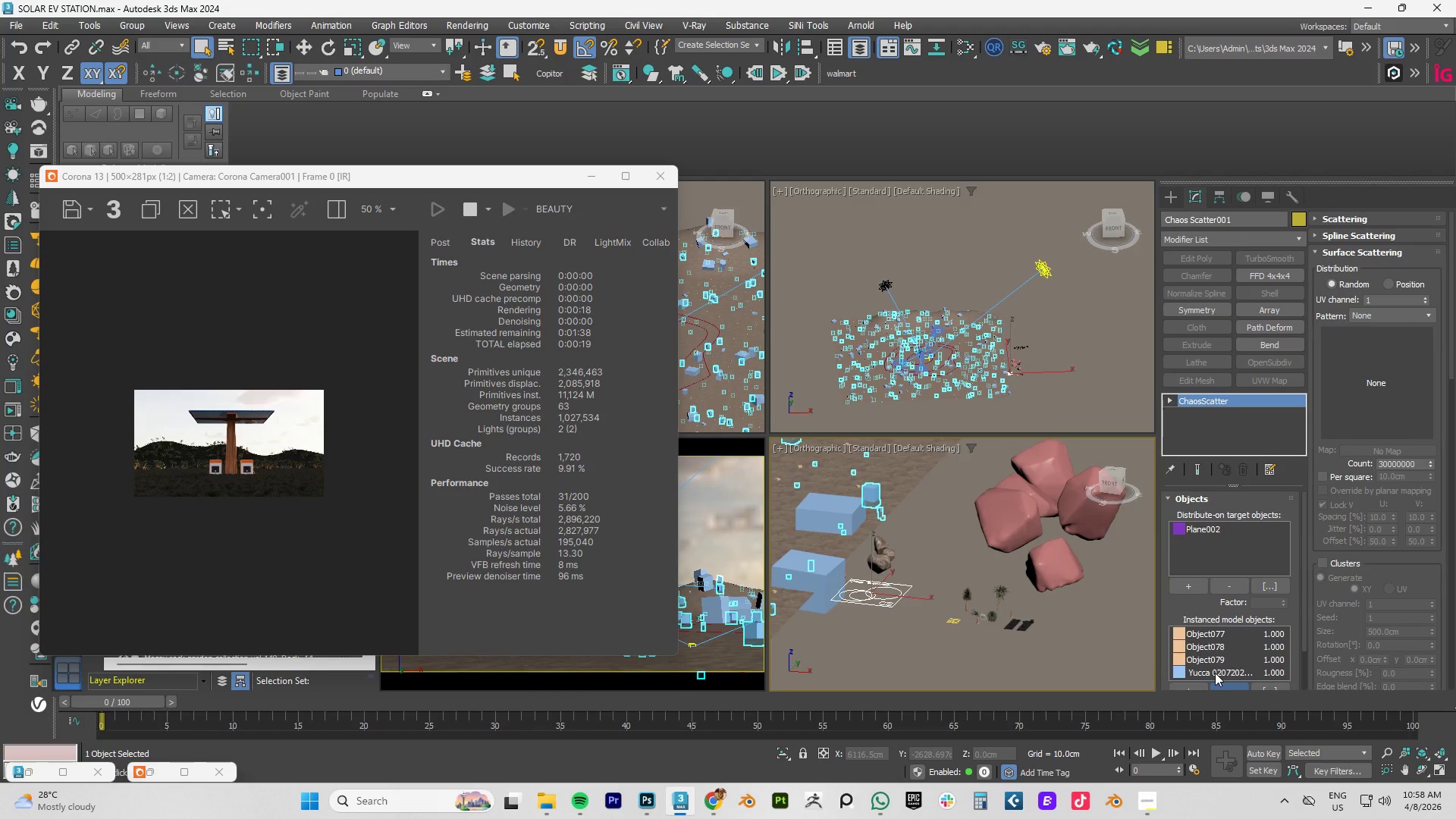 
left_click([1215, 673])
 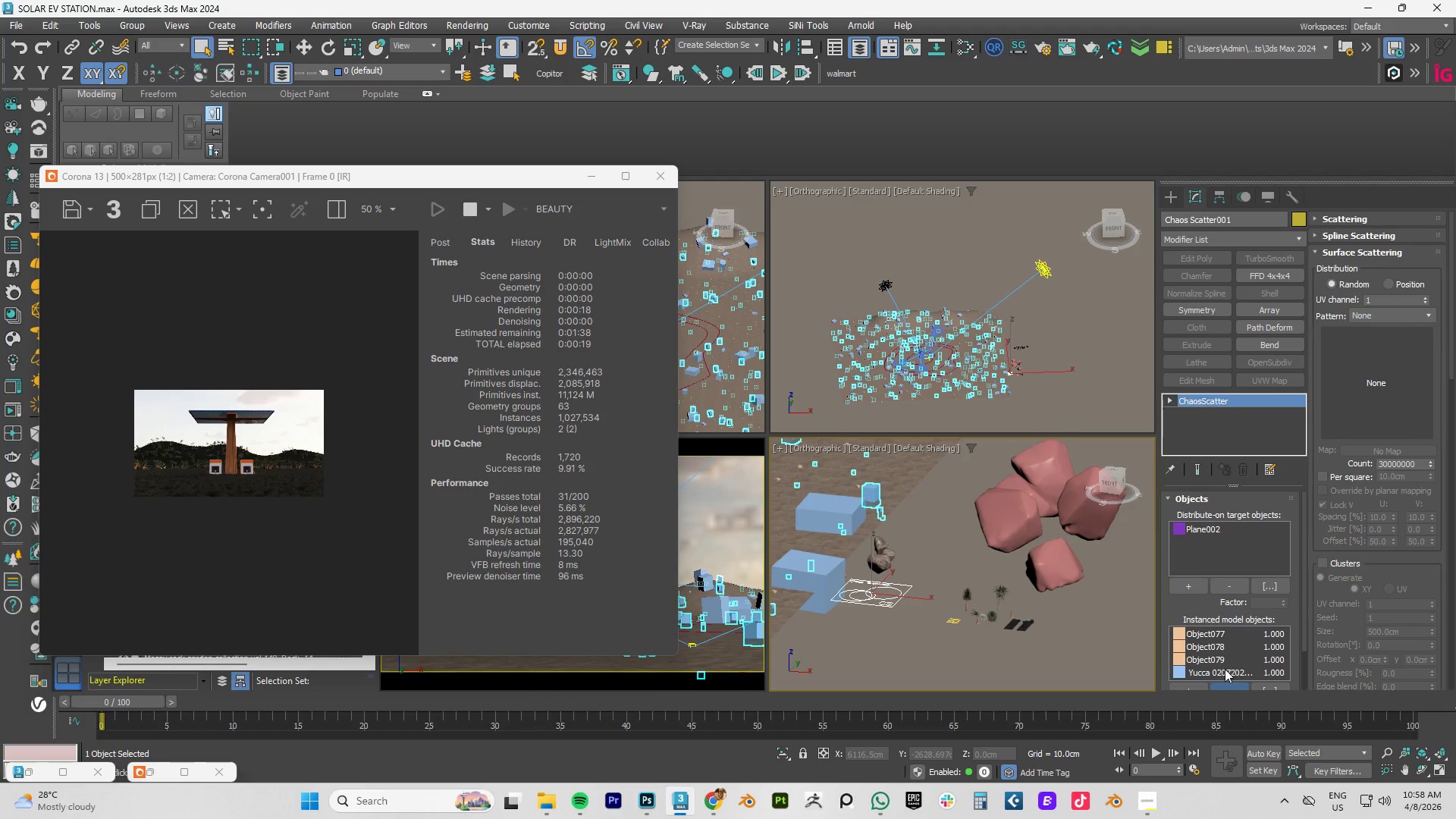 
left_click([1207, 670])
 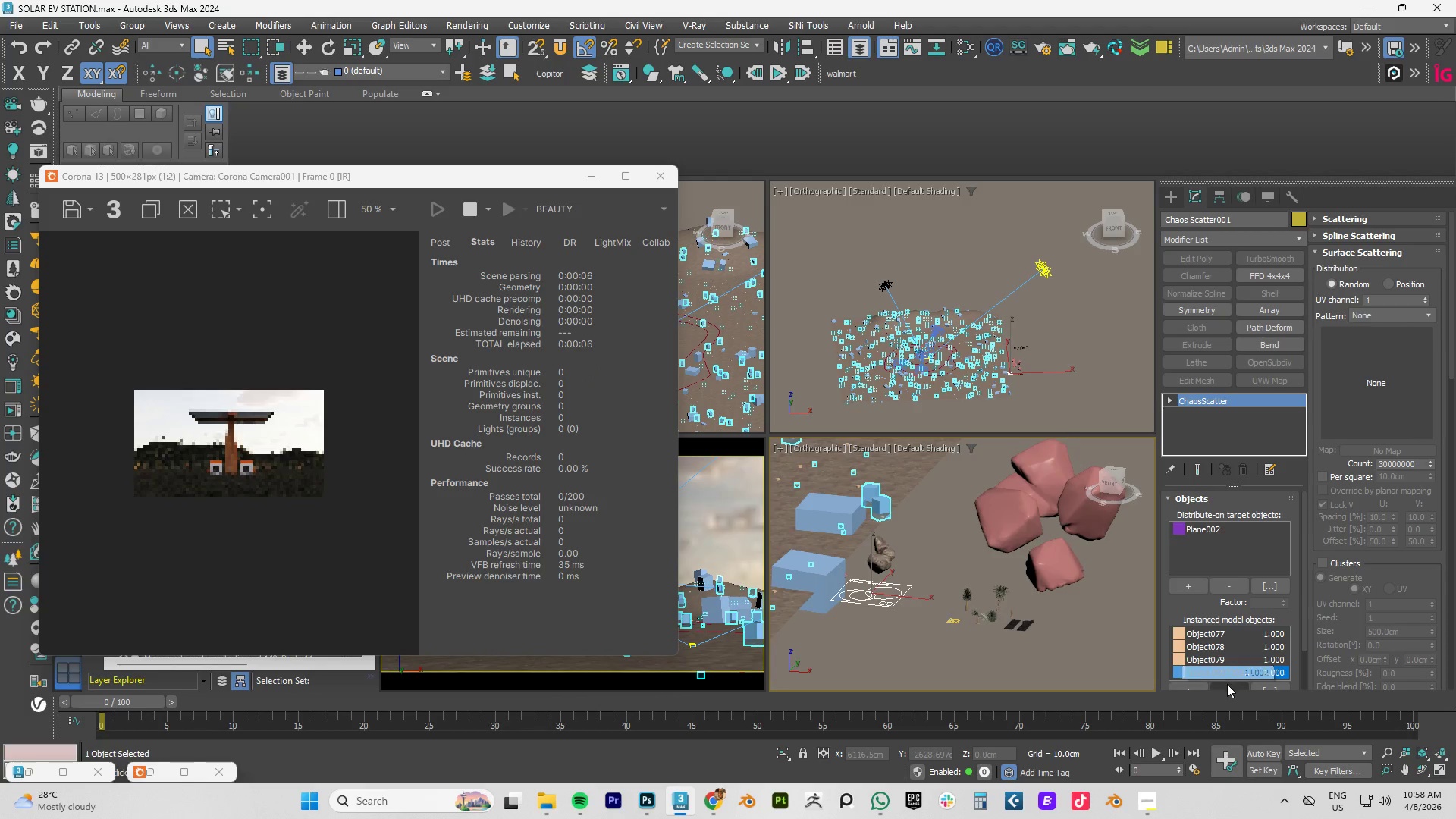 
left_click([1226, 685])
 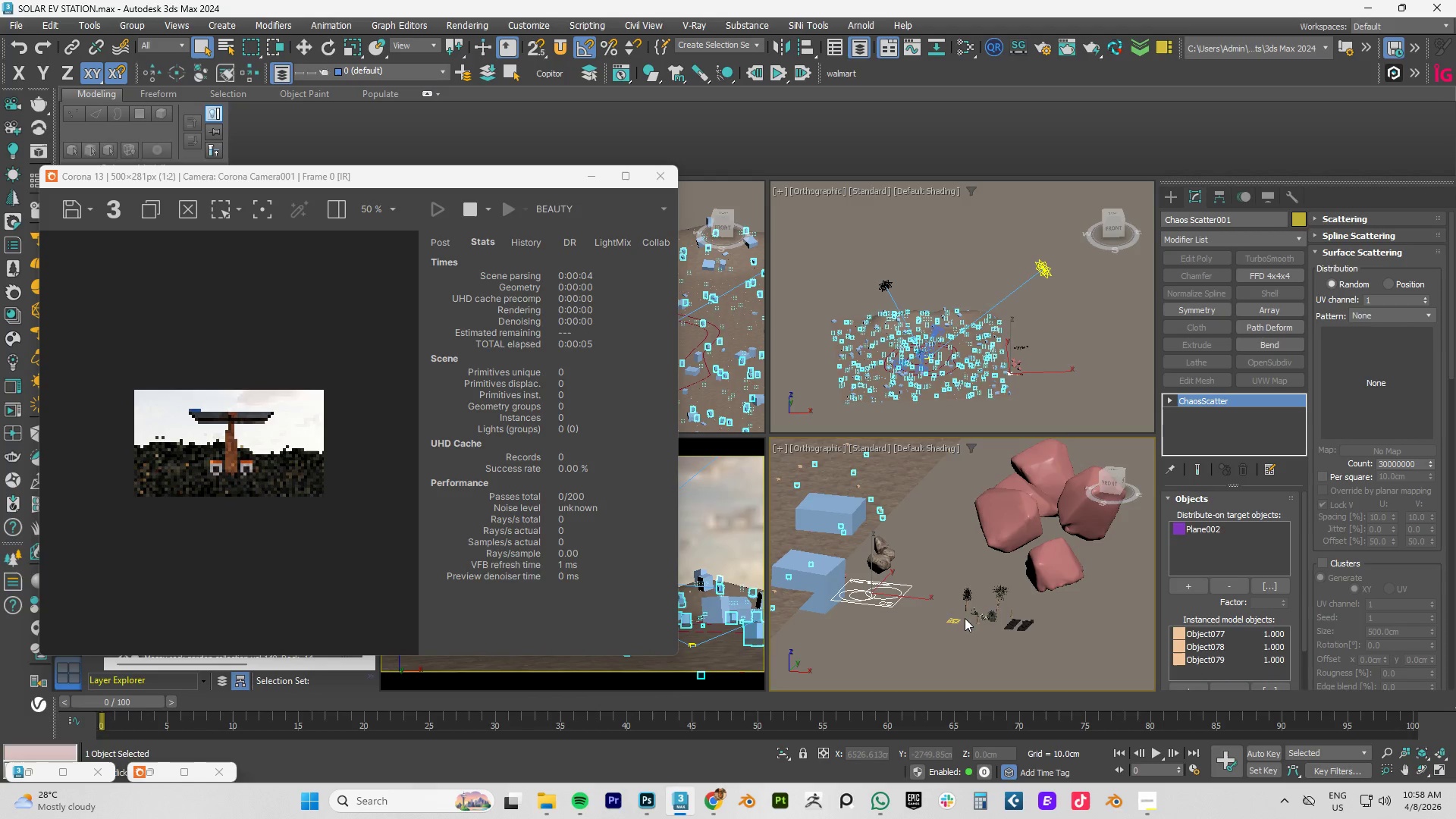 
wait(10.72)
 